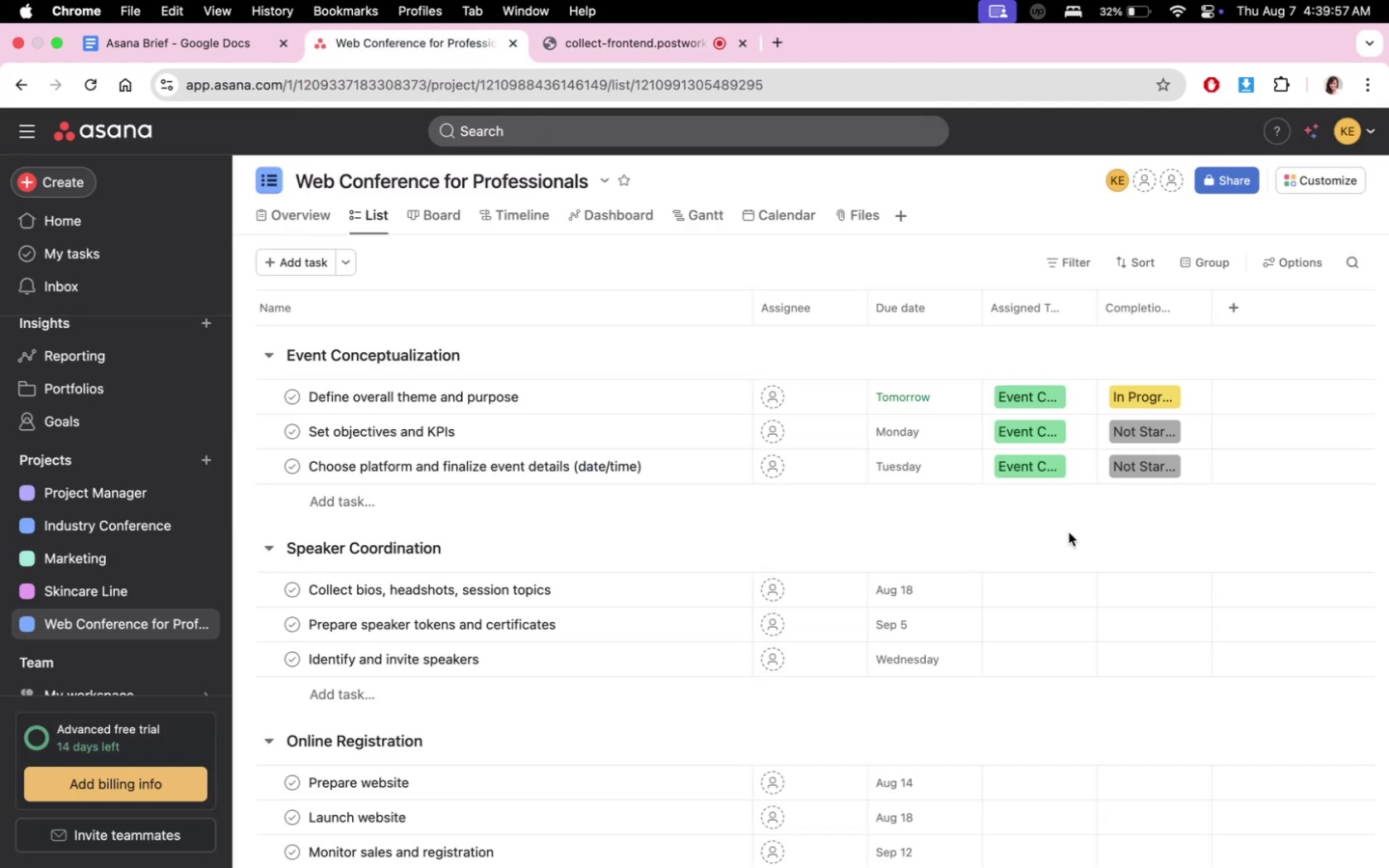 
scroll: coordinate [1038, 556], scroll_direction: down, amount: 4.0
 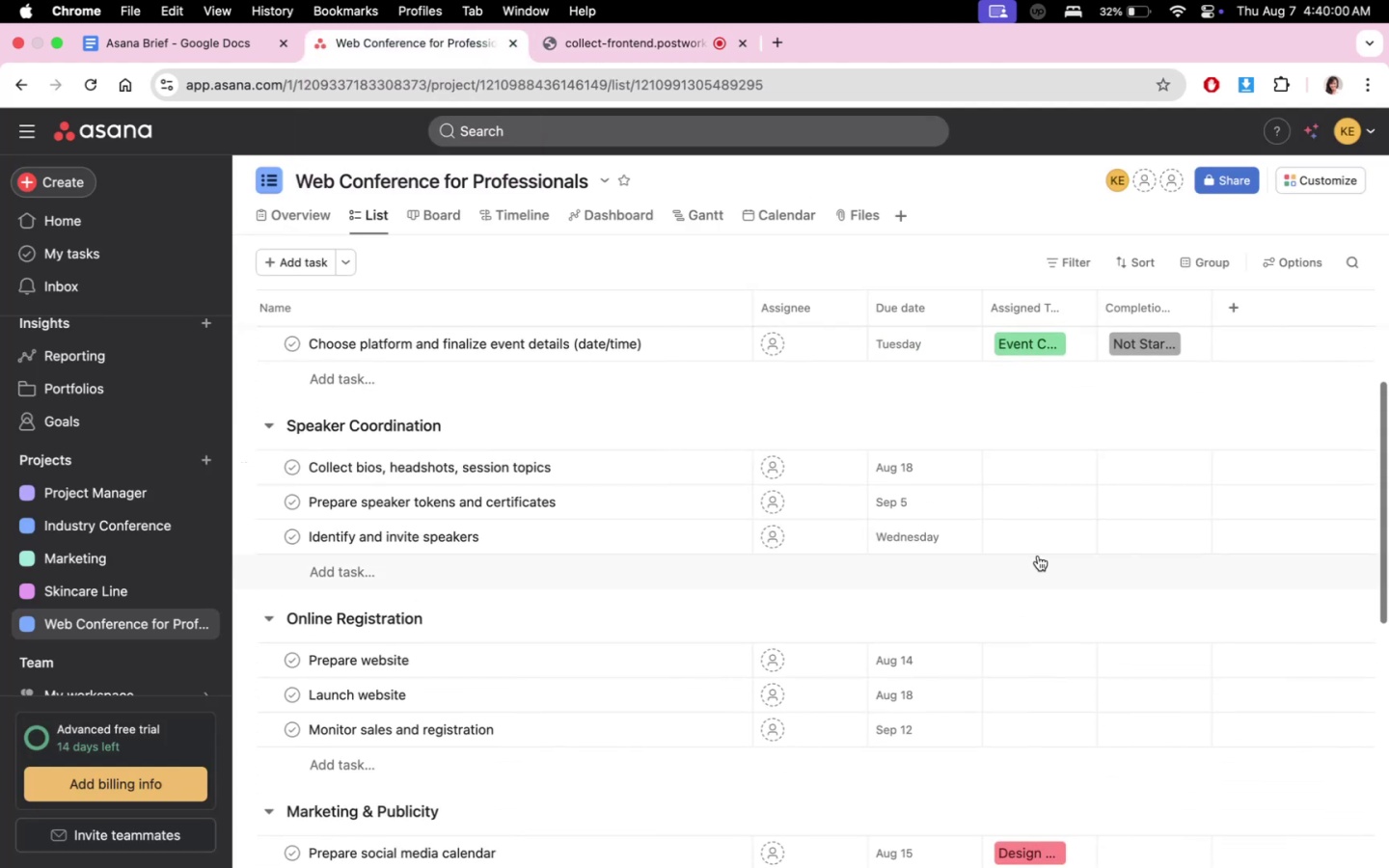 
scroll: coordinate [1038, 549], scroll_direction: up, amount: 1.0
 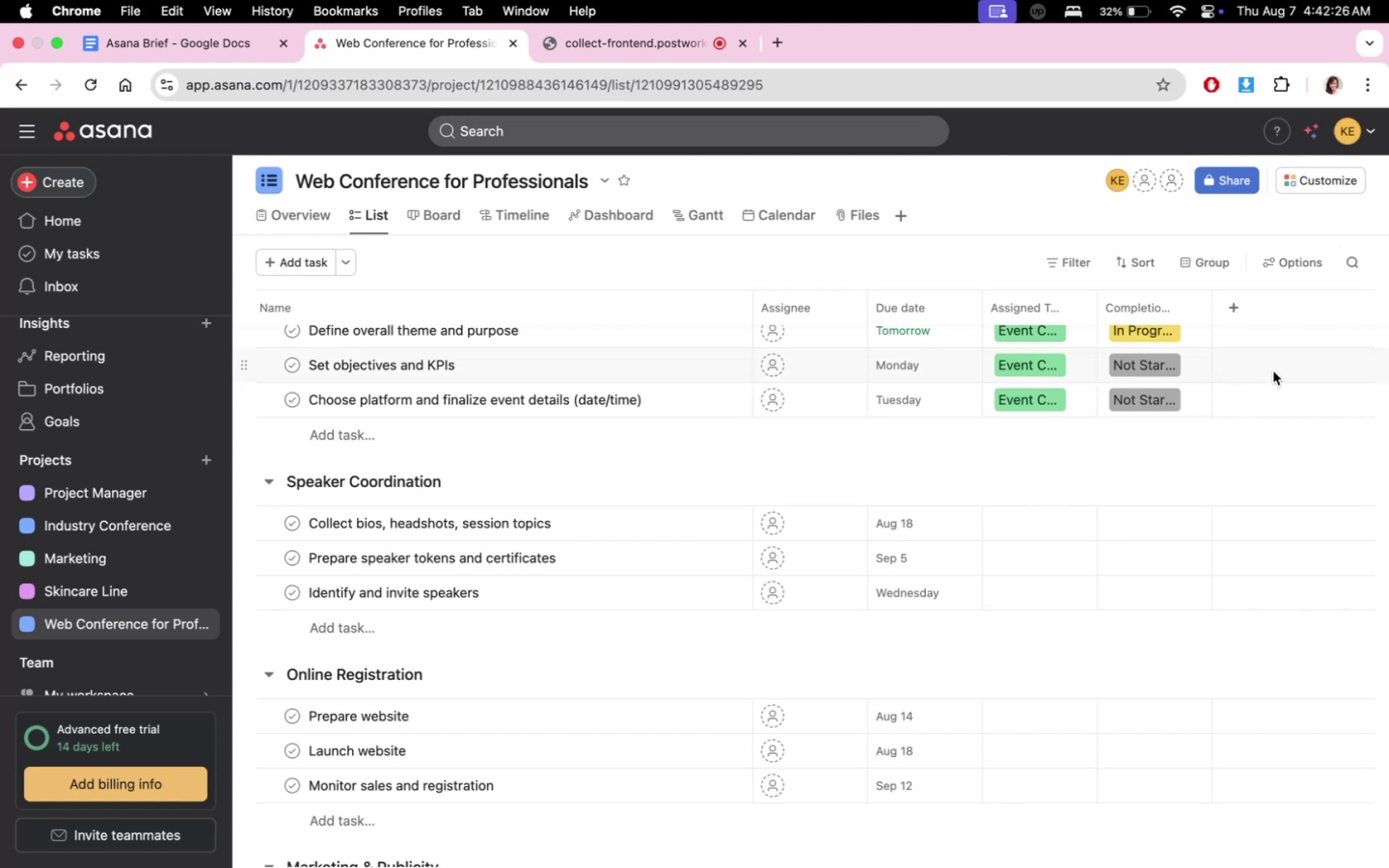 
wait(151.79)
 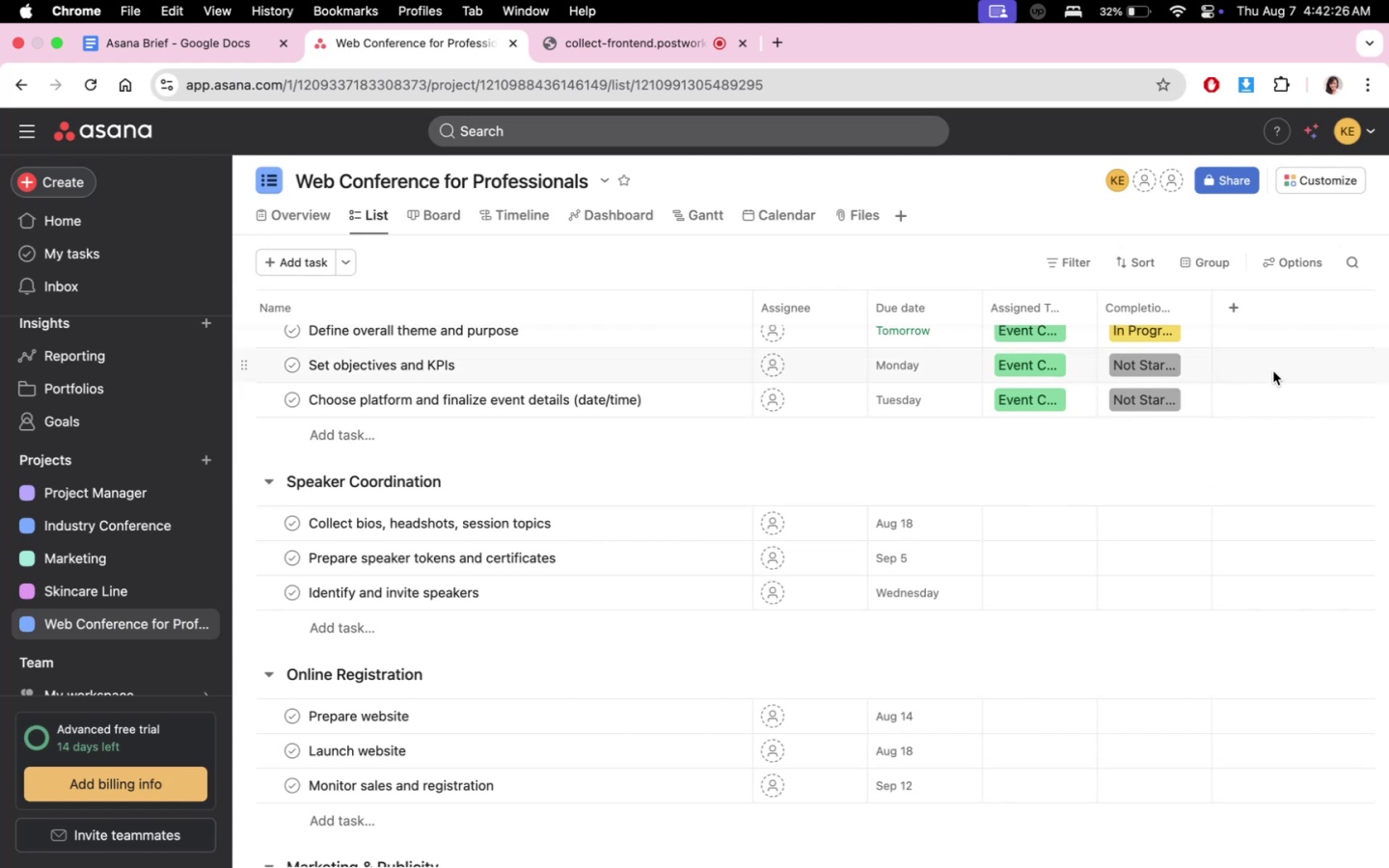 
left_click([1067, 521])
 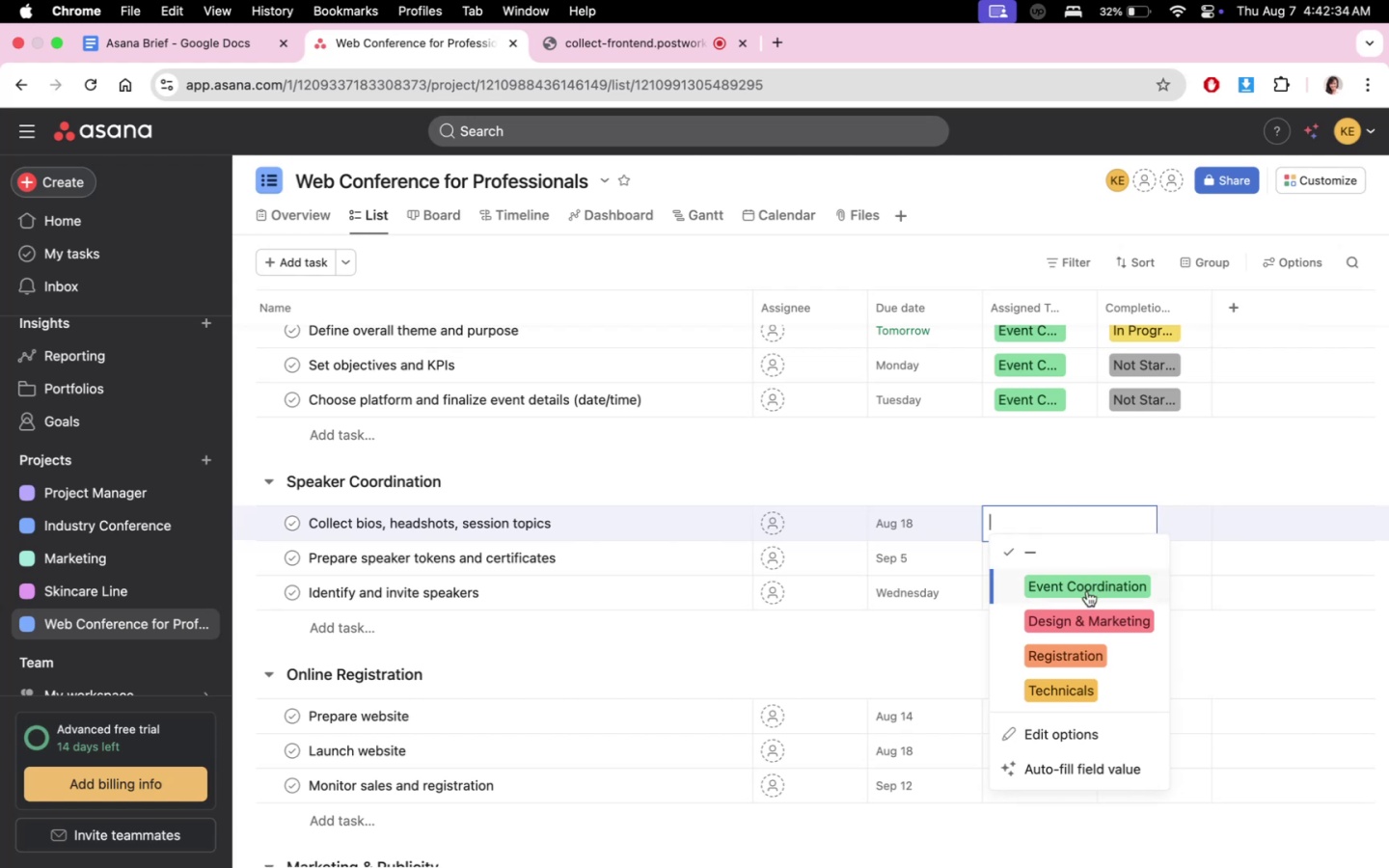 
left_click([1087, 591])
 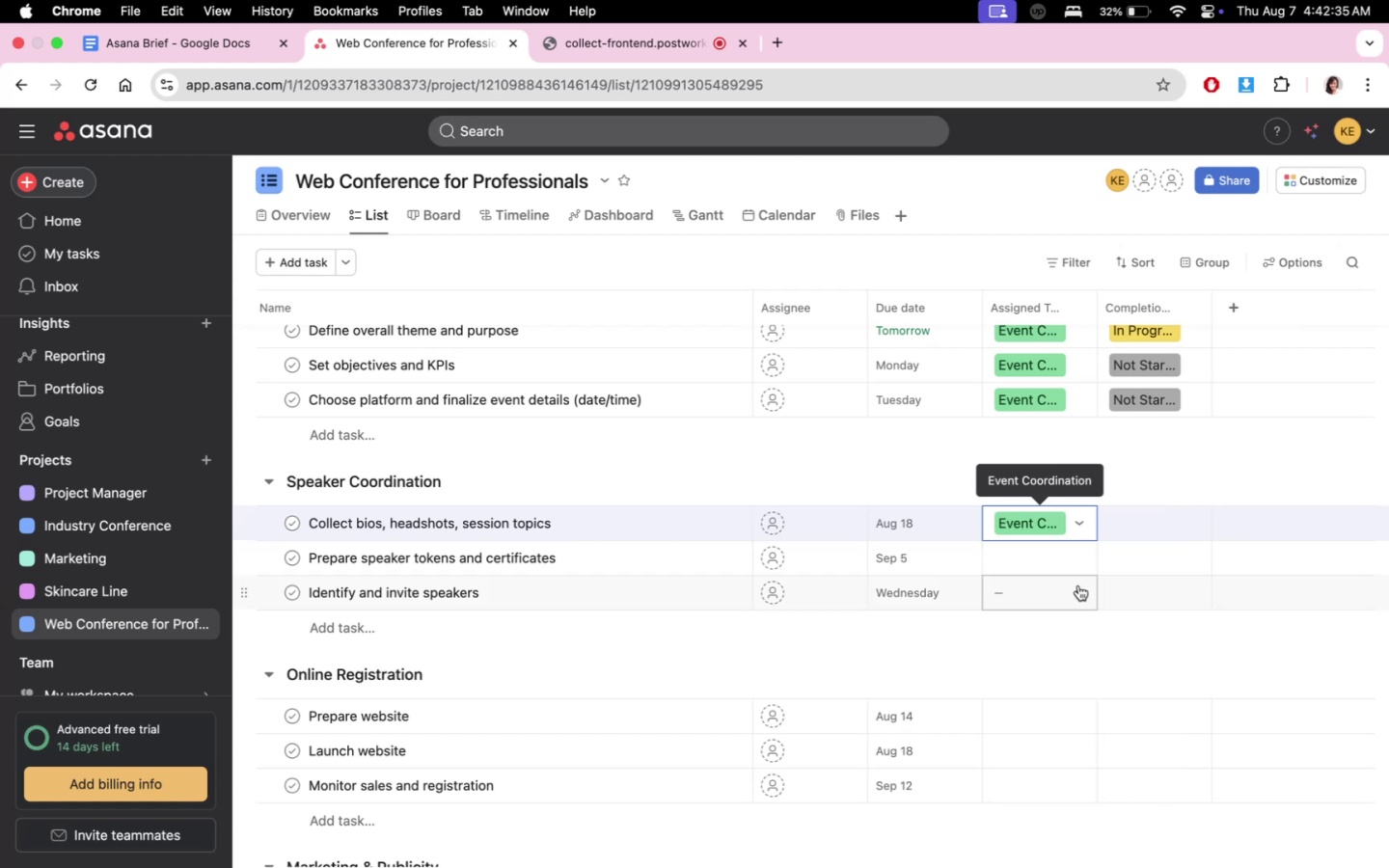 
left_click([1076, 563])
 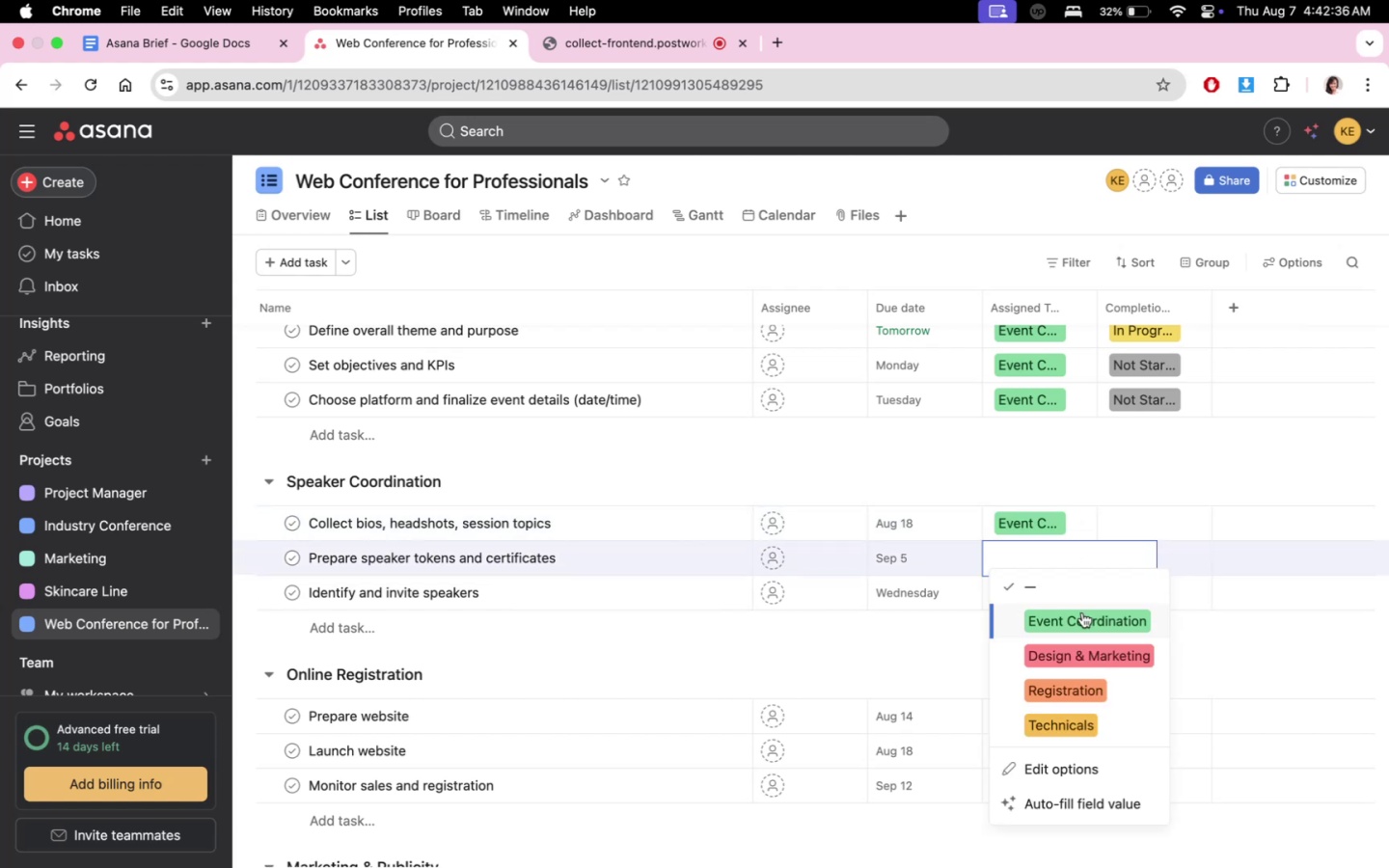 
left_click([1082, 614])
 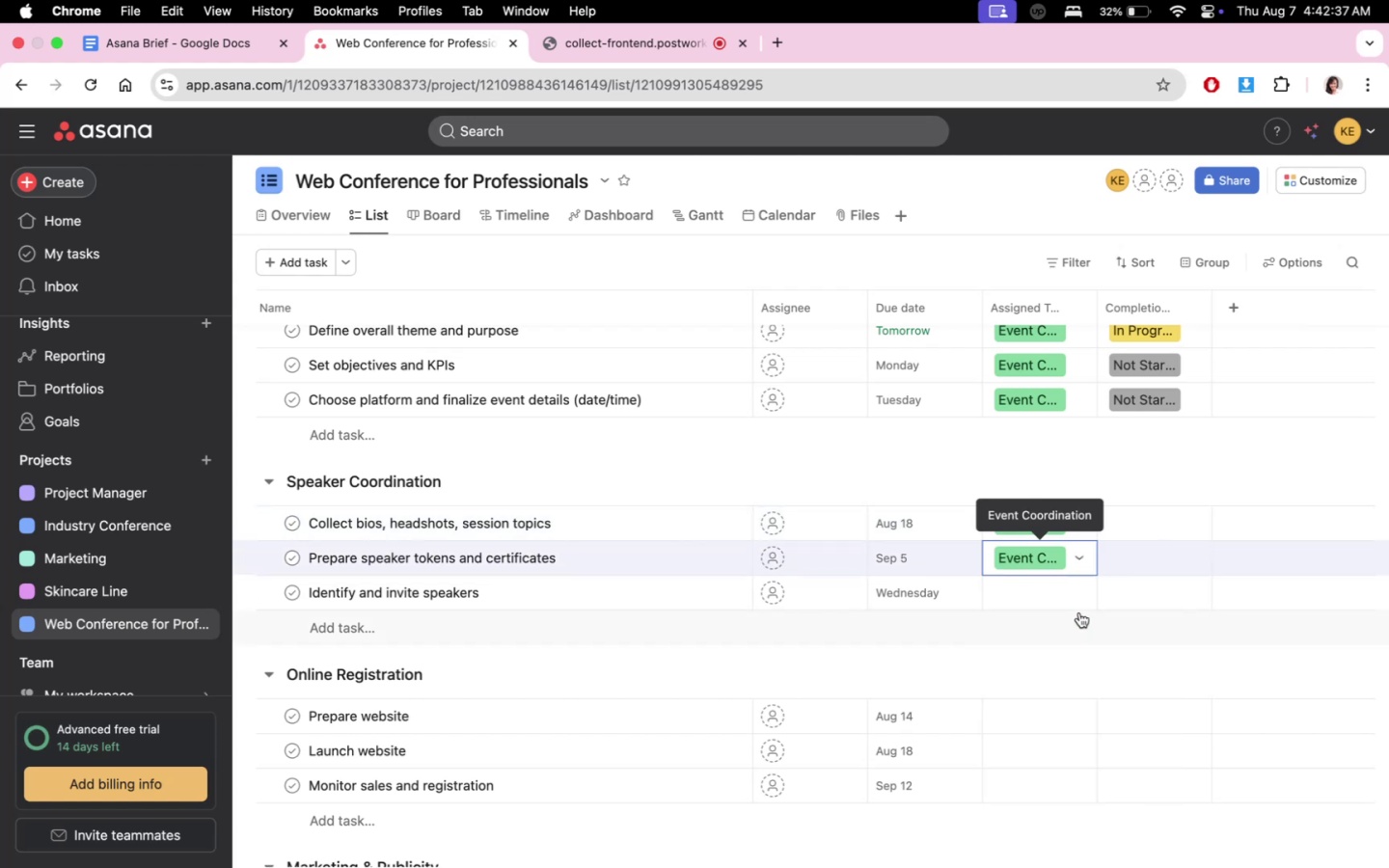 
left_click([1076, 598])
 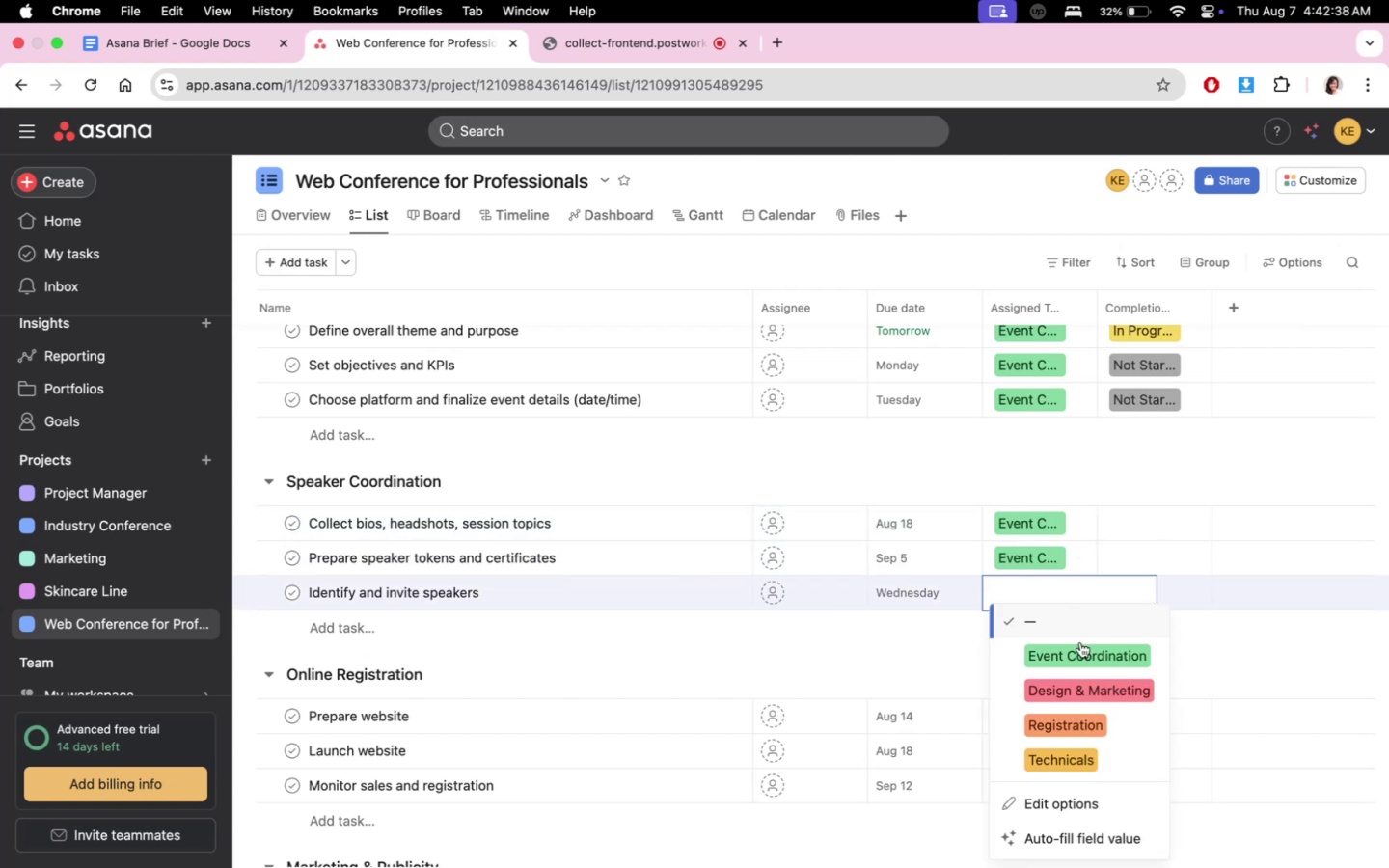 
left_click([1080, 645])
 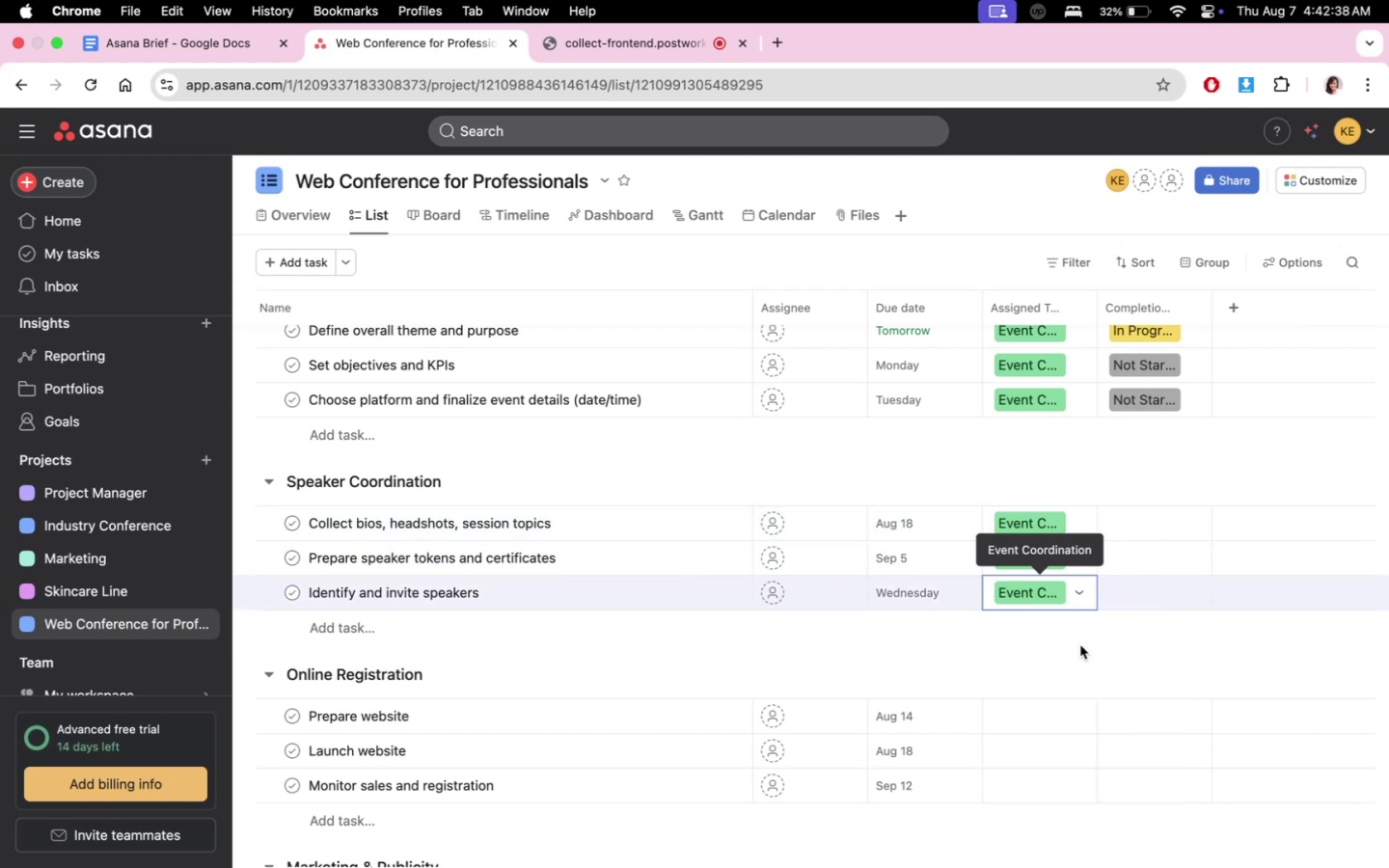 
scroll: coordinate [1076, 658], scroll_direction: down, amount: 5.0
 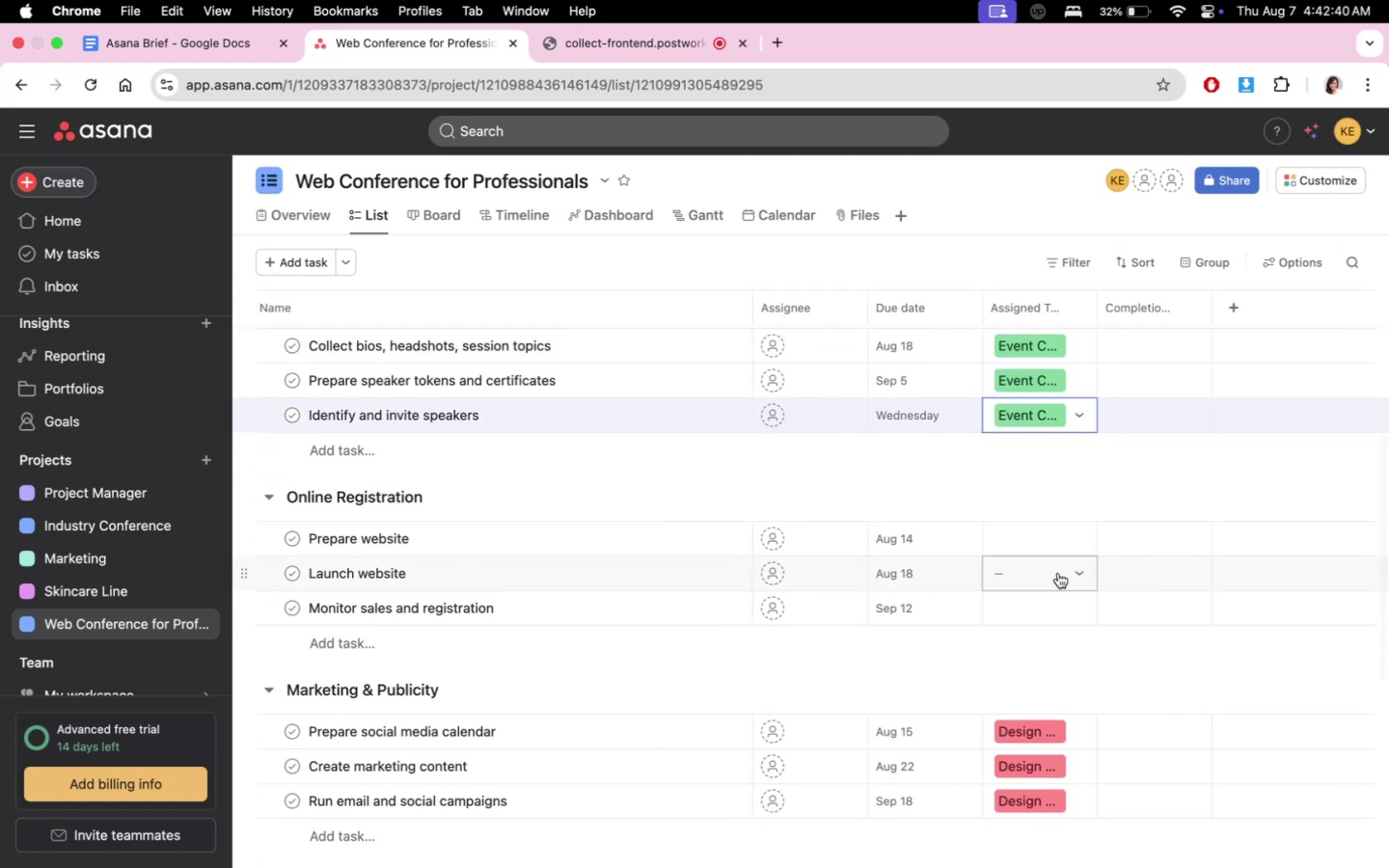 
left_click([1057, 550])
 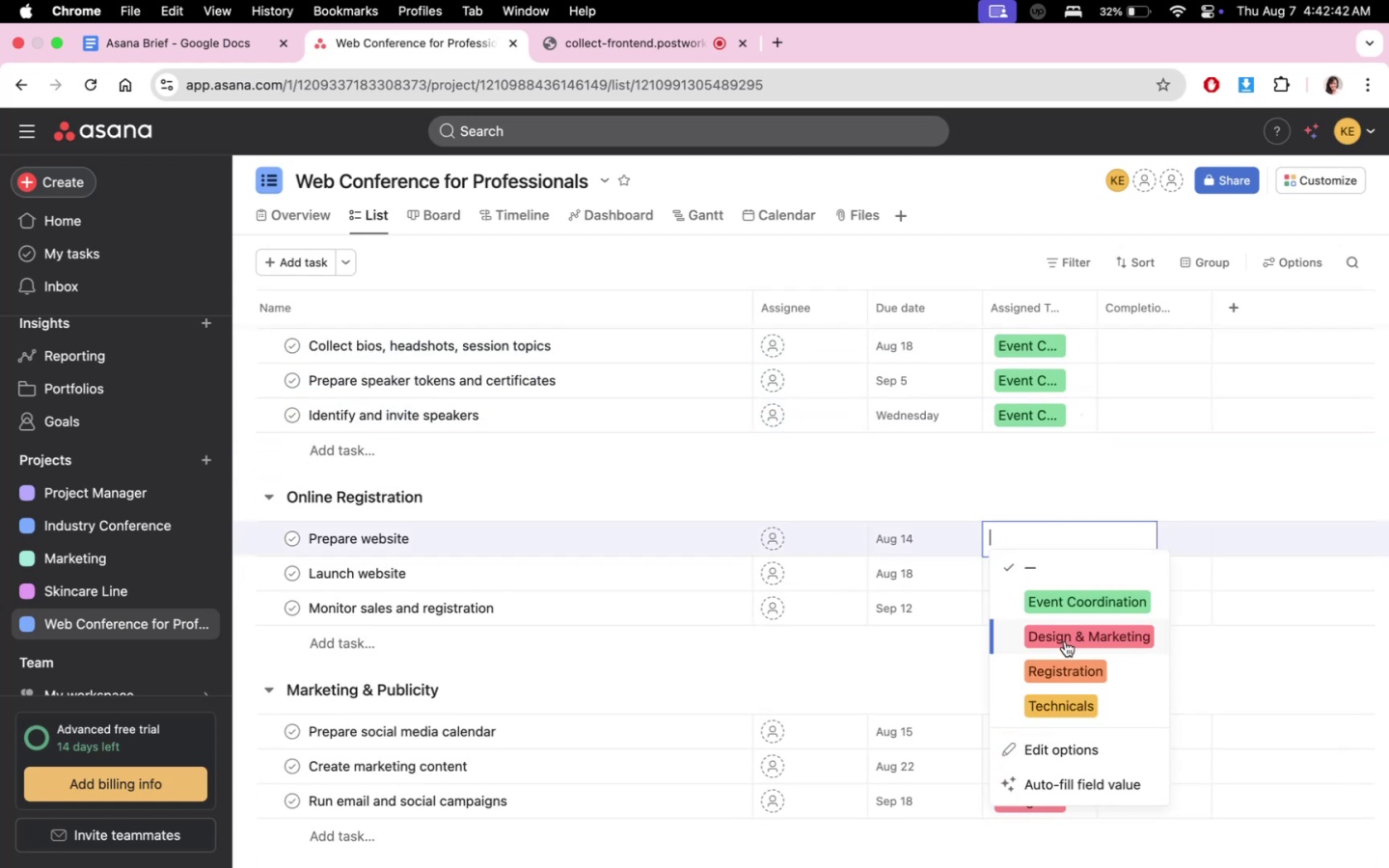 
left_click([1065, 641])
 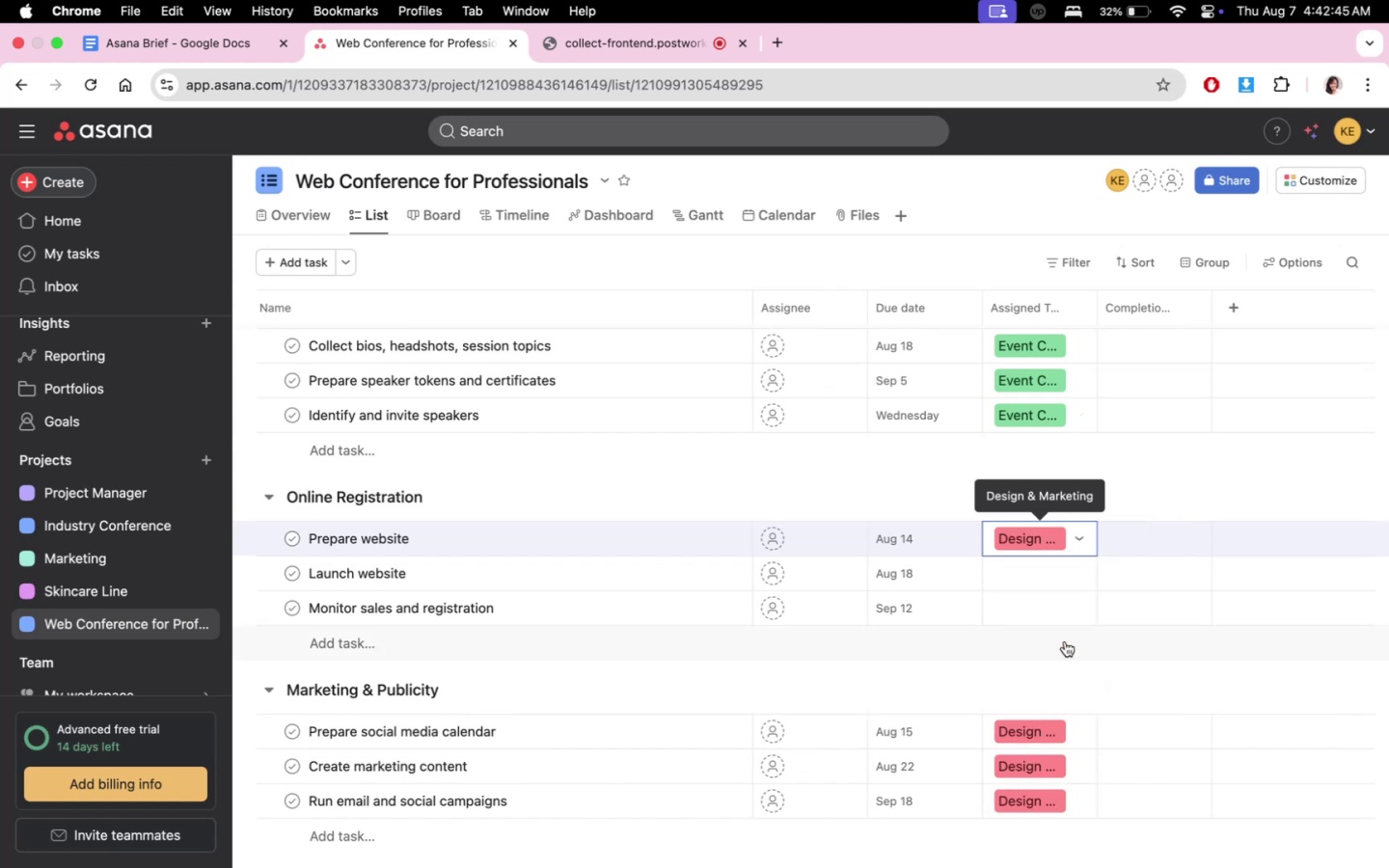 
mouse_move([1062, 576])
 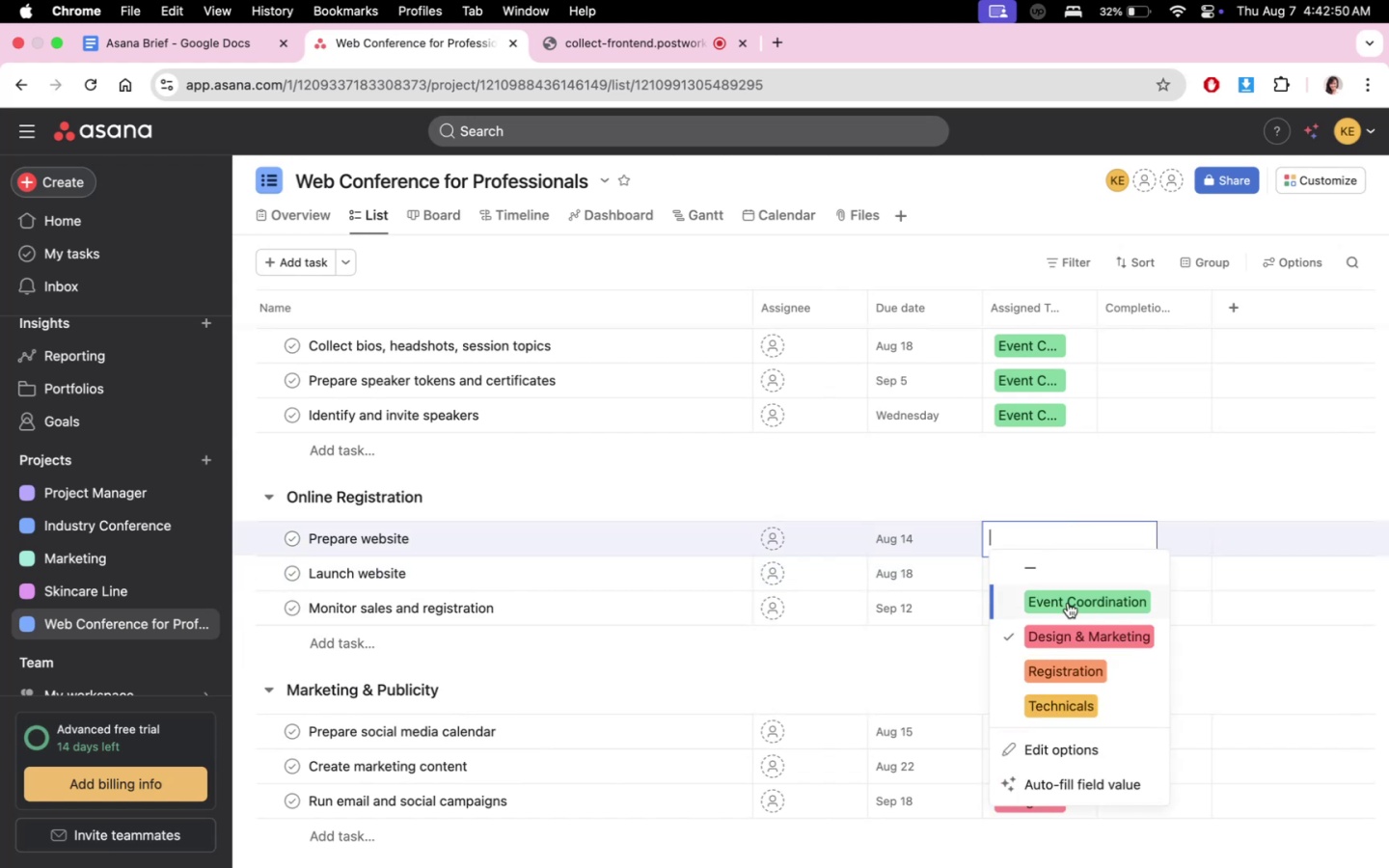 
left_click([1068, 666])
 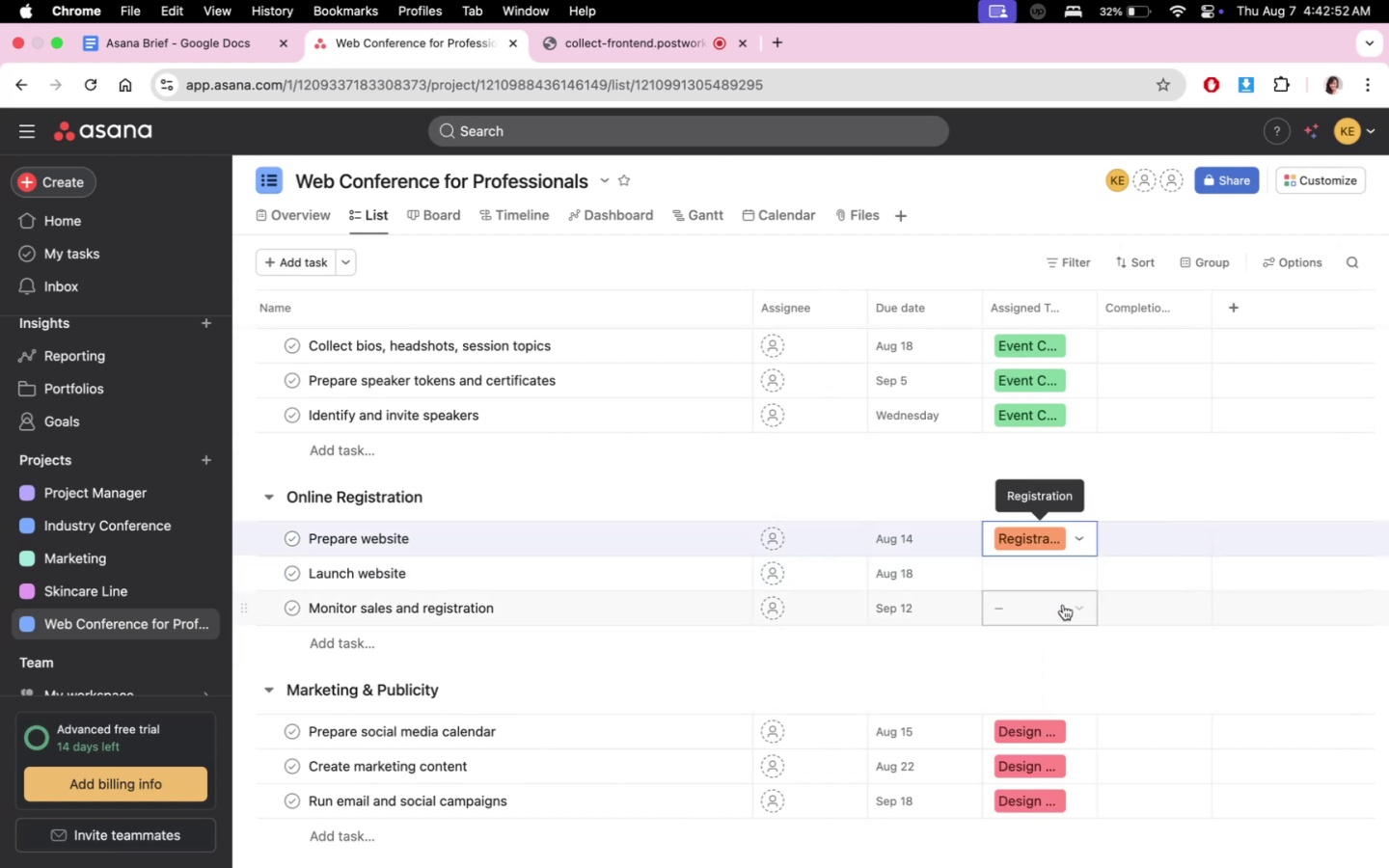 
double_click([1063, 579])
 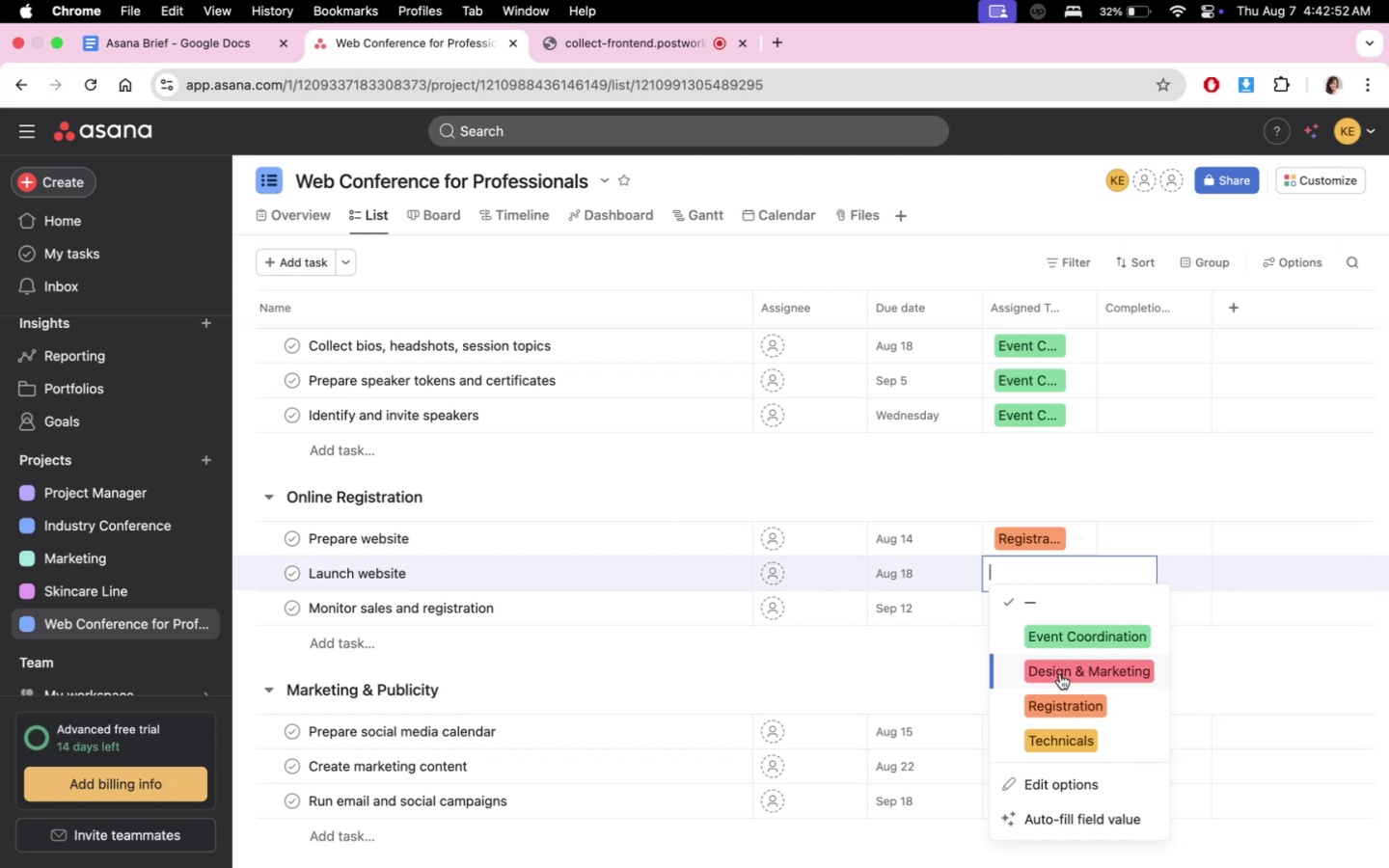 
left_click([1059, 695])
 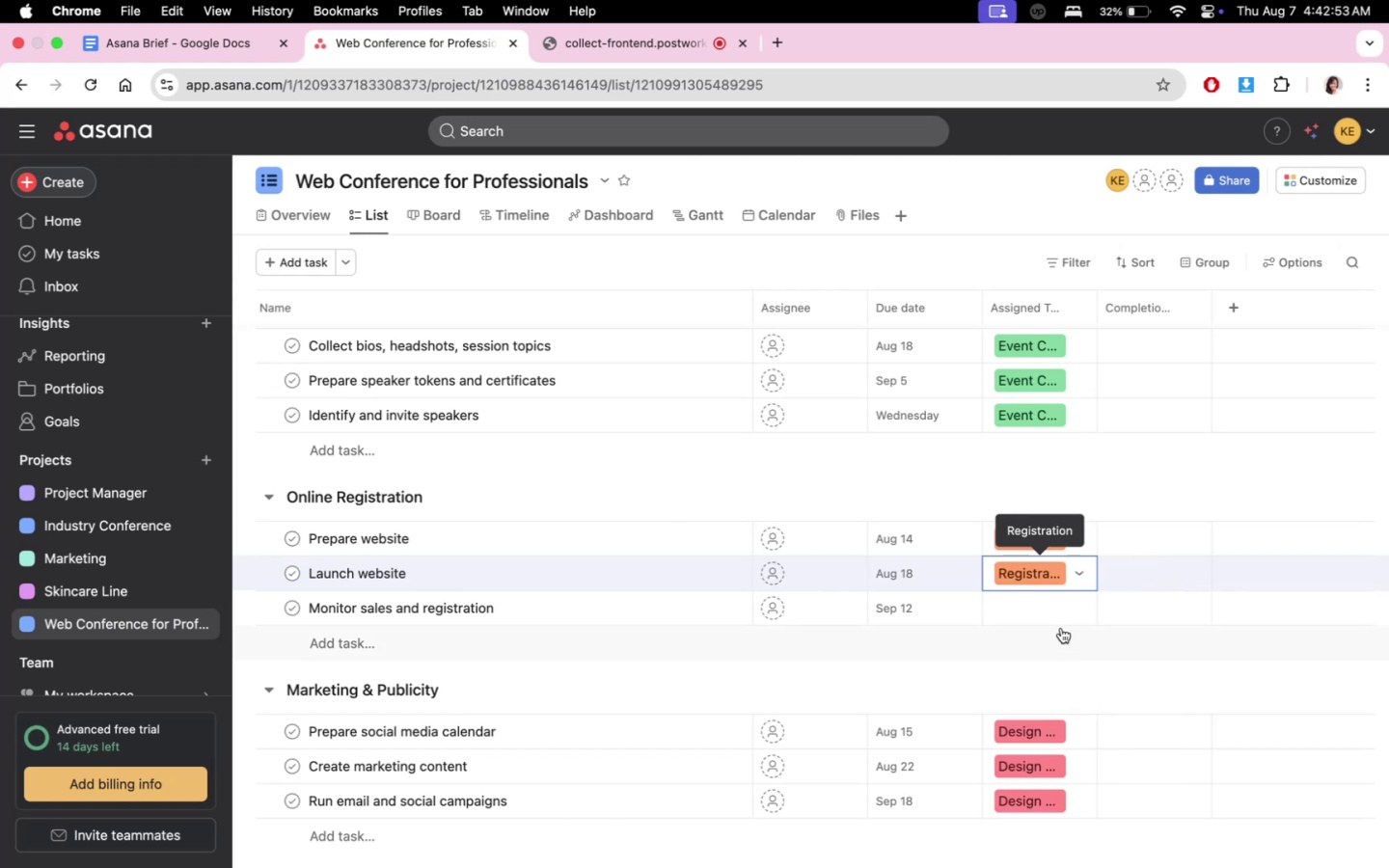 
double_click([1056, 613])
 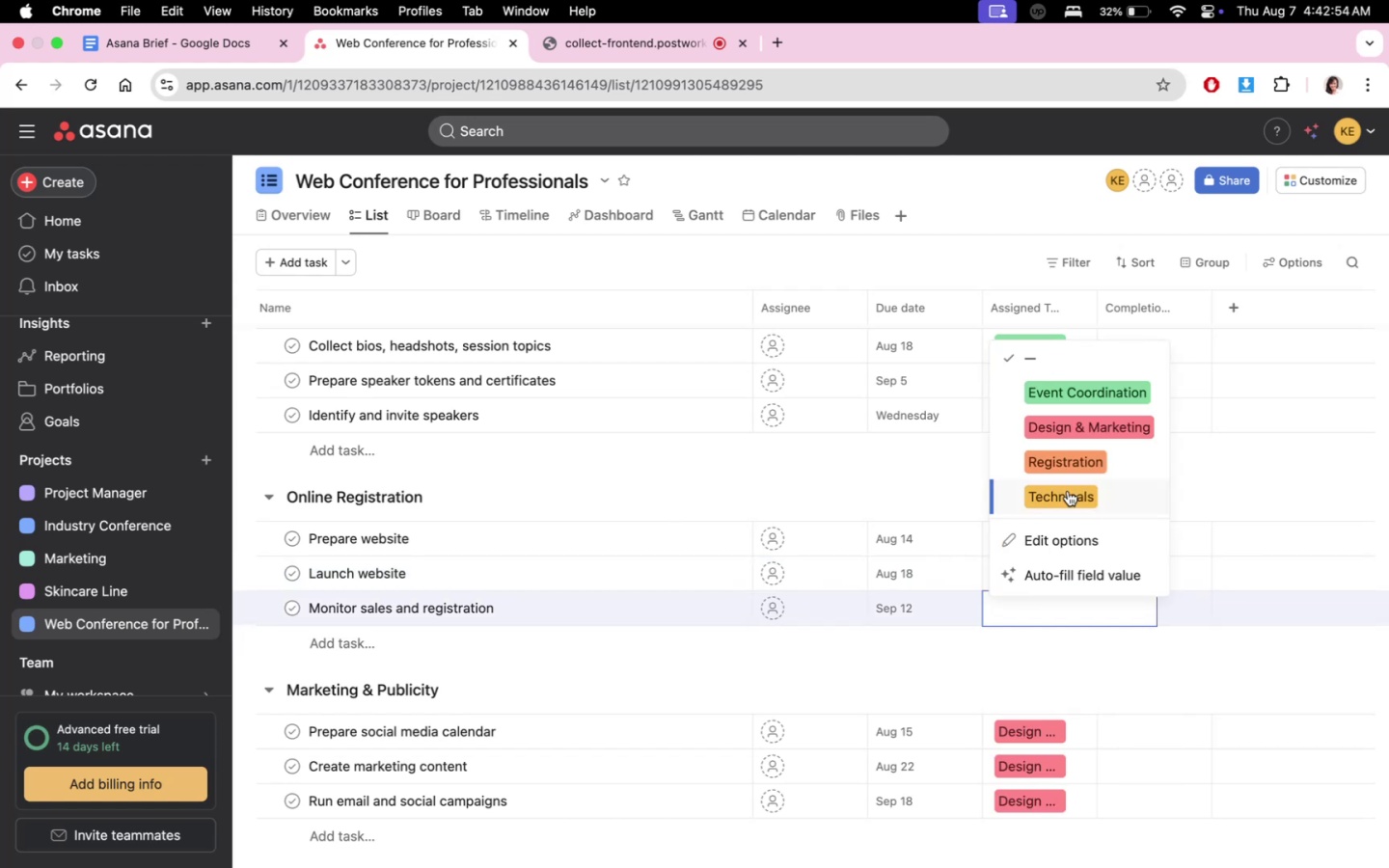 
left_click([1073, 461])
 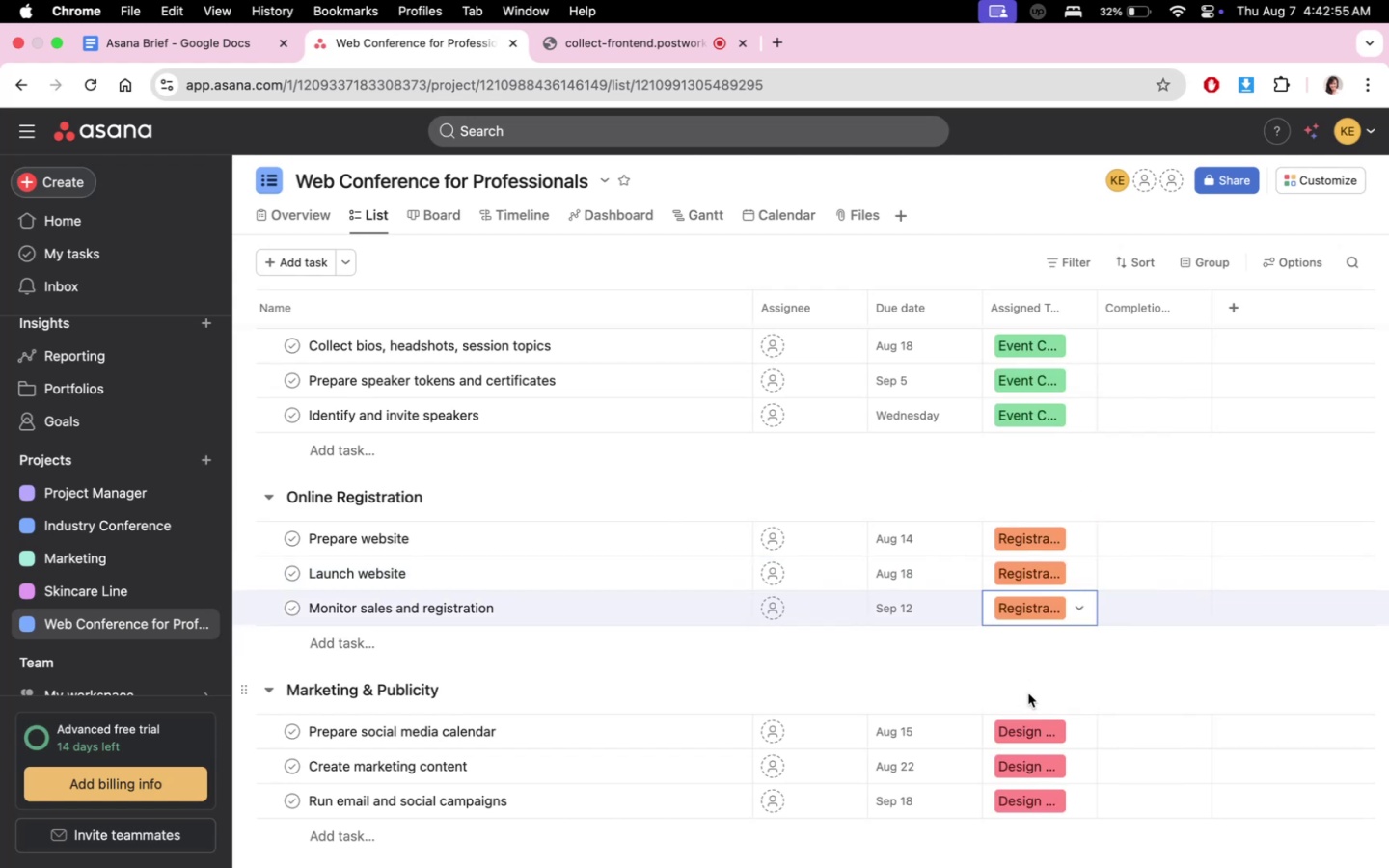 
left_click([1044, 679])
 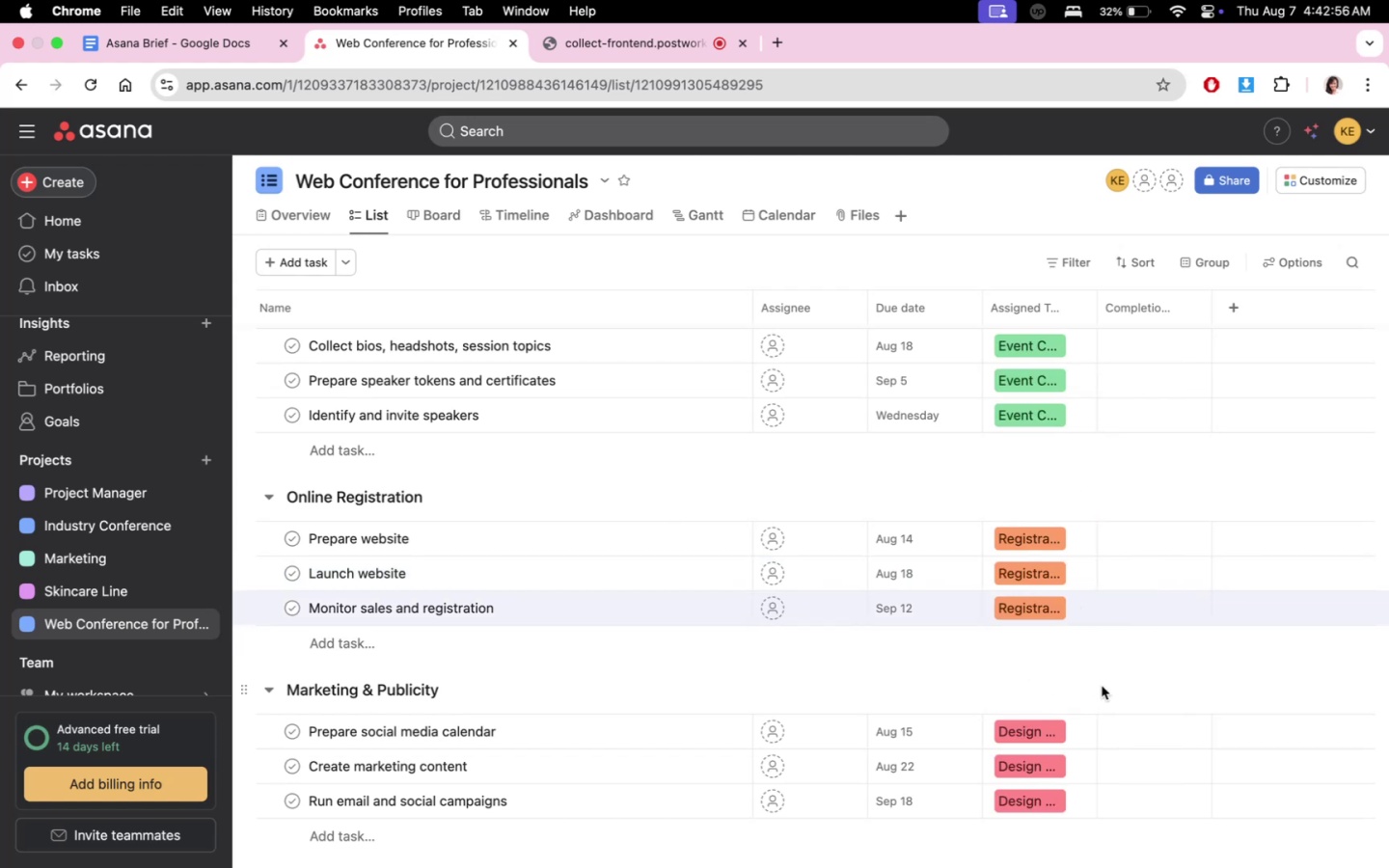 
scroll: coordinate [1109, 751], scroll_direction: down, amount: 3.0
 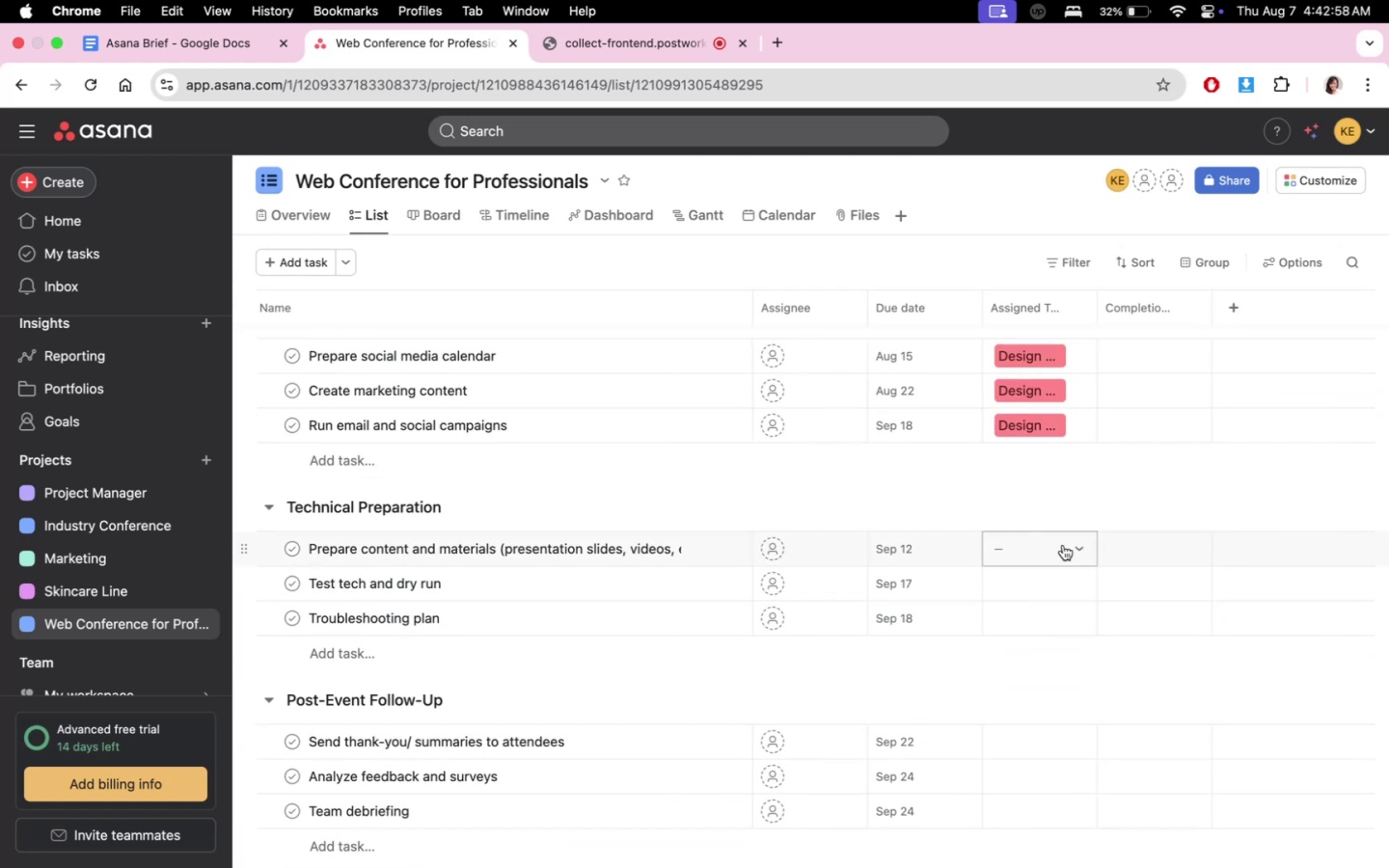 
left_click([1046, 556])
 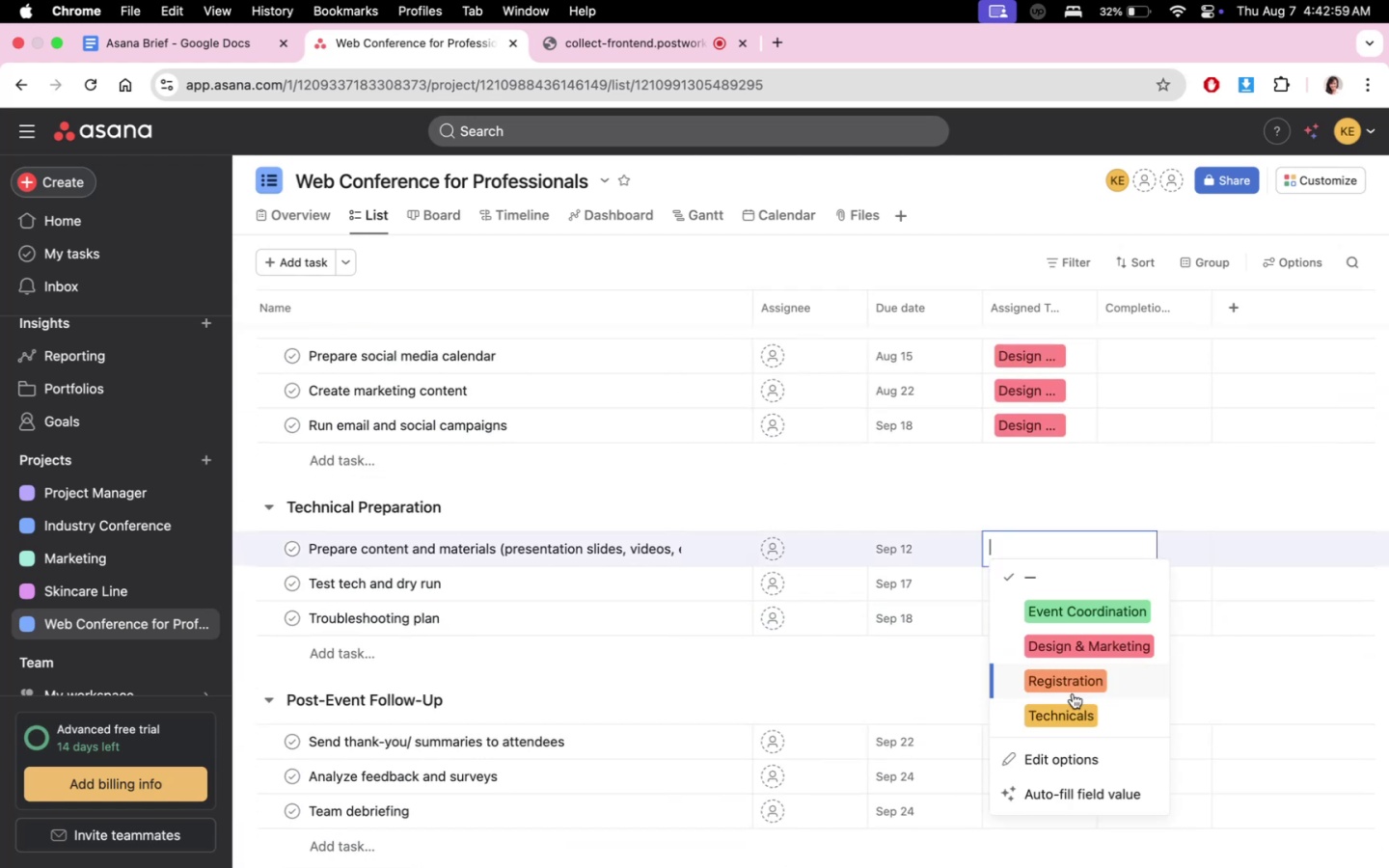 
left_click([1073, 718])
 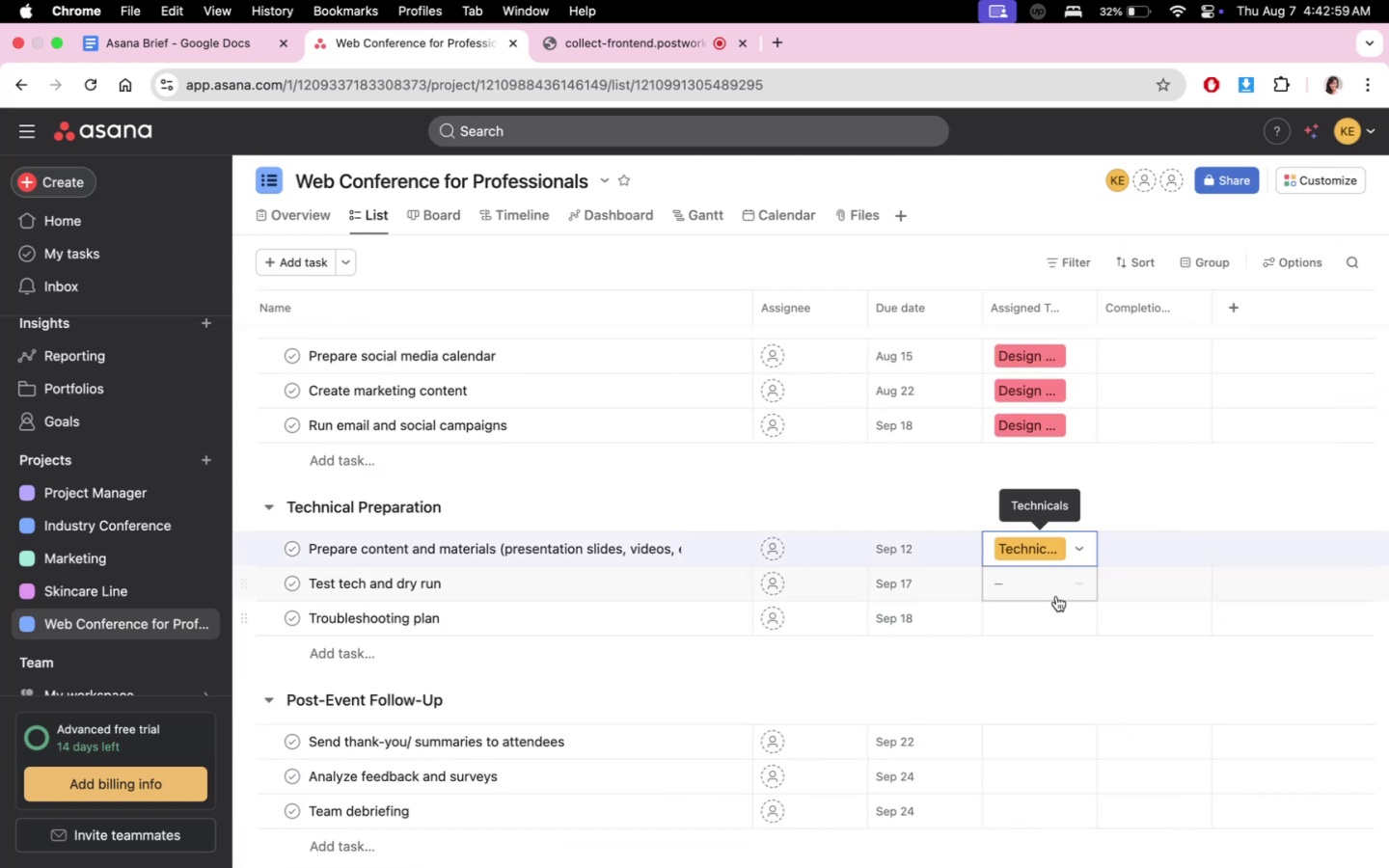 
double_click([1055, 584])
 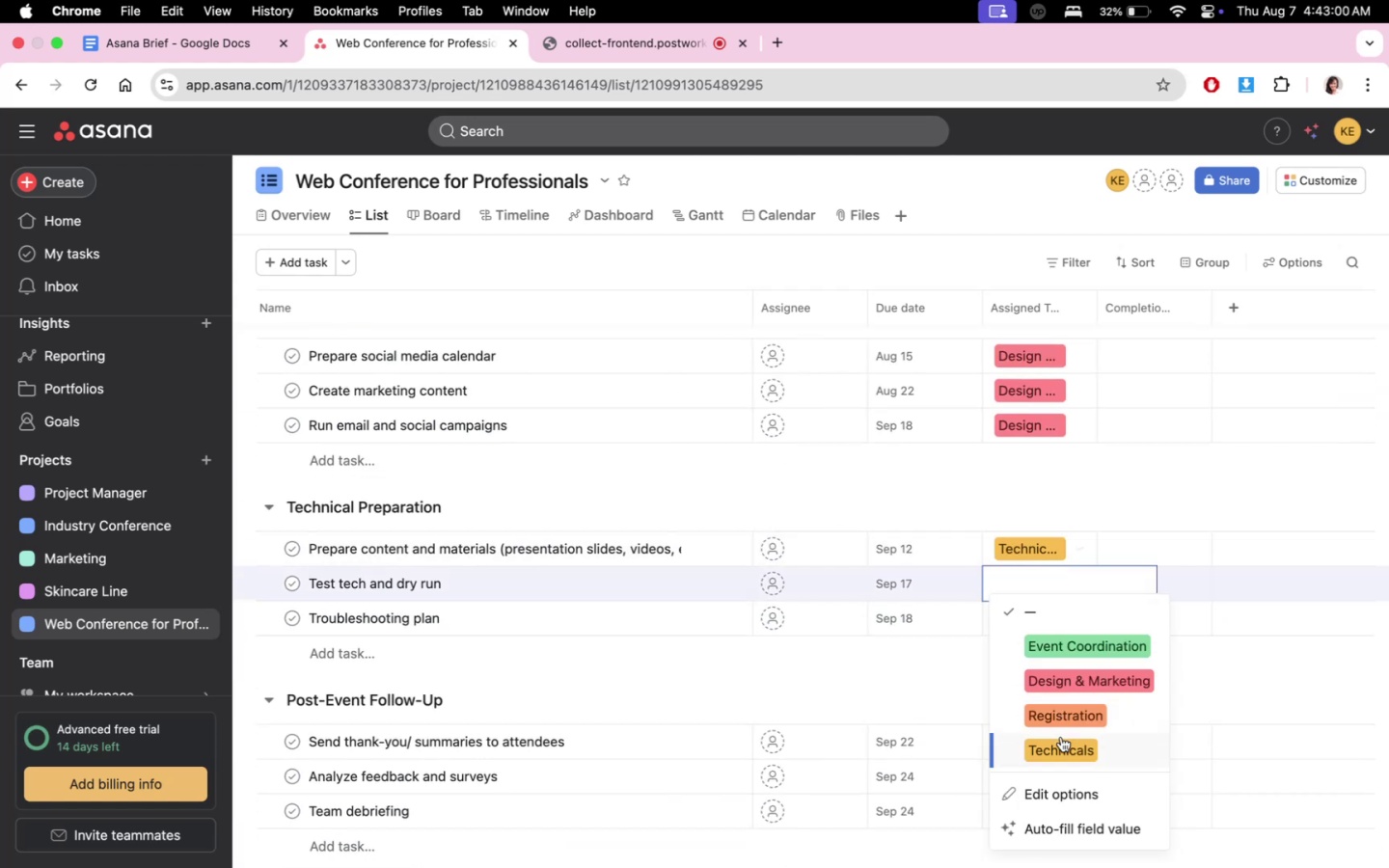 
left_click([1060, 741])
 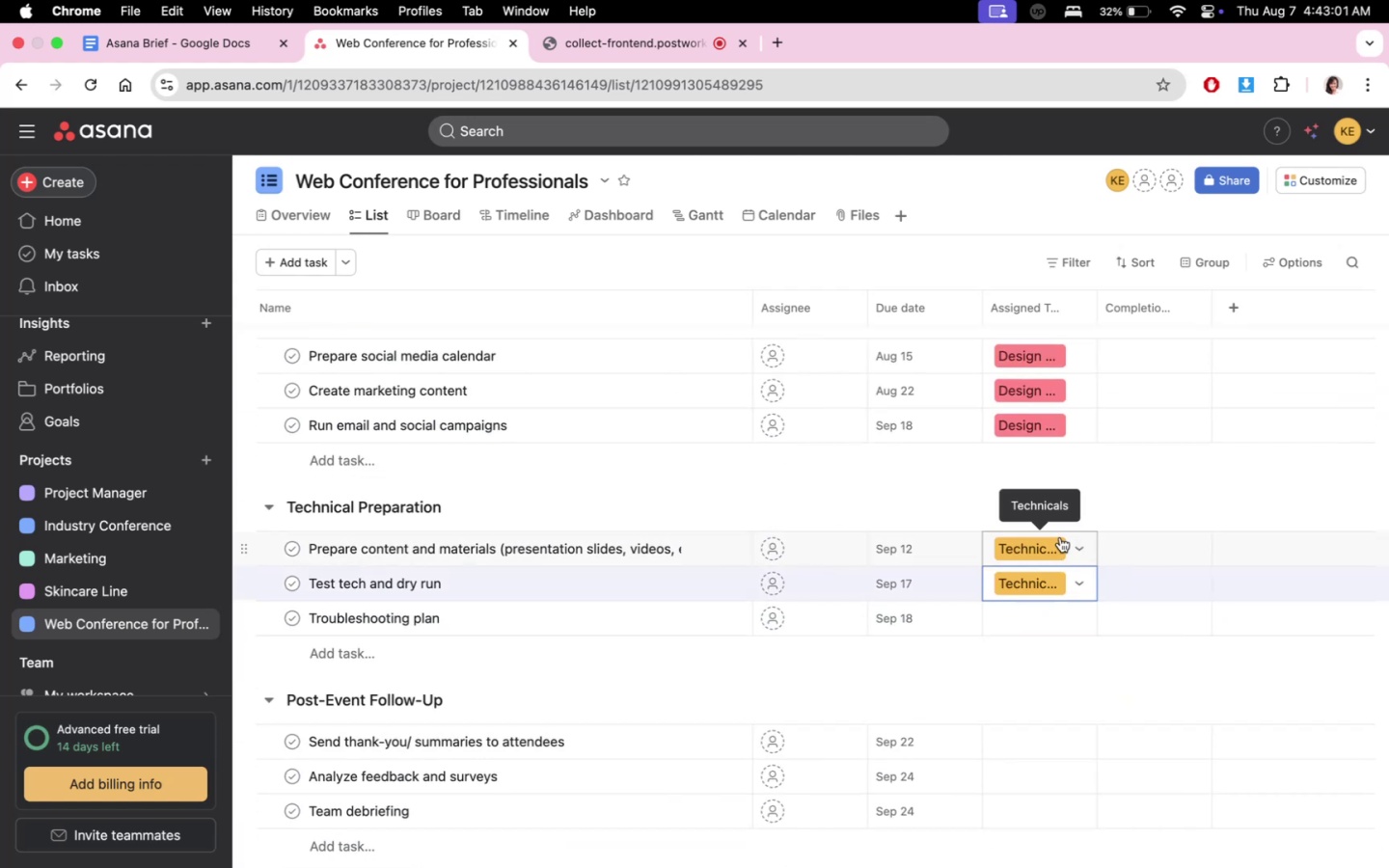 
left_click([1060, 546])
 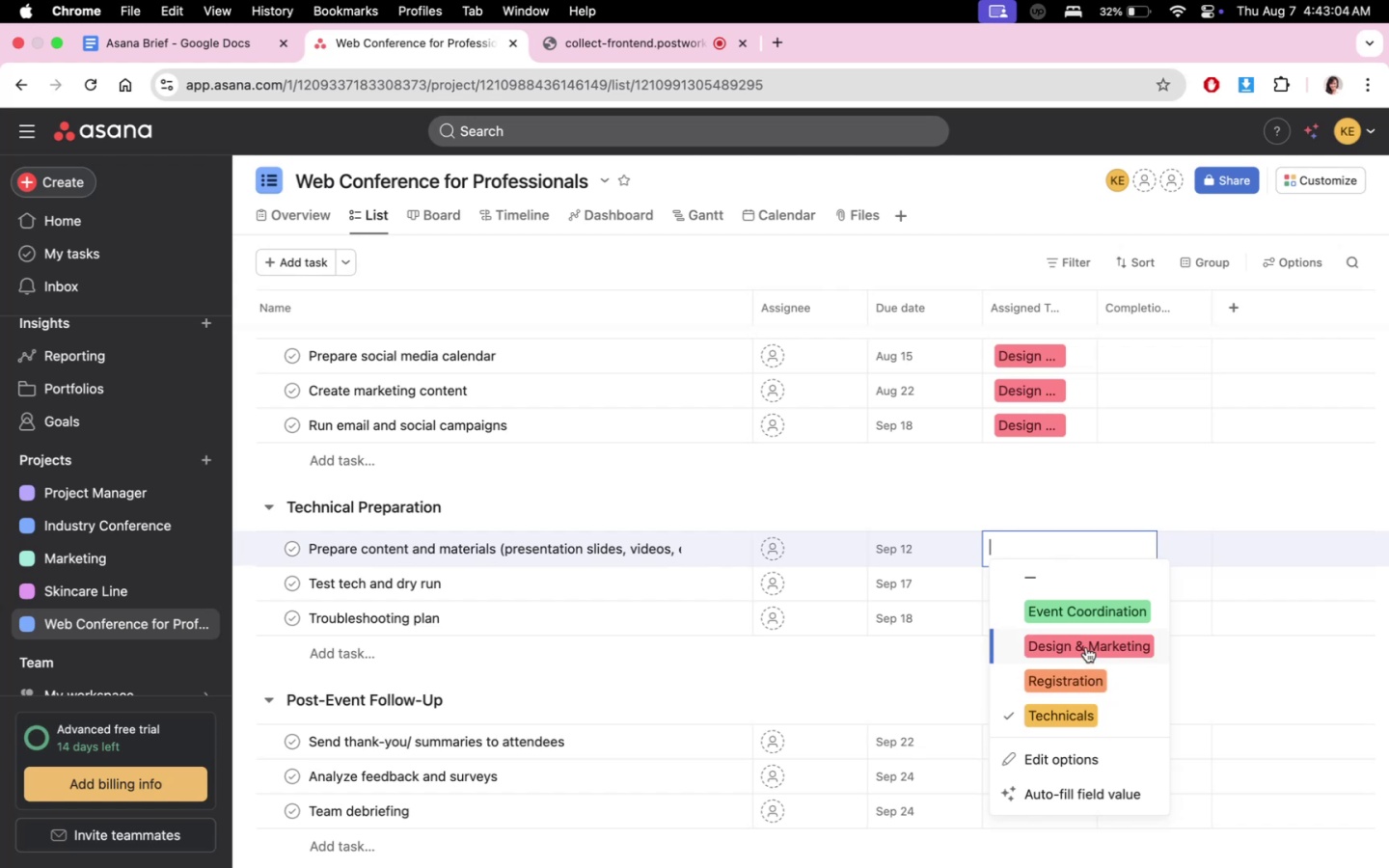 
left_click([1083, 504])
 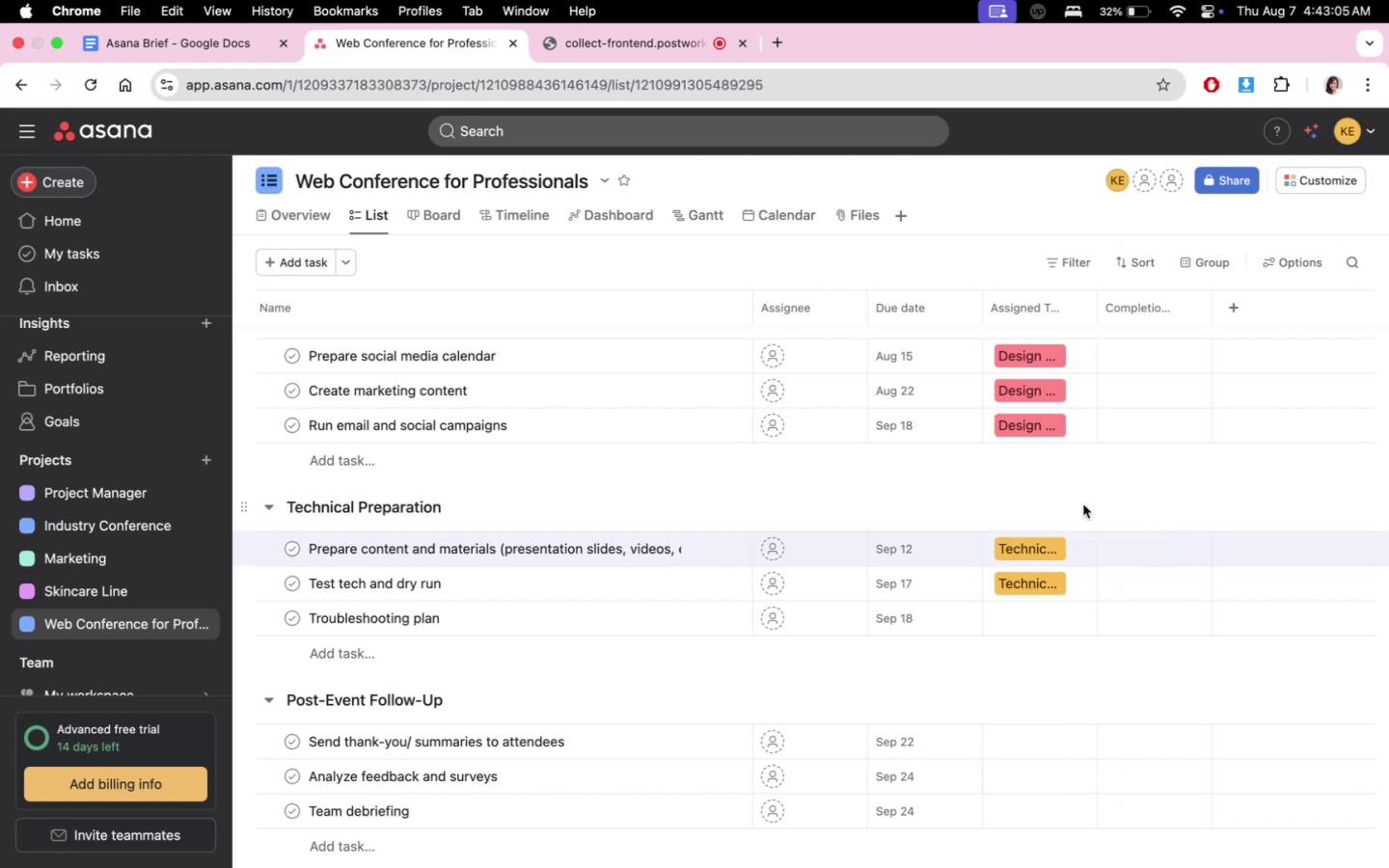 
scroll: coordinate [1130, 589], scroll_direction: up, amount: 11.0
 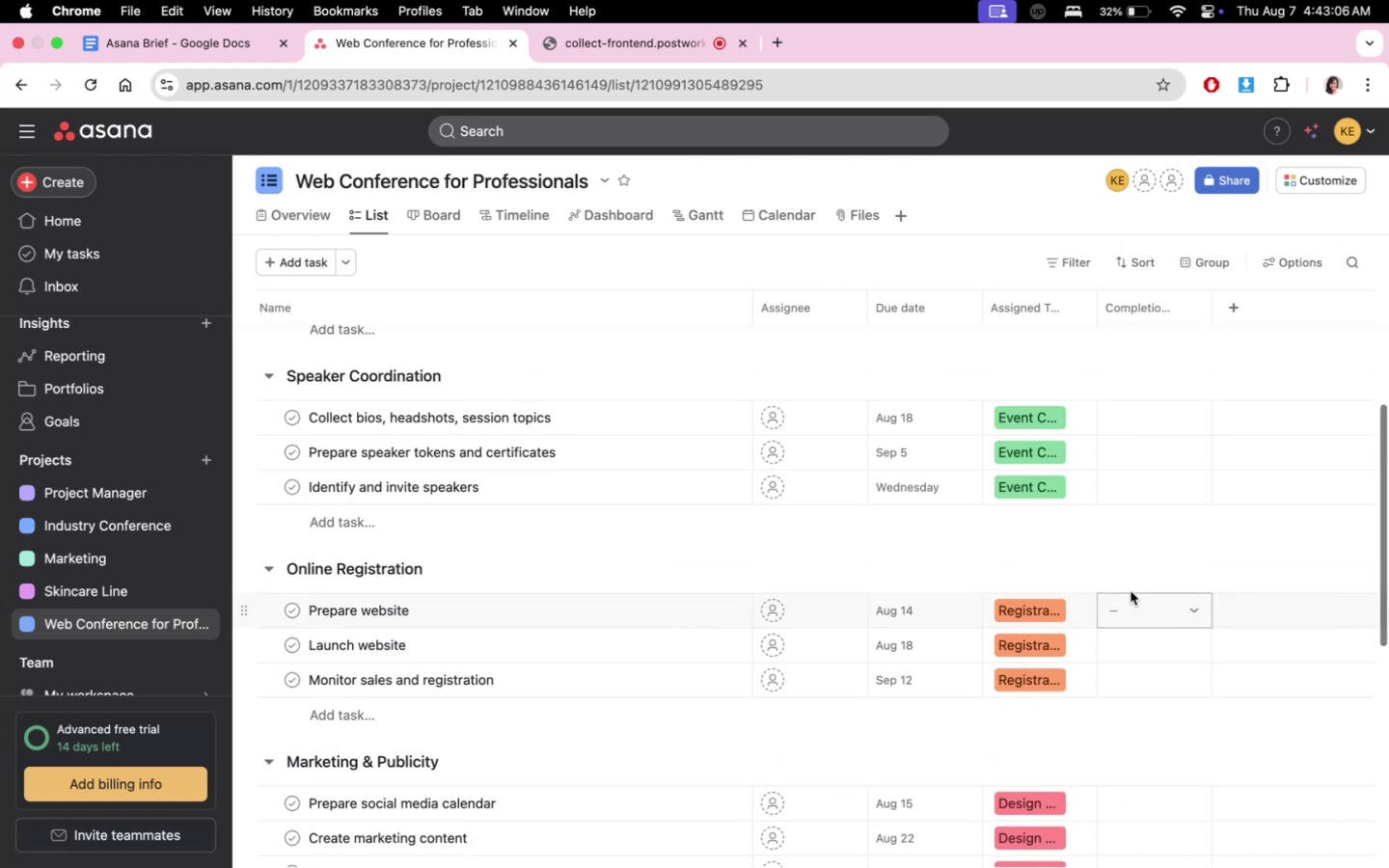 
scroll: coordinate [1093, 679], scroll_direction: down, amount: 13.0
 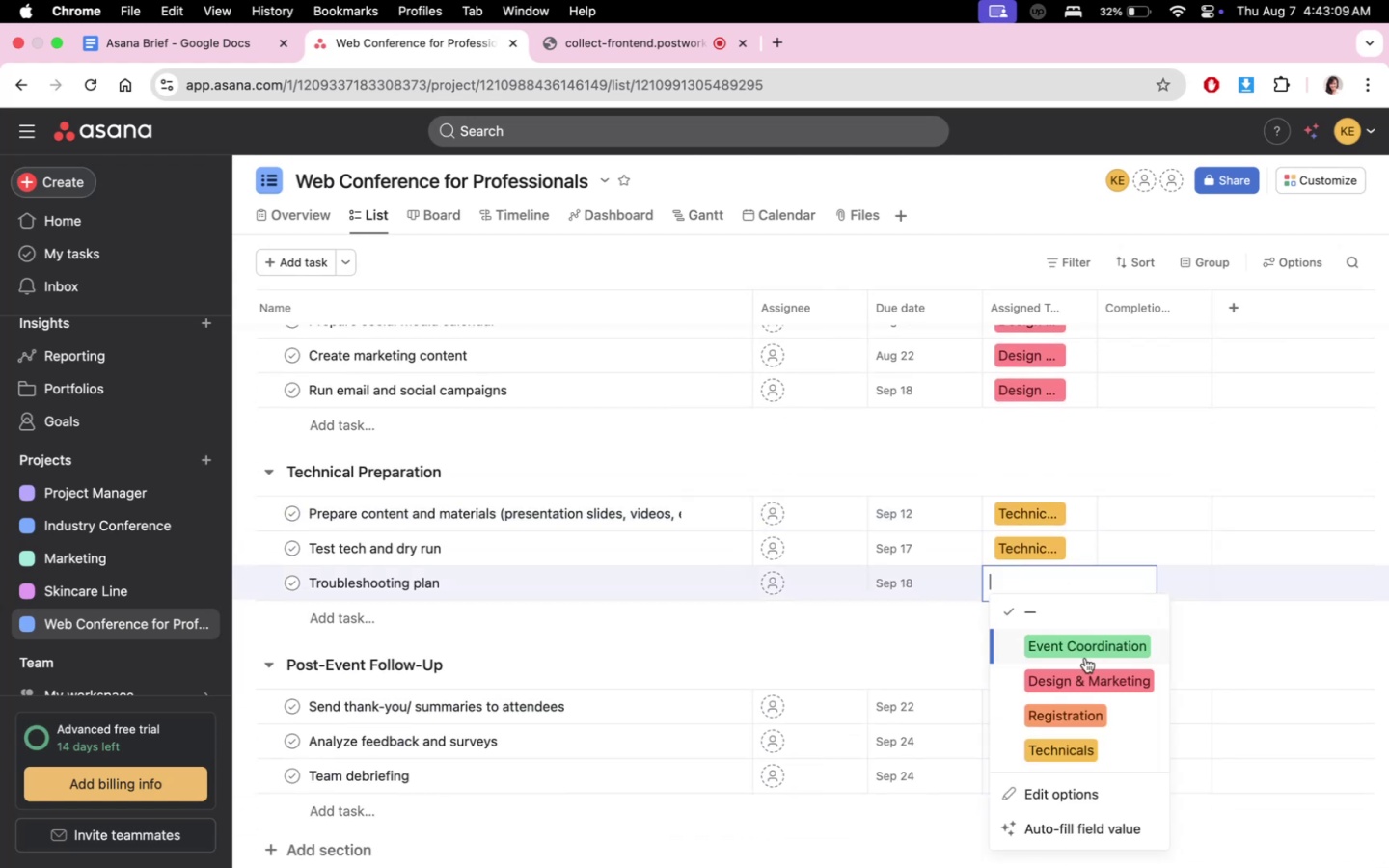 
left_click([1069, 752])
 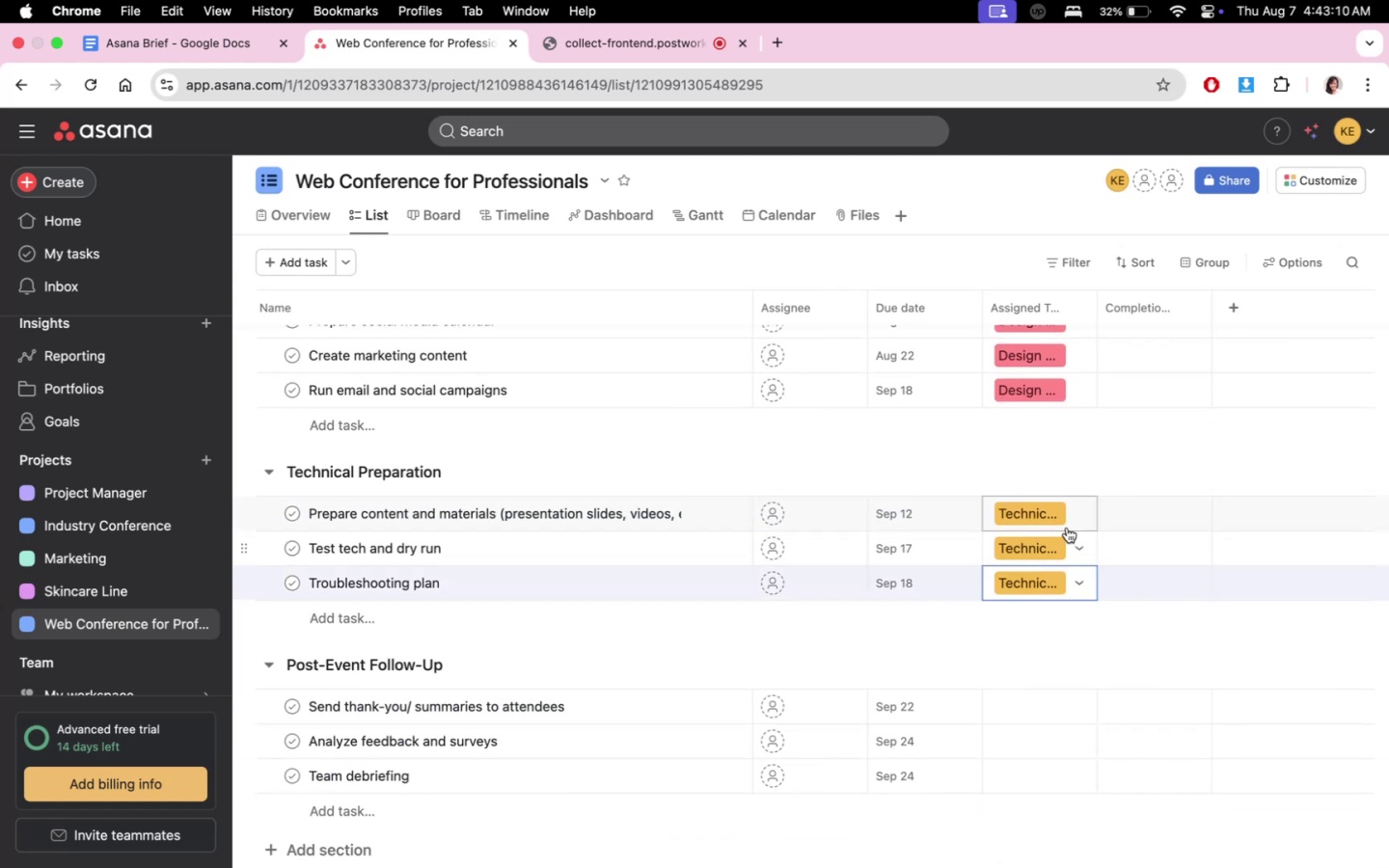 
double_click([1063, 520])
 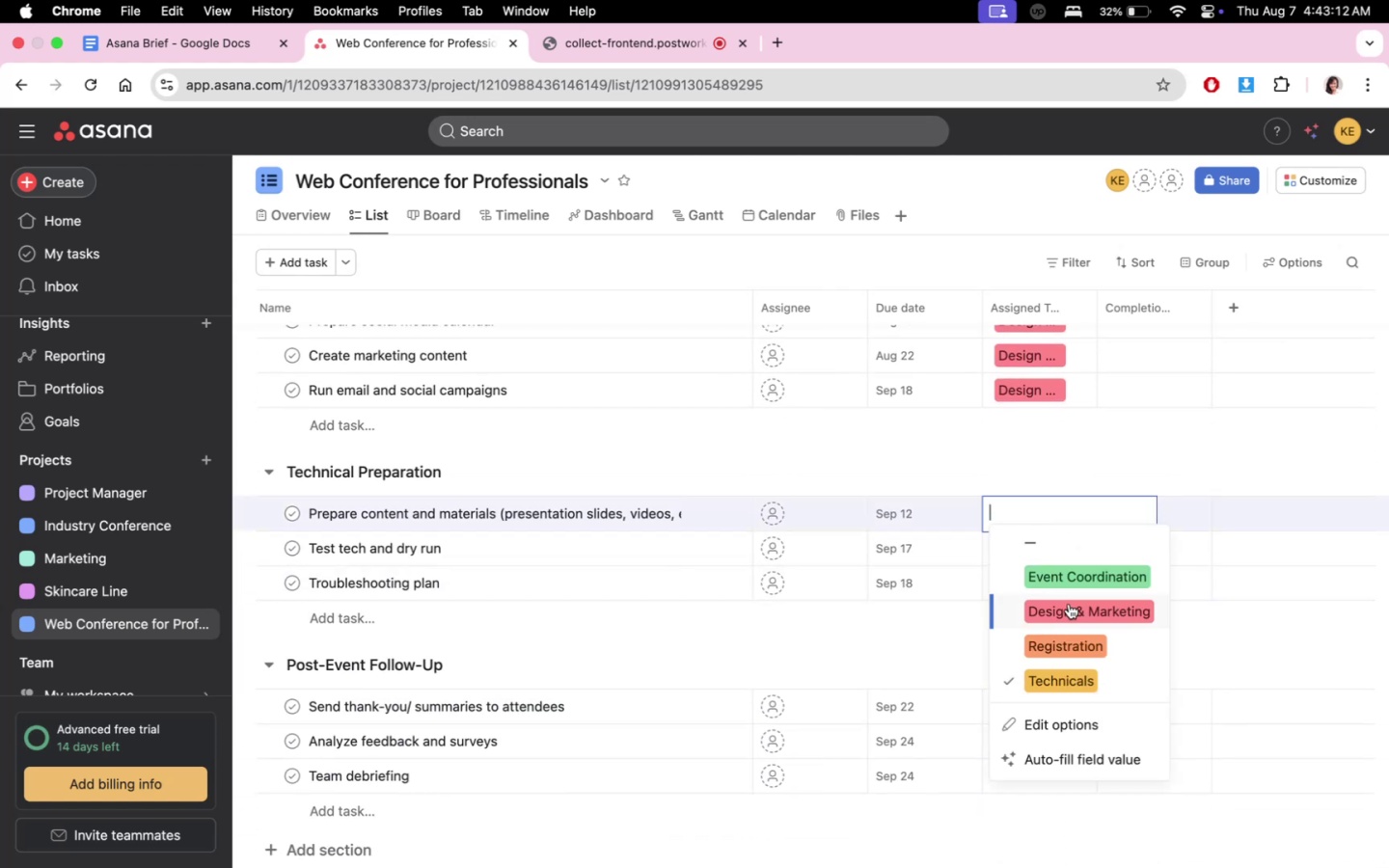 
left_click([1069, 604])
 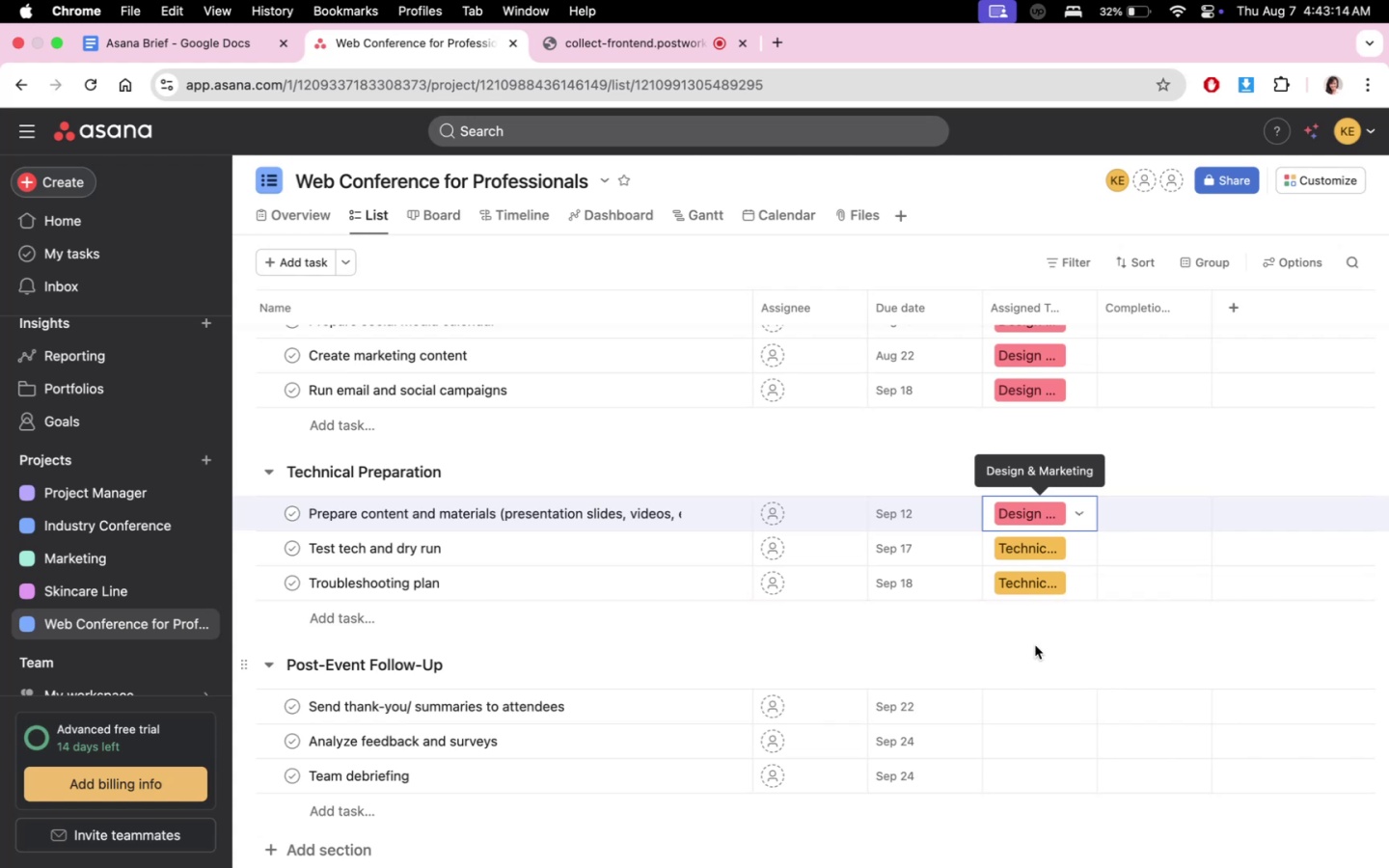 
scroll: coordinate [1141, 651], scroll_direction: down, amount: 3.0
 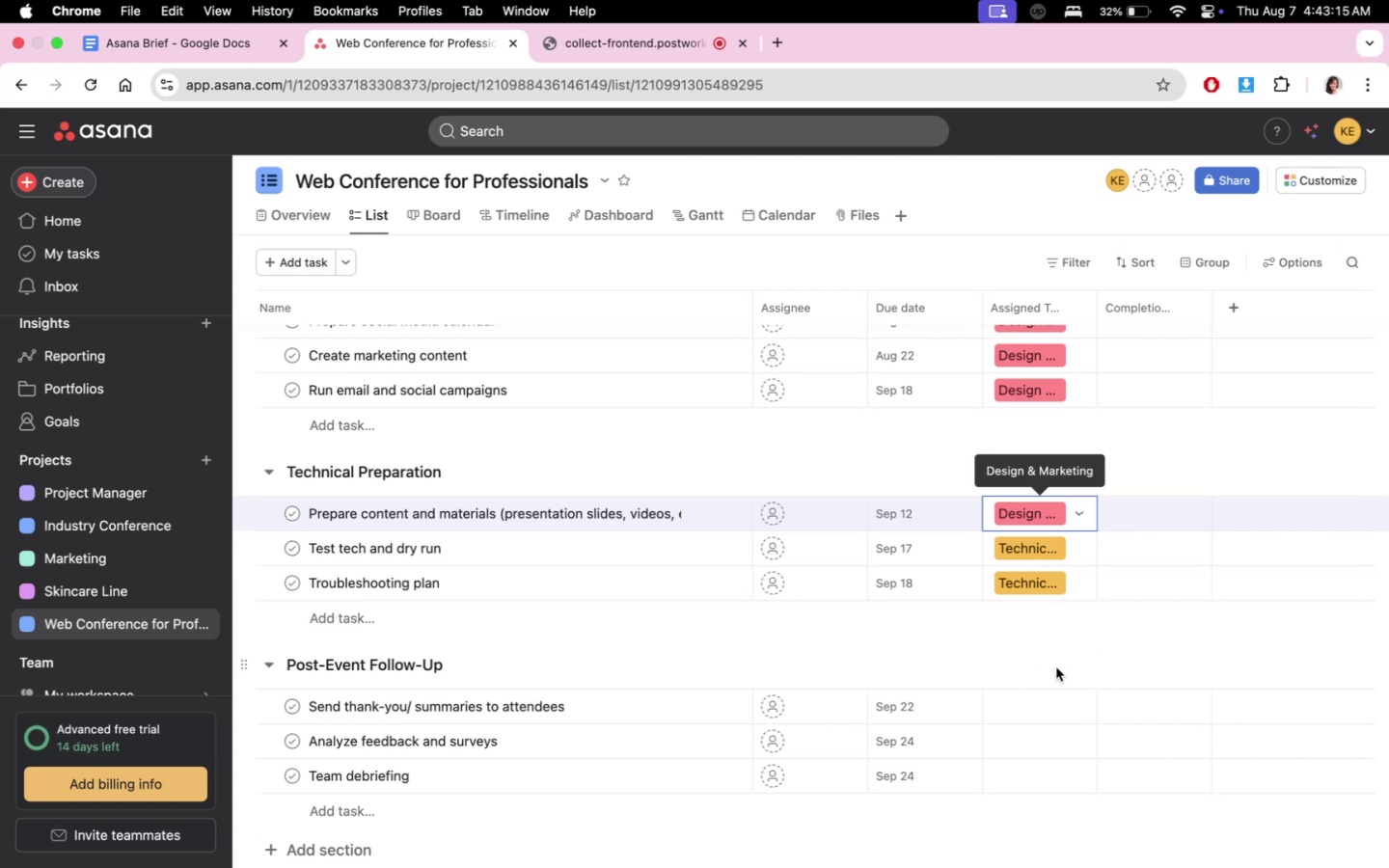 
left_click([1056, 667])
 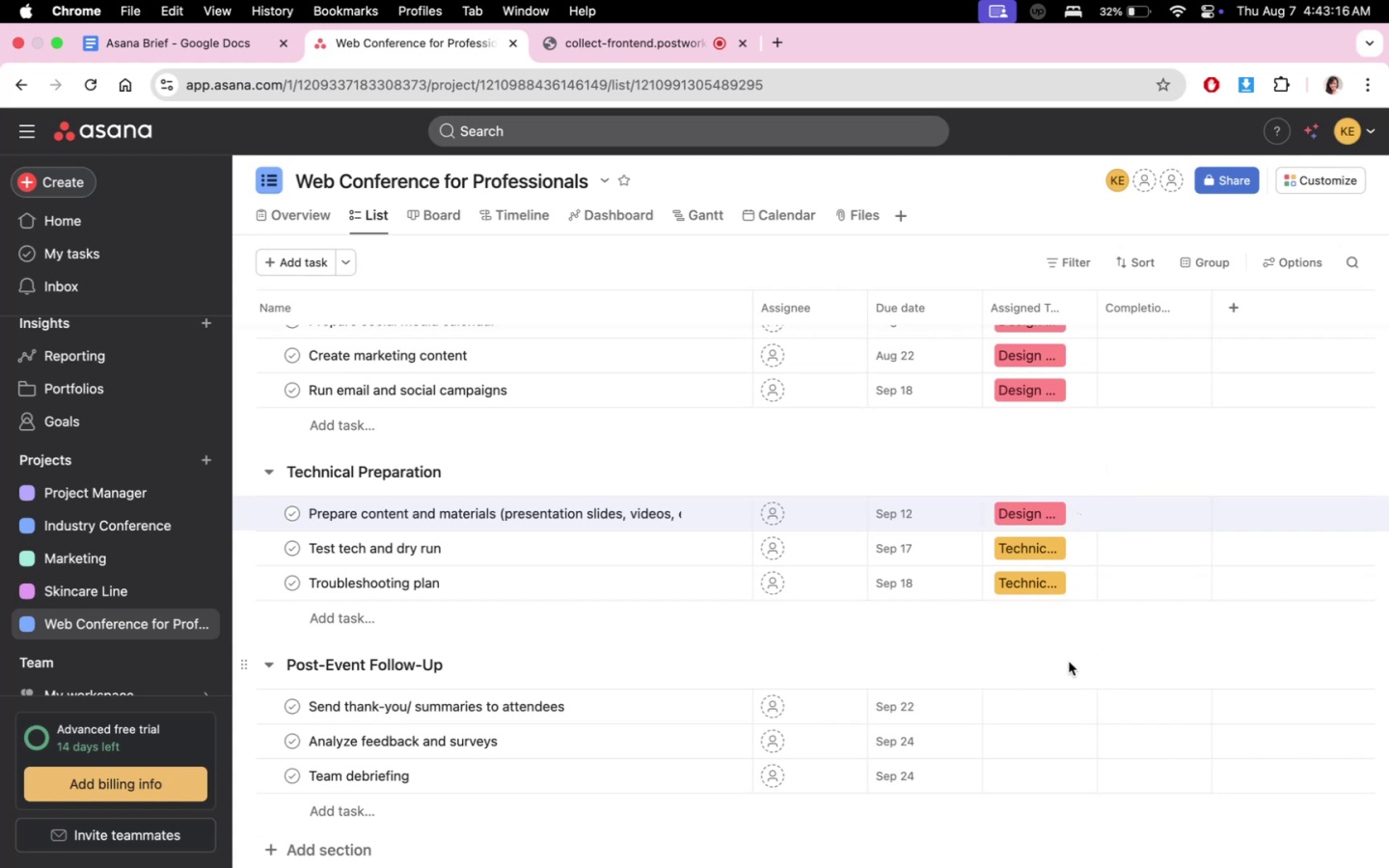 
scroll: coordinate [1108, 654], scroll_direction: down, amount: 3.0
 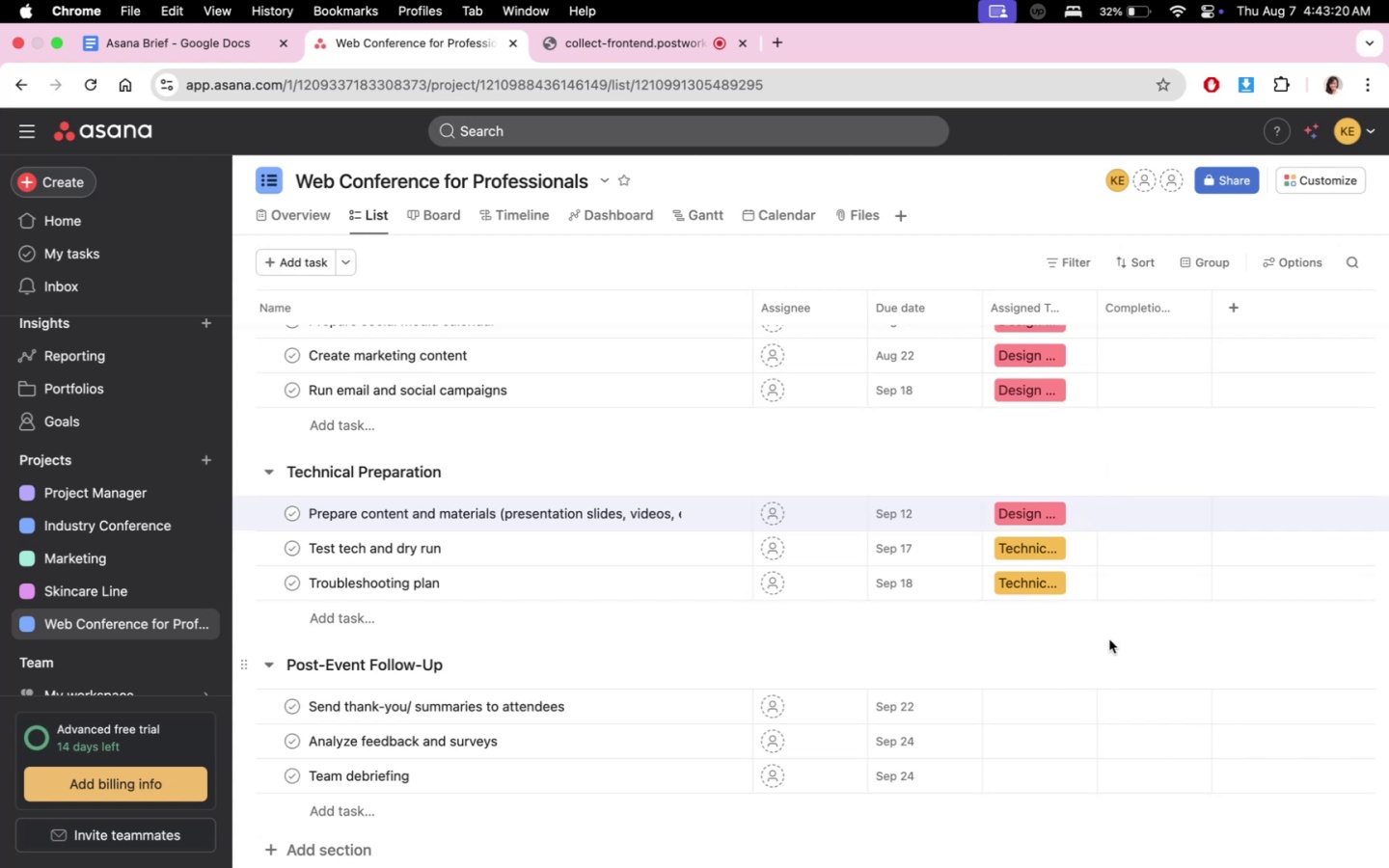 
wait(5.76)
 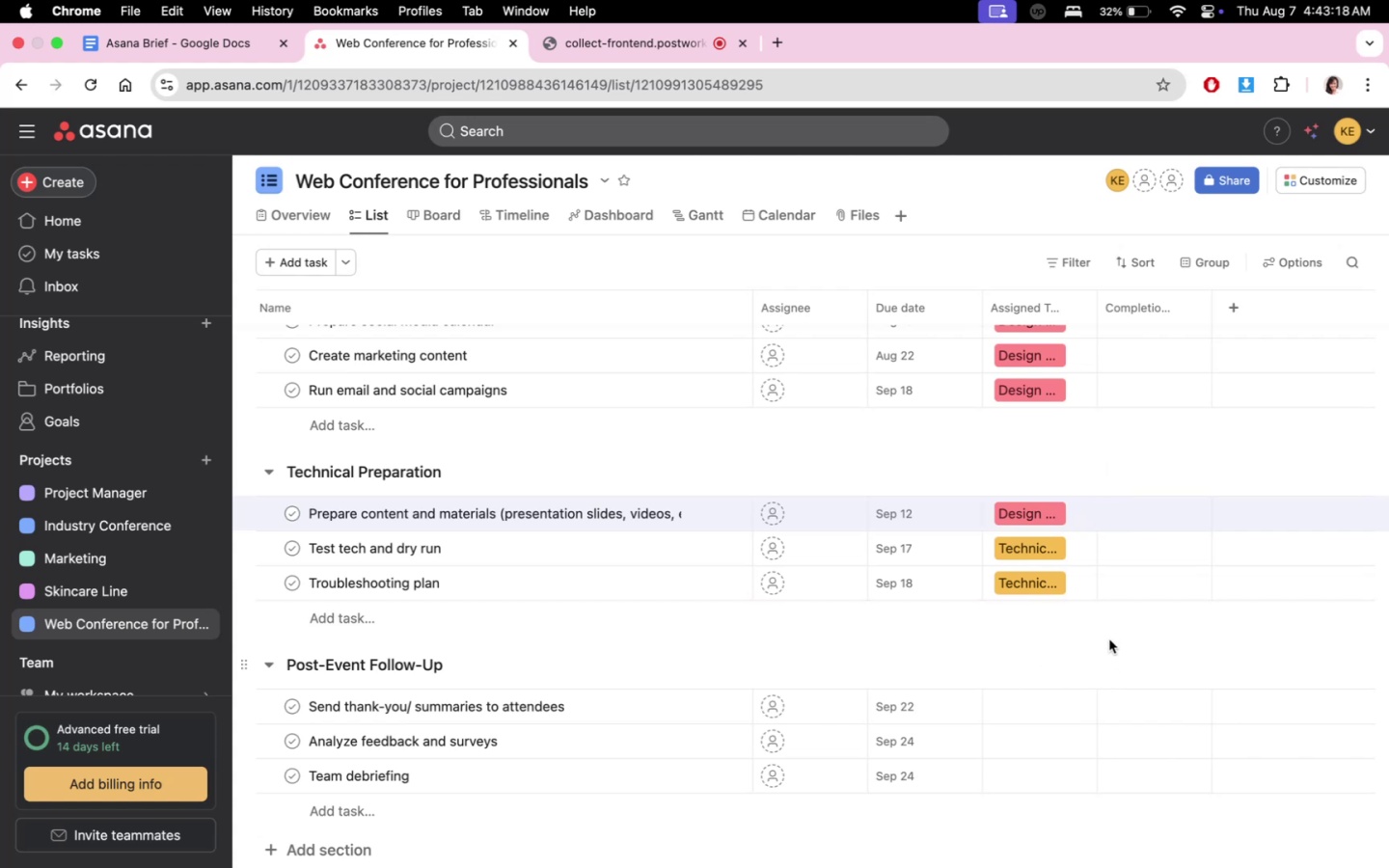 
left_click([1061, 707])
 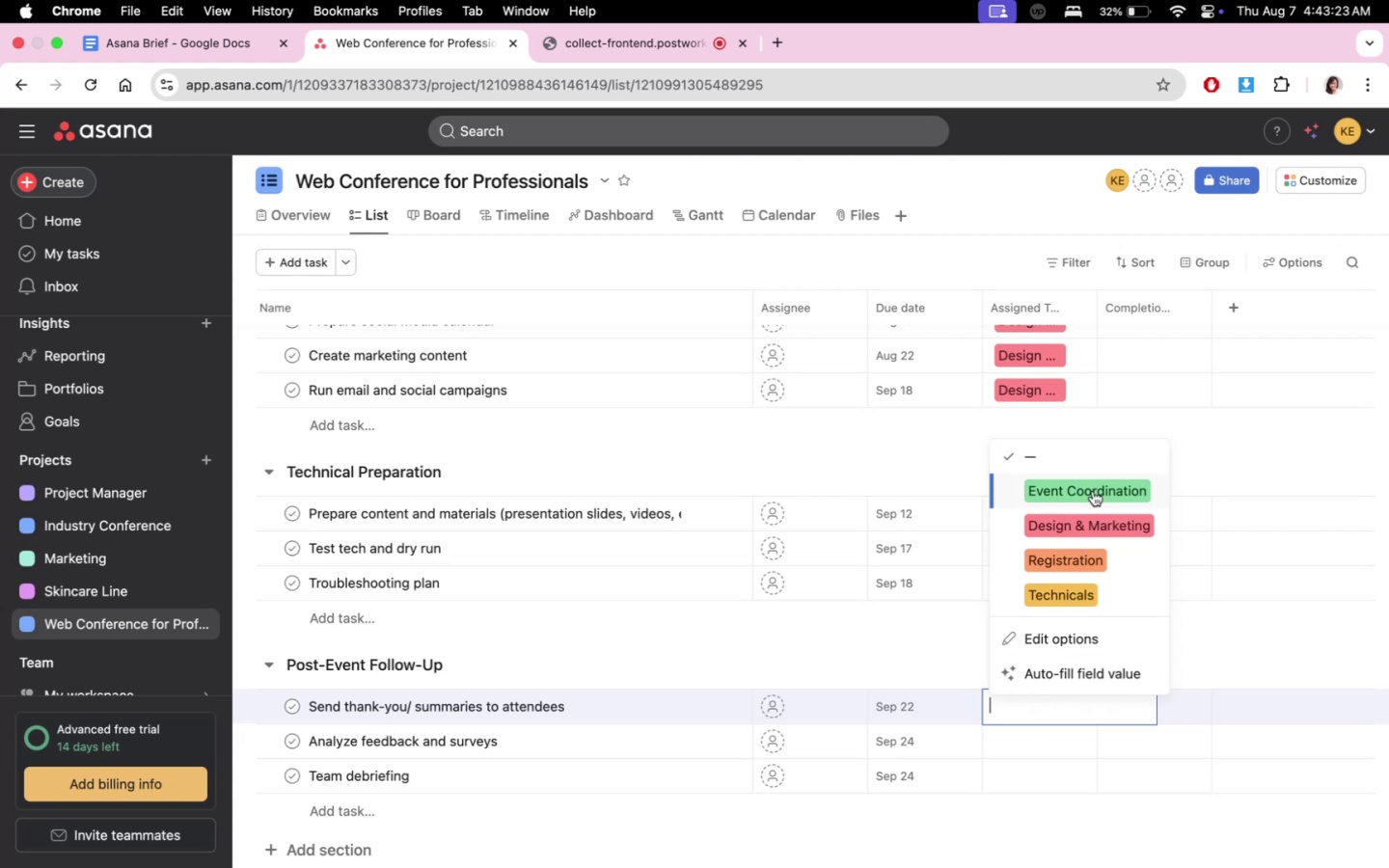 
left_click([1093, 488])
 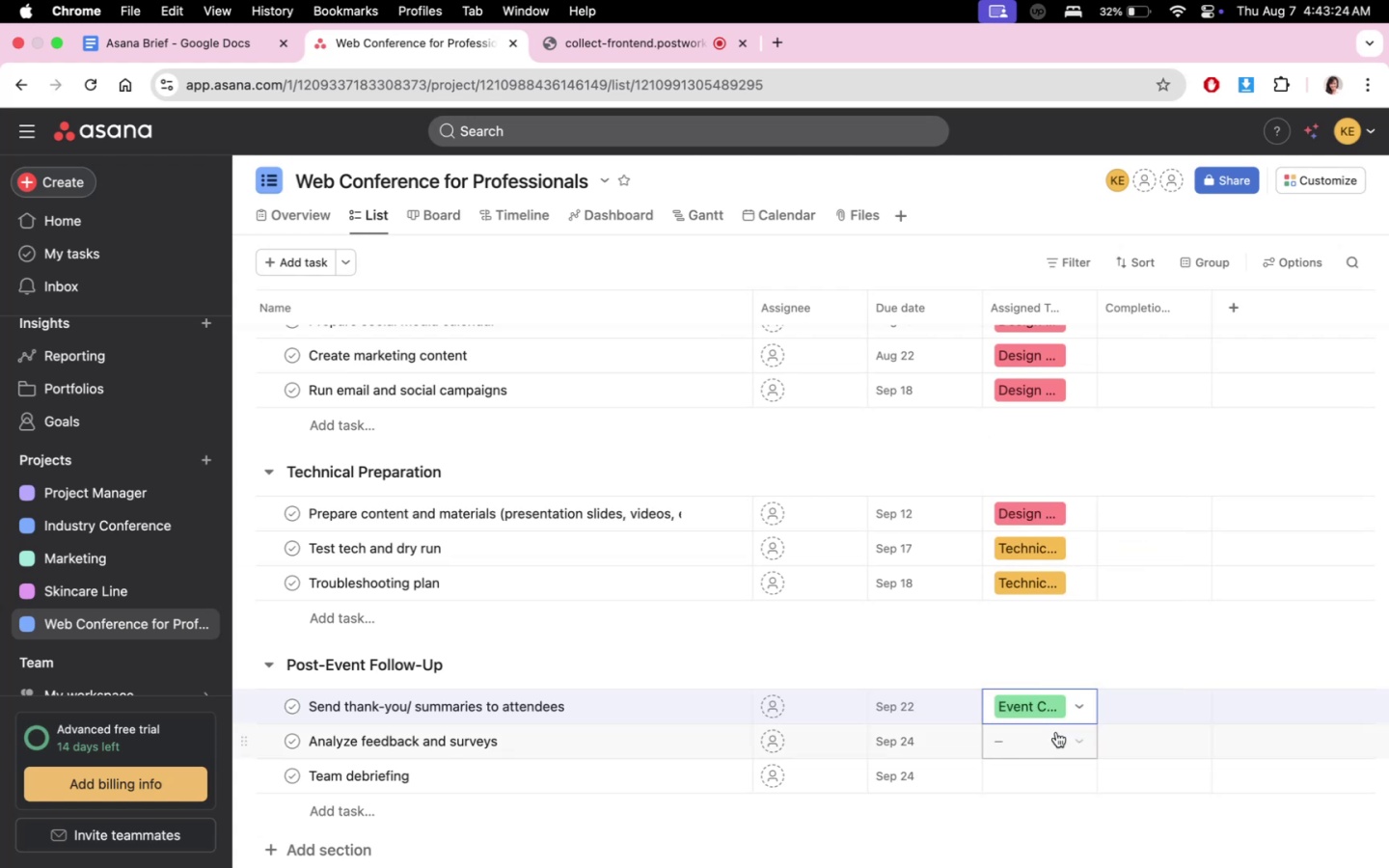 
left_click([1055, 741])
 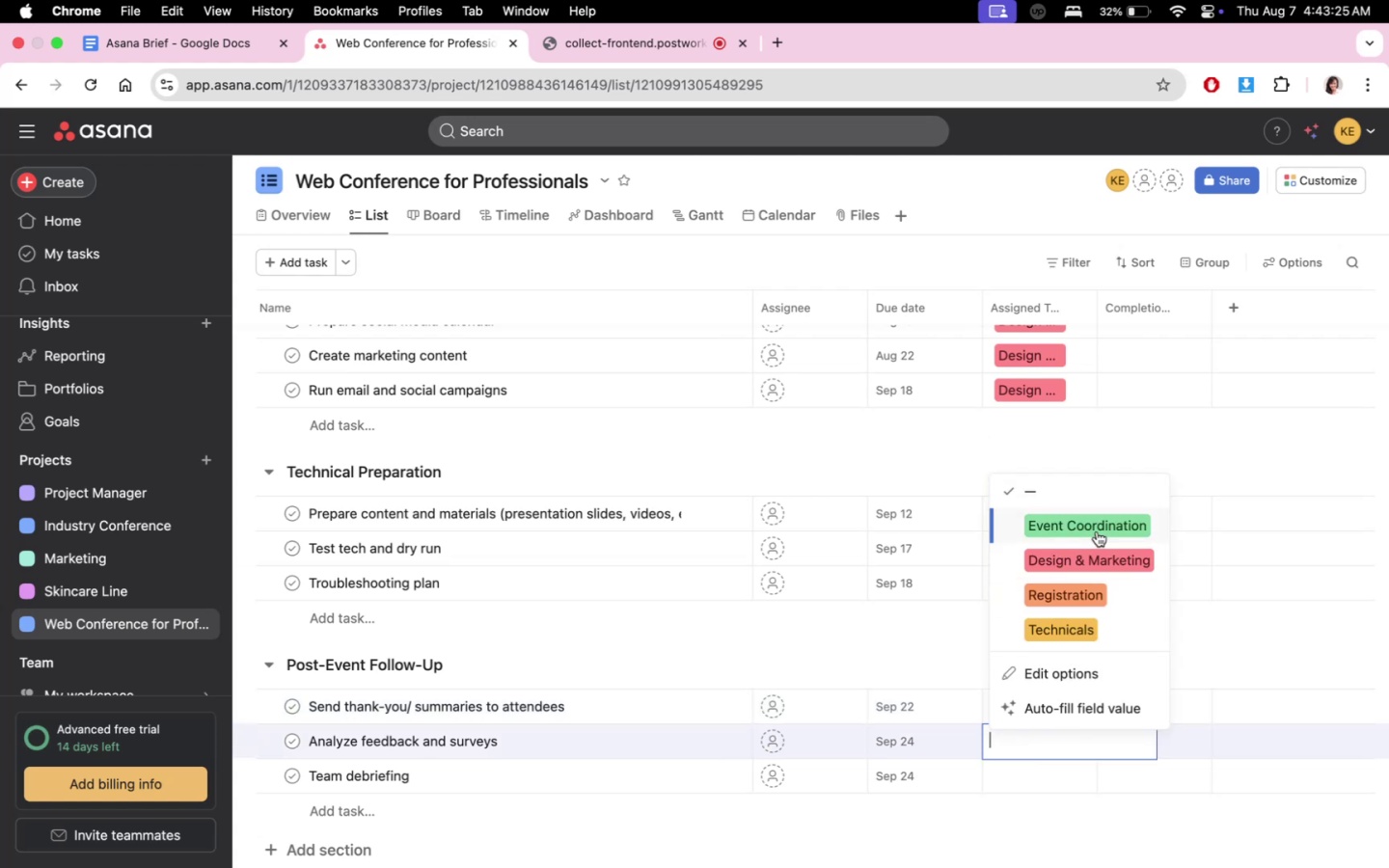 
double_click([1099, 517])
 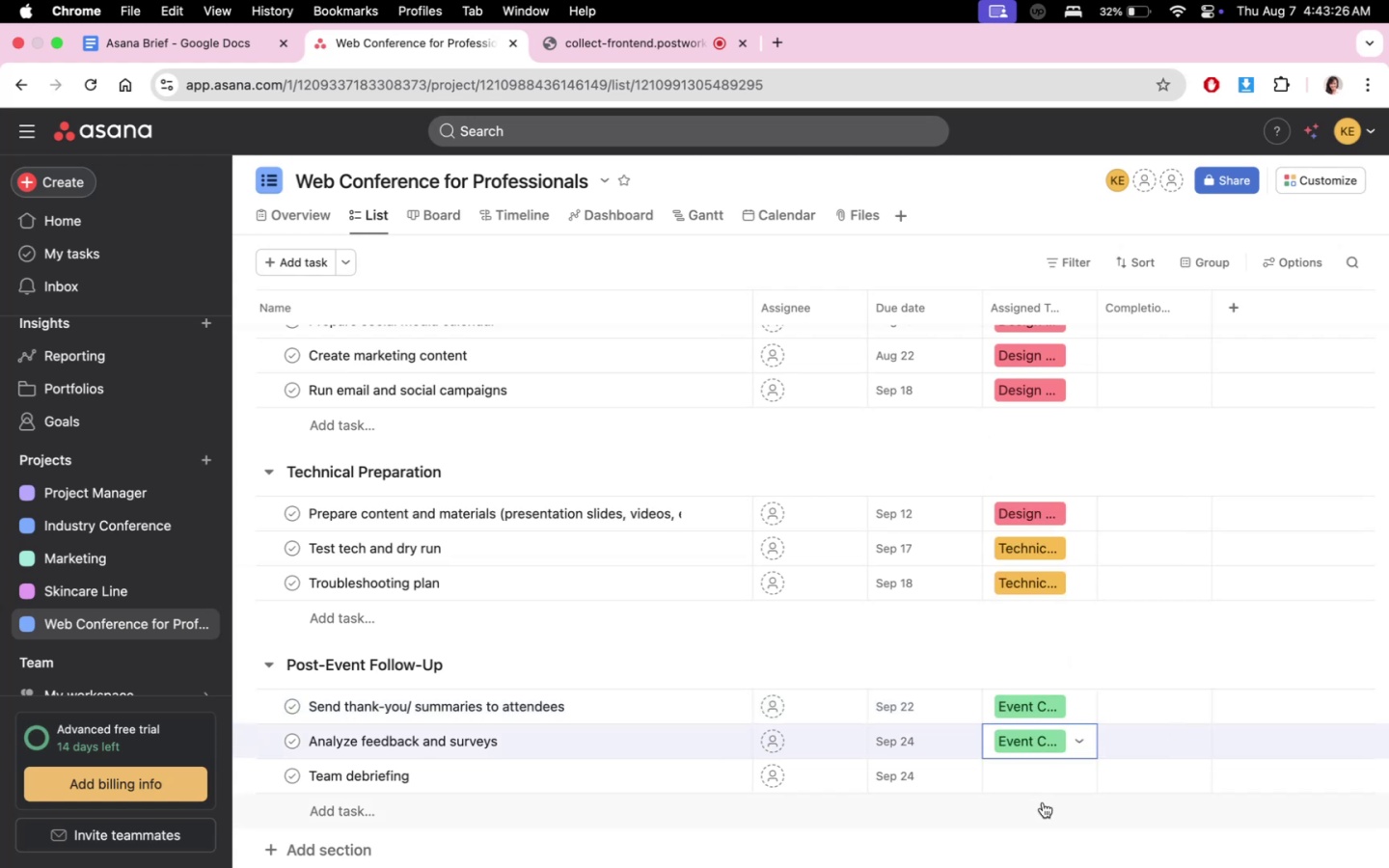 
triple_click([1043, 802])
 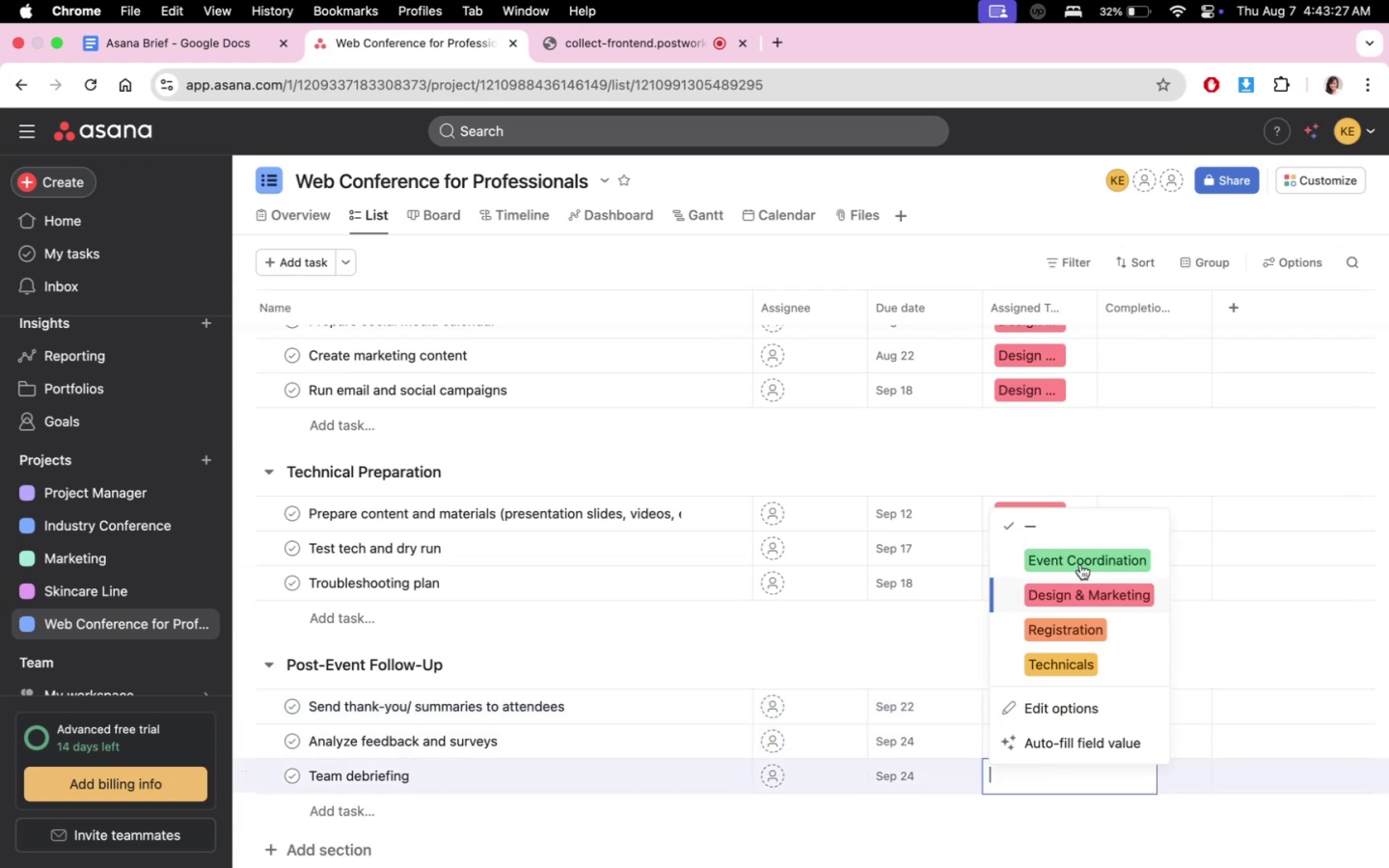 
triple_click([1081, 556])
 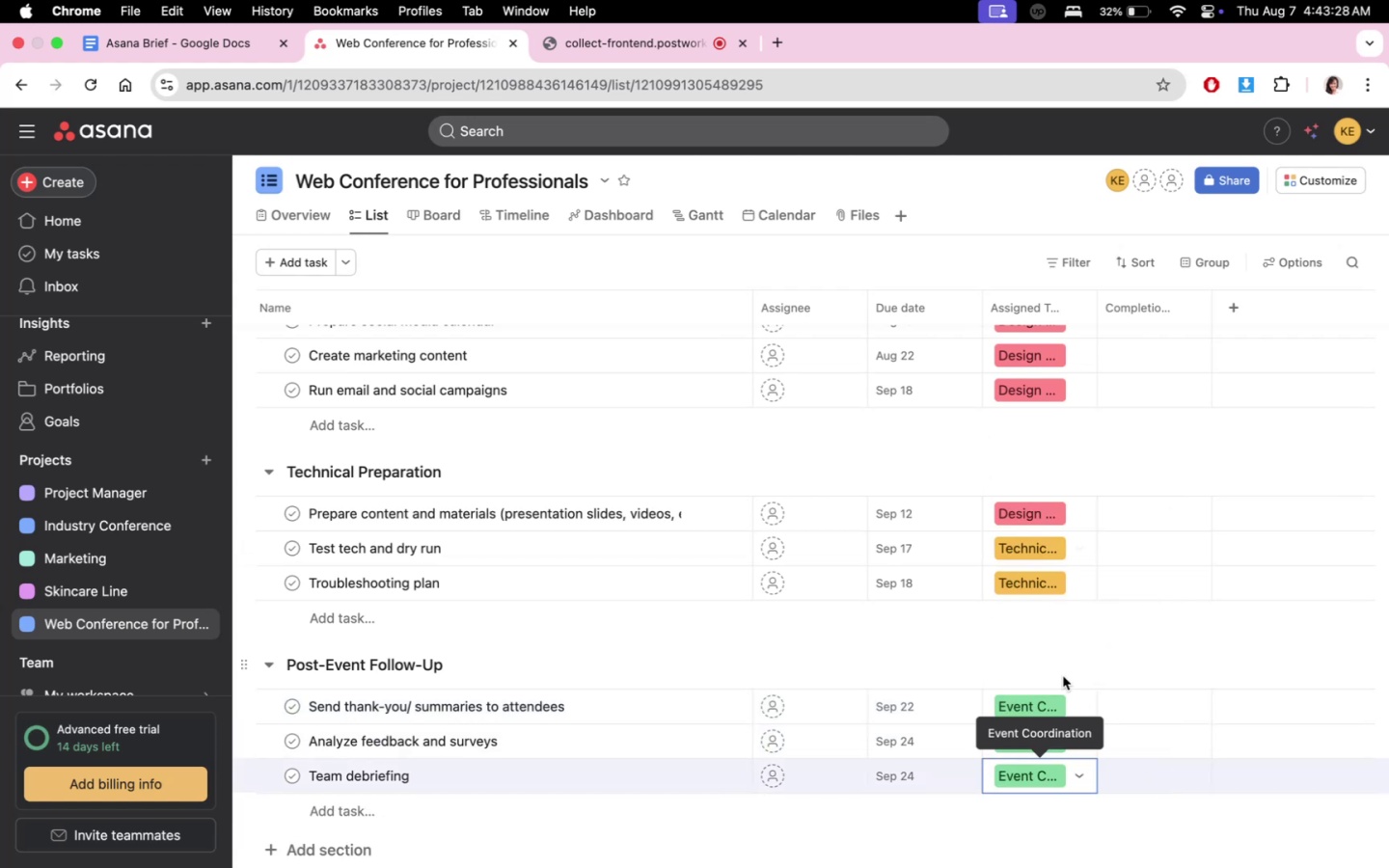 
triple_click([1100, 648])
 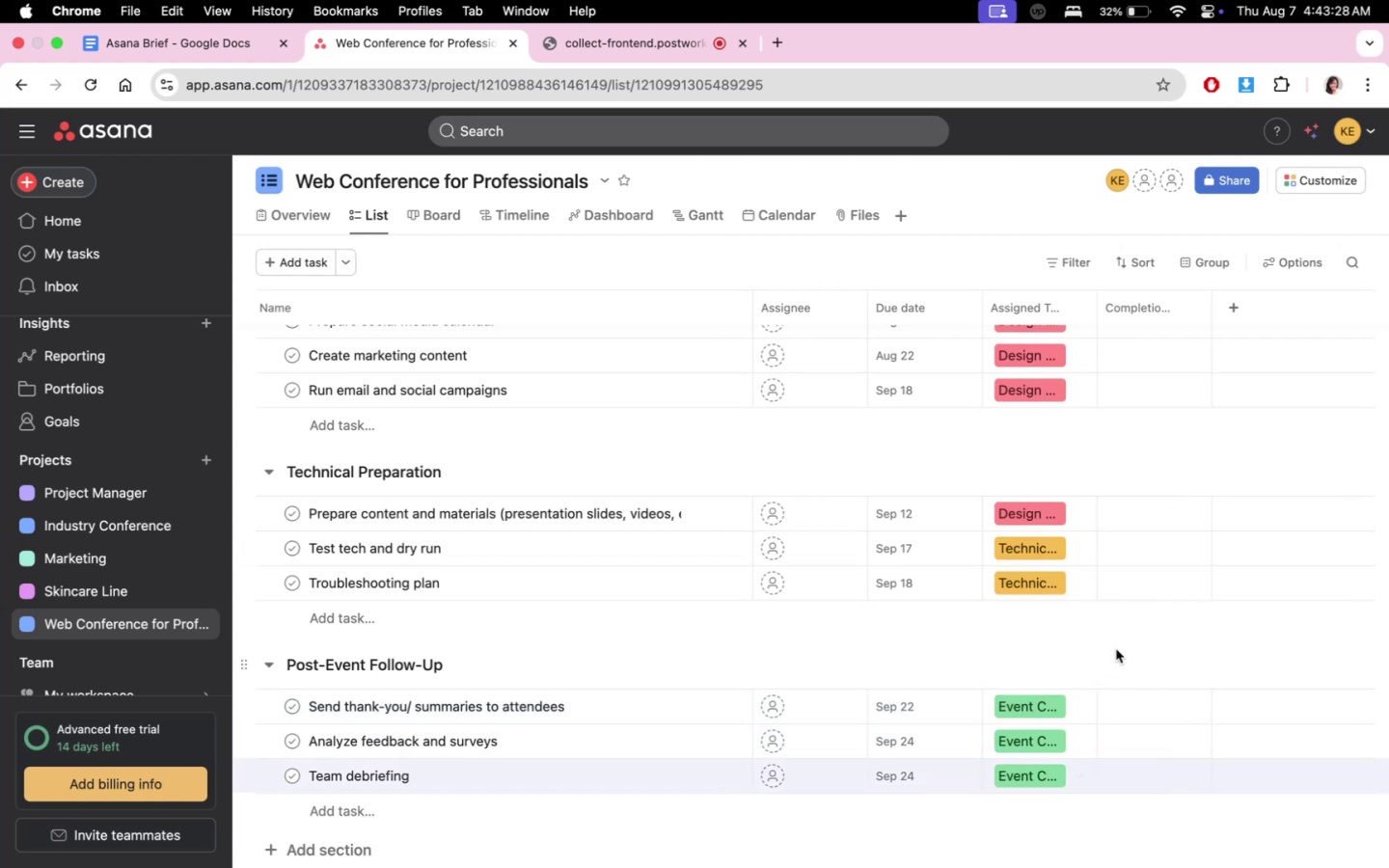 
scroll: coordinate [1135, 657], scroll_direction: up, amount: 5.0
 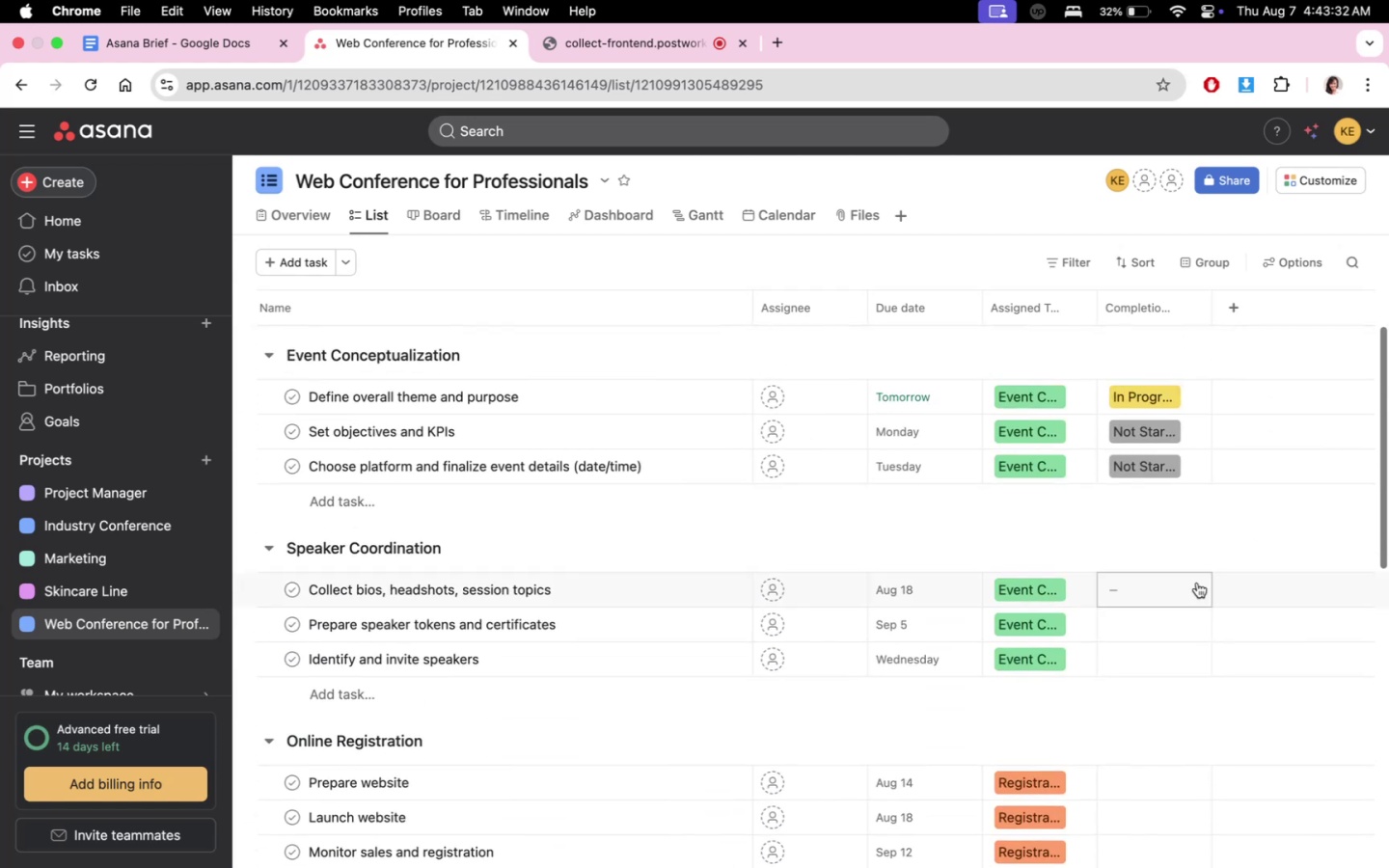 
left_click([1185, 586])
 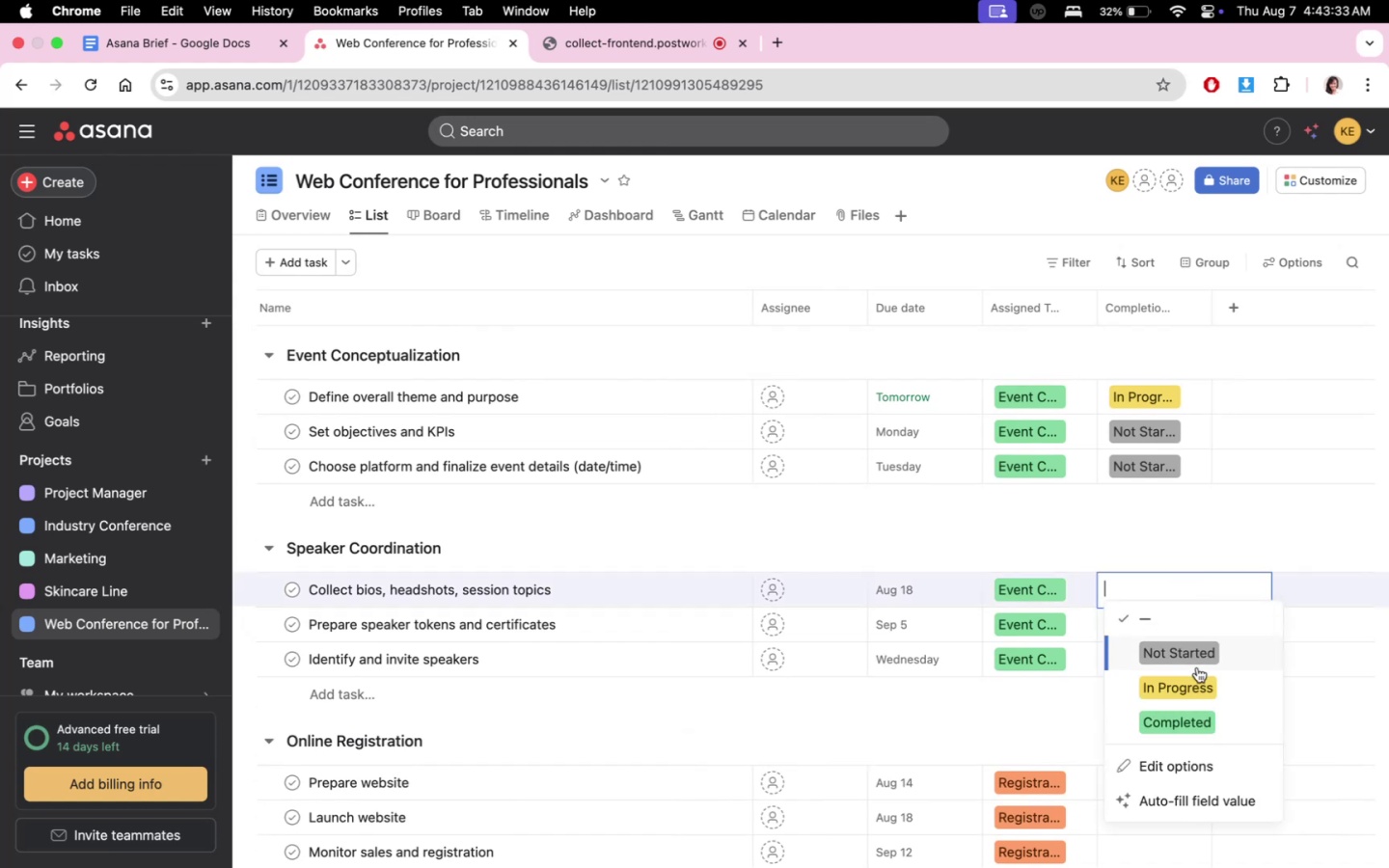 
double_click([1198, 668])
 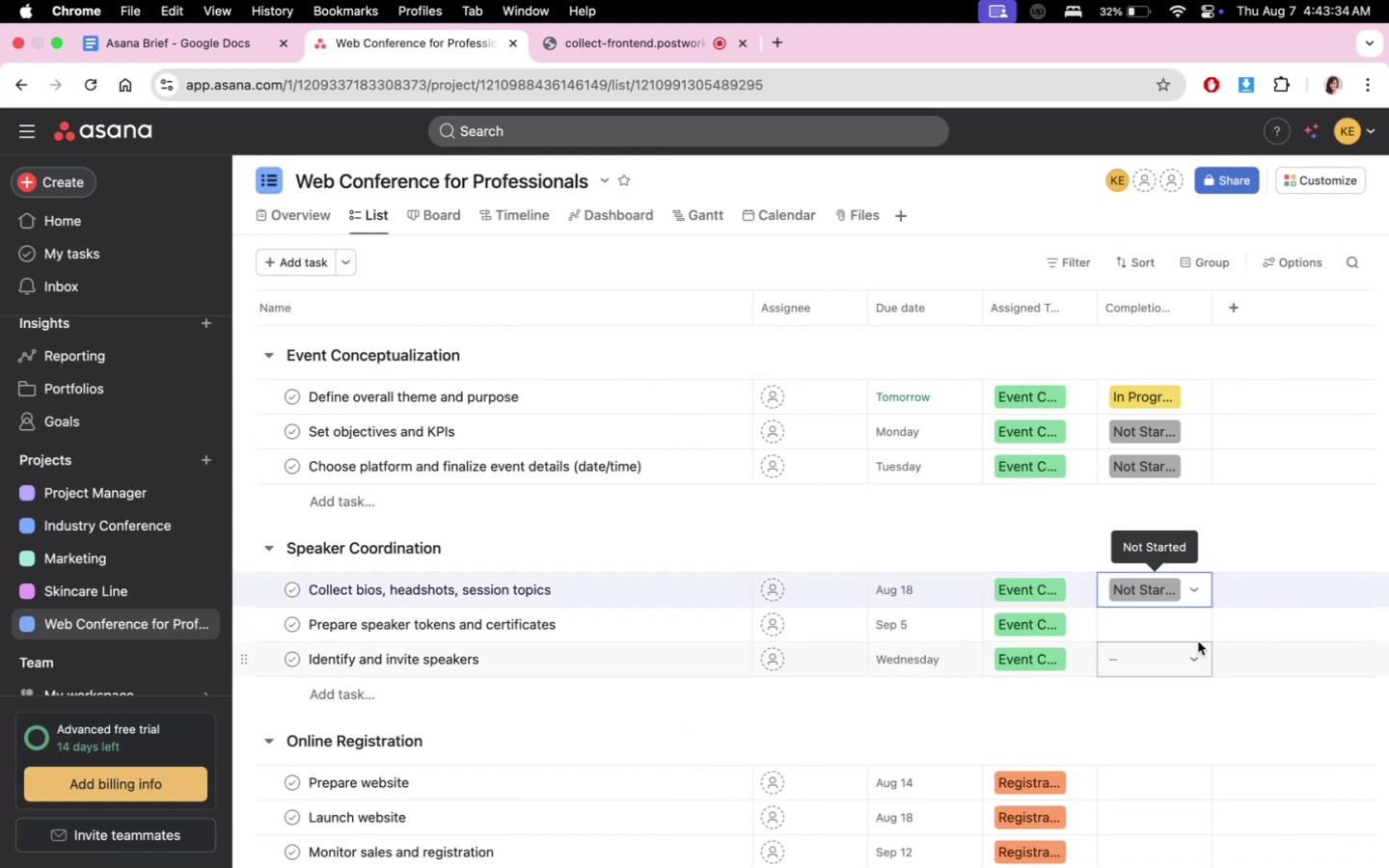 
triple_click([1195, 627])
 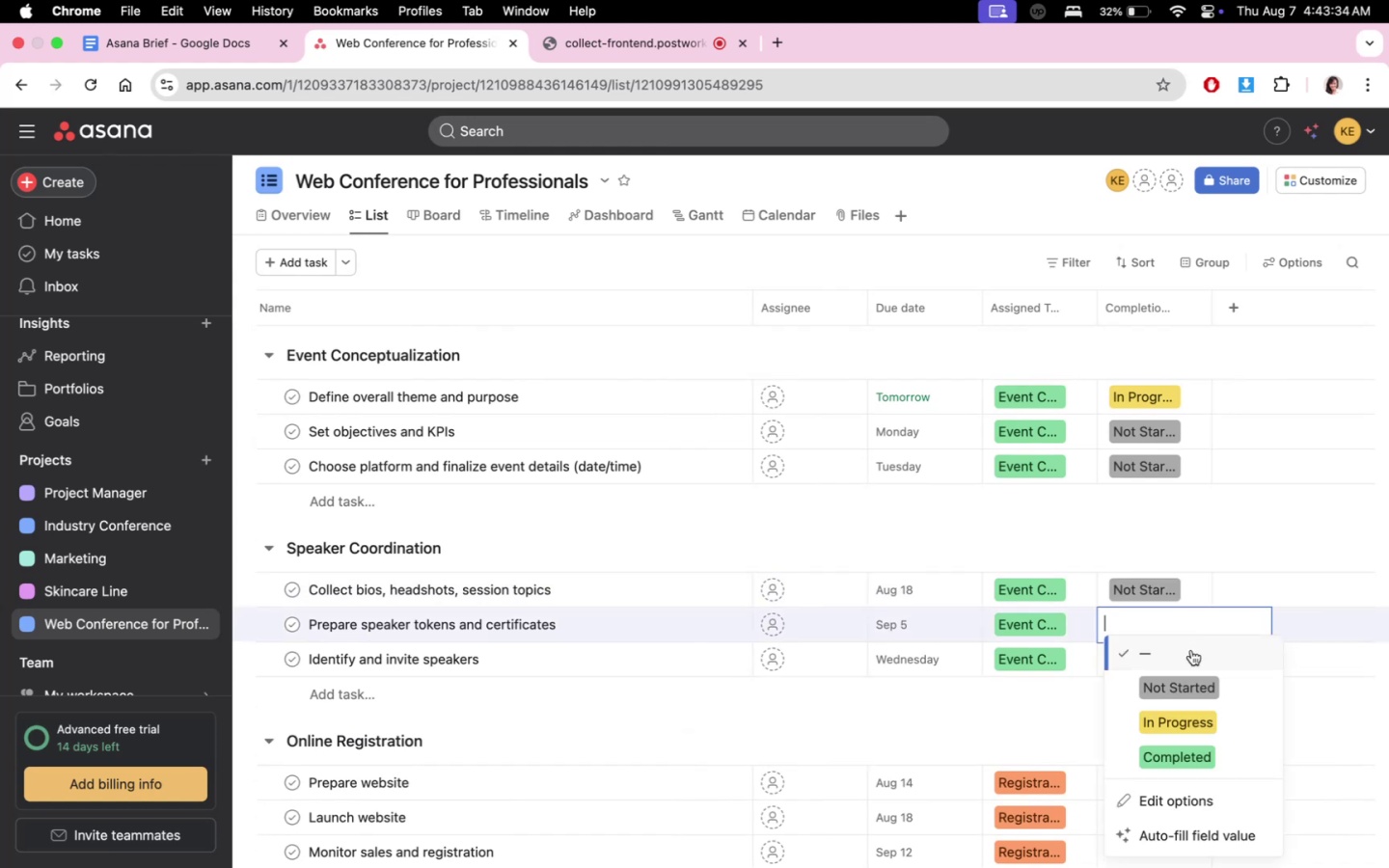 
triple_click([1185, 686])
 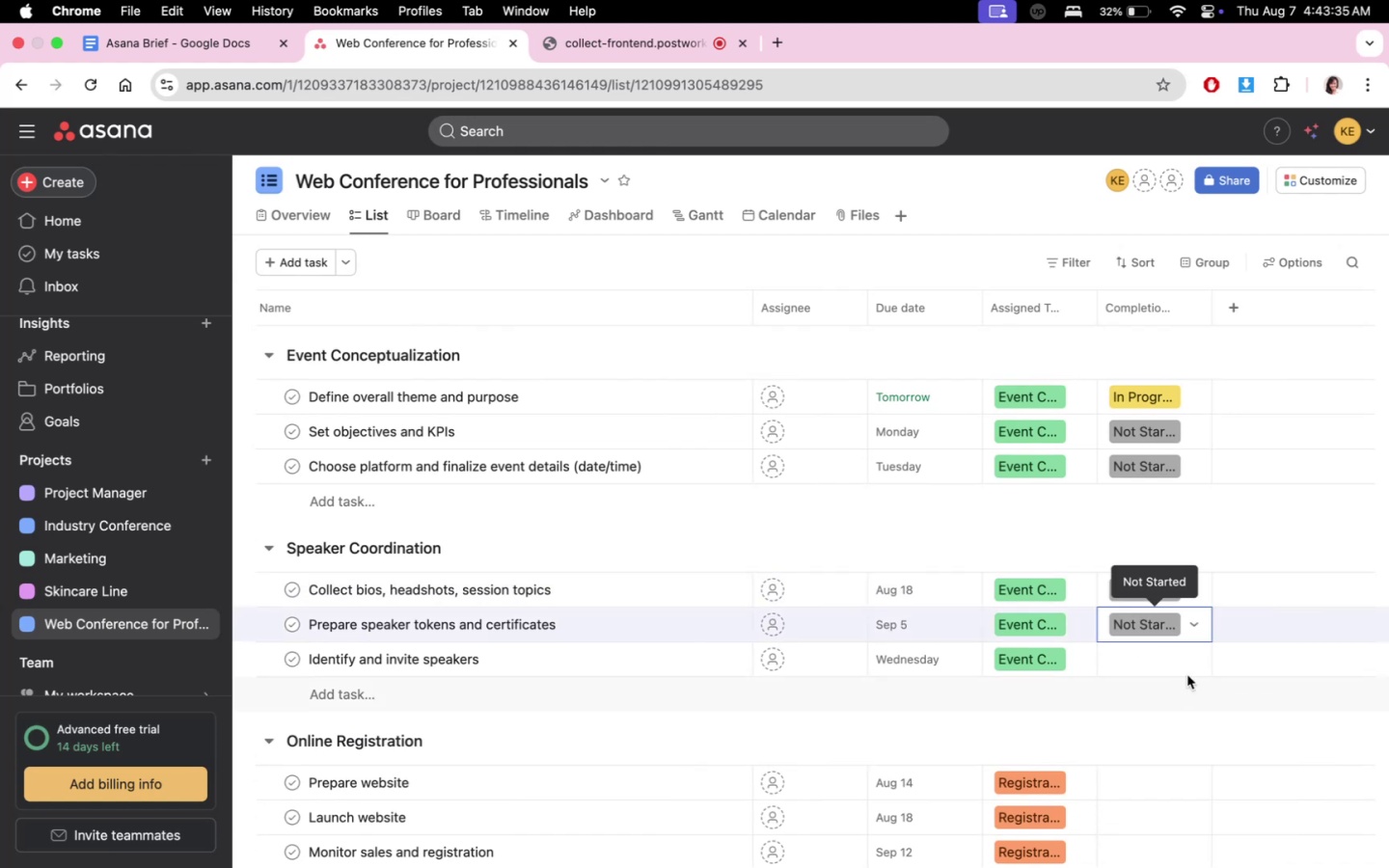 
triple_click([1186, 663])
 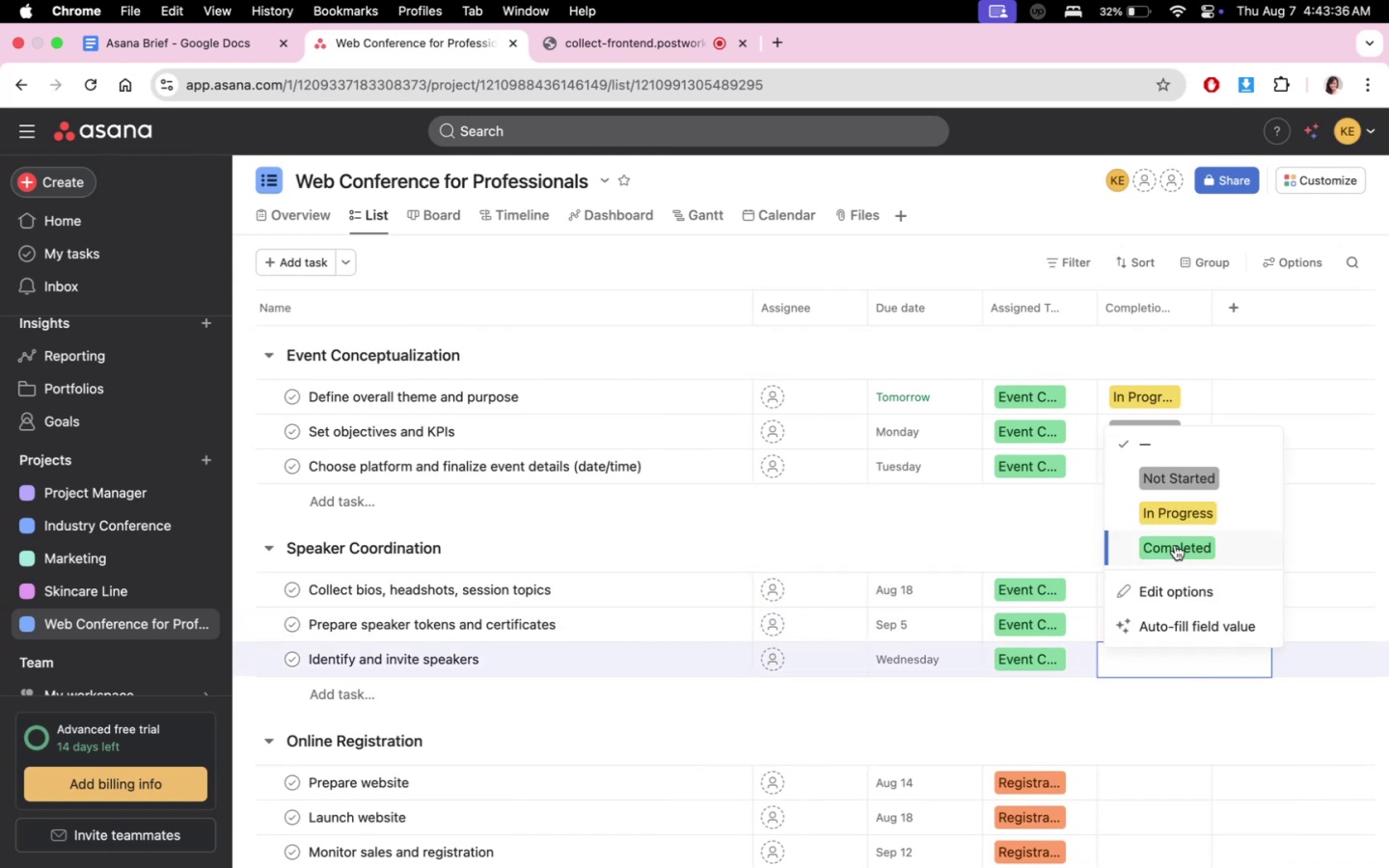 
left_click([1188, 473])
 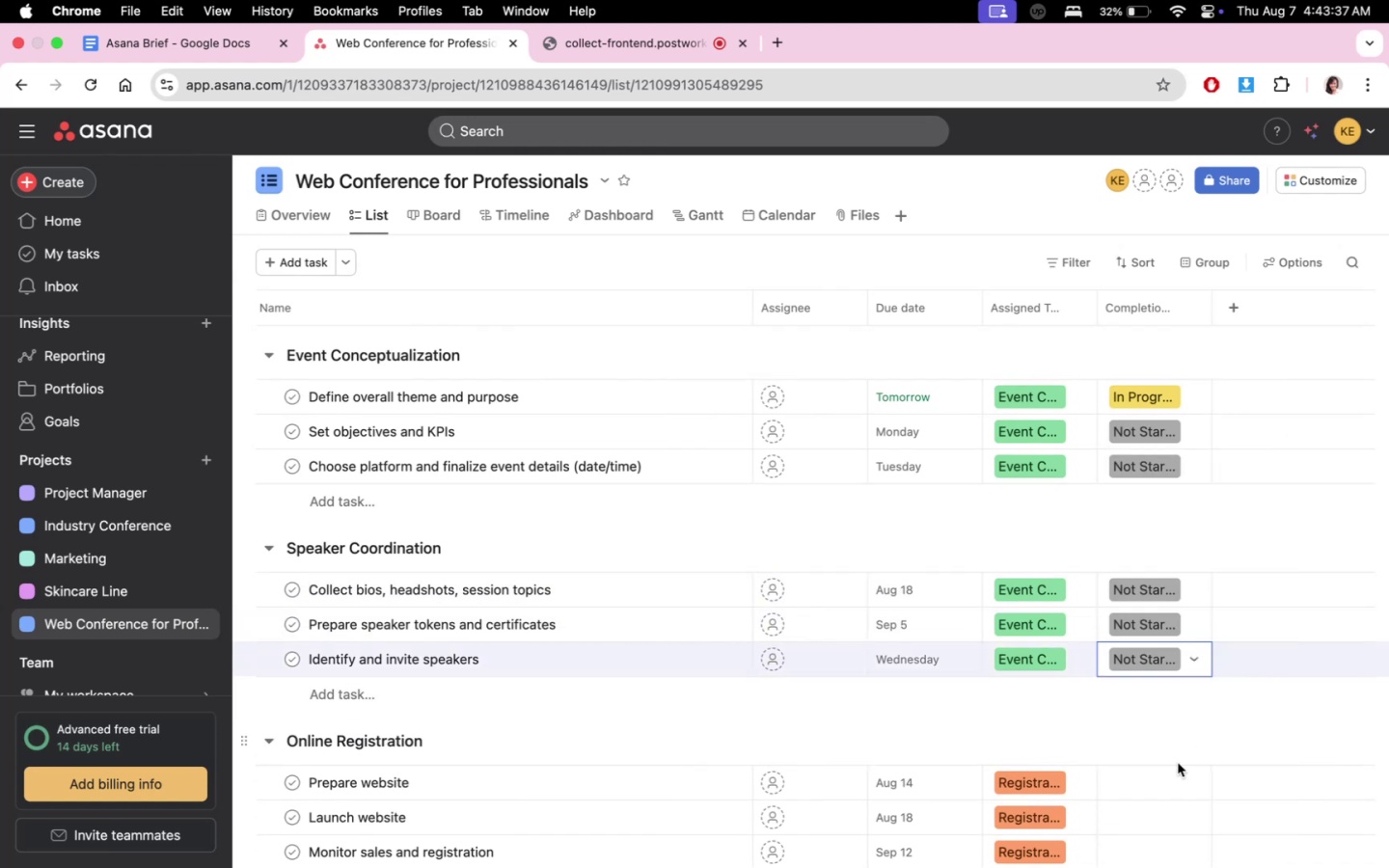 
double_click([1171, 784])
 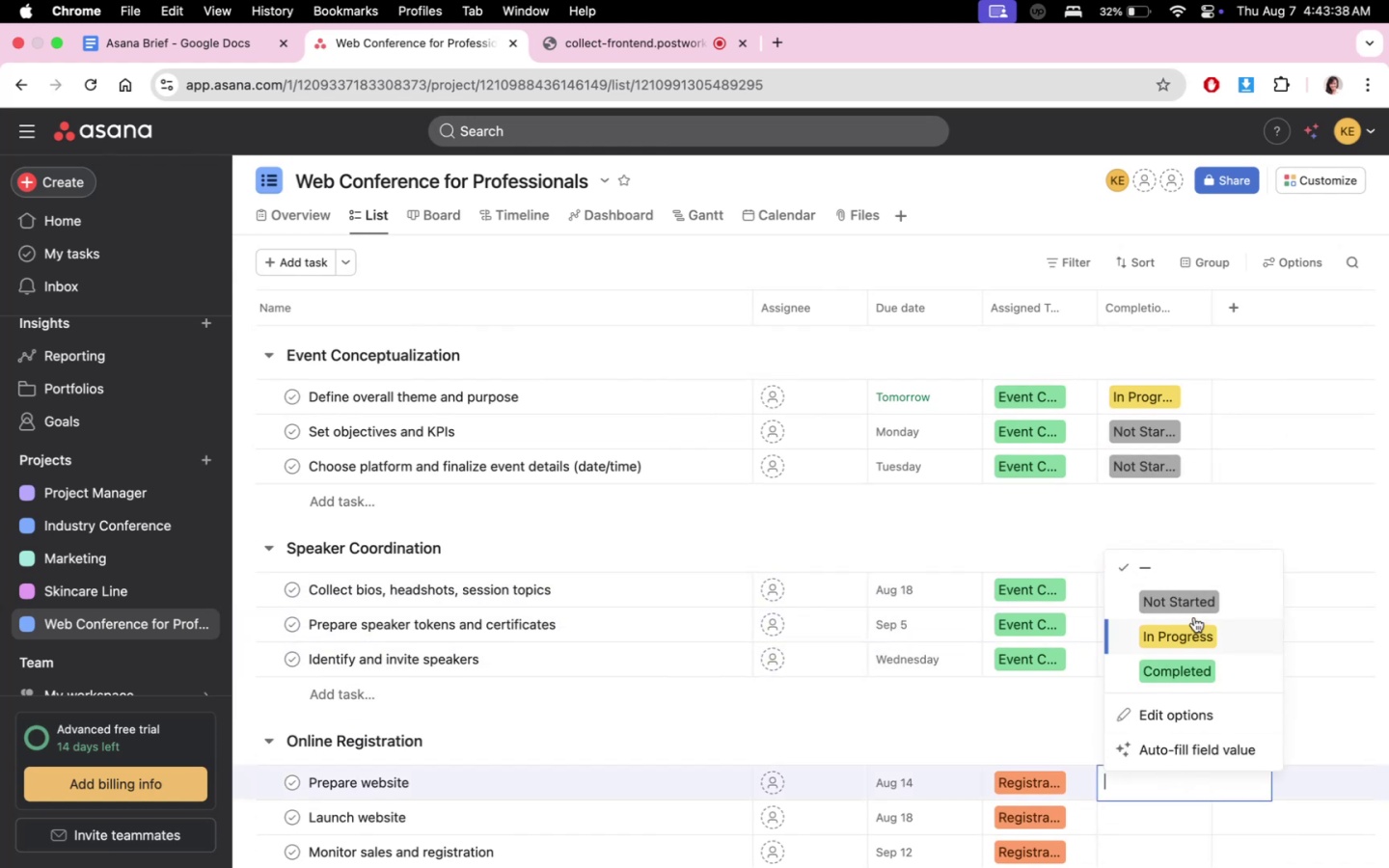 
triple_click([1196, 603])
 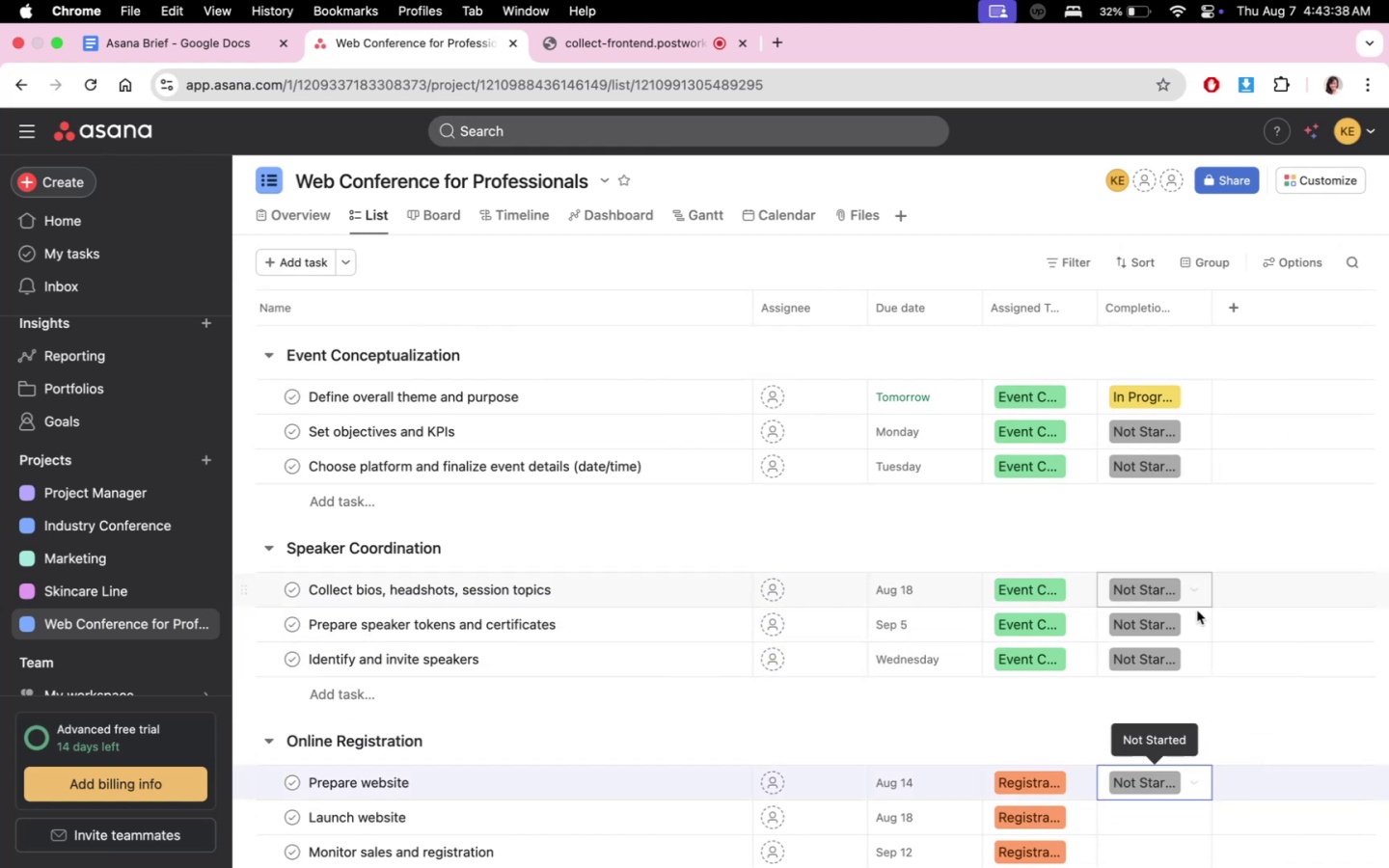 
scroll: coordinate [1198, 801], scroll_direction: down, amount: 3.0
 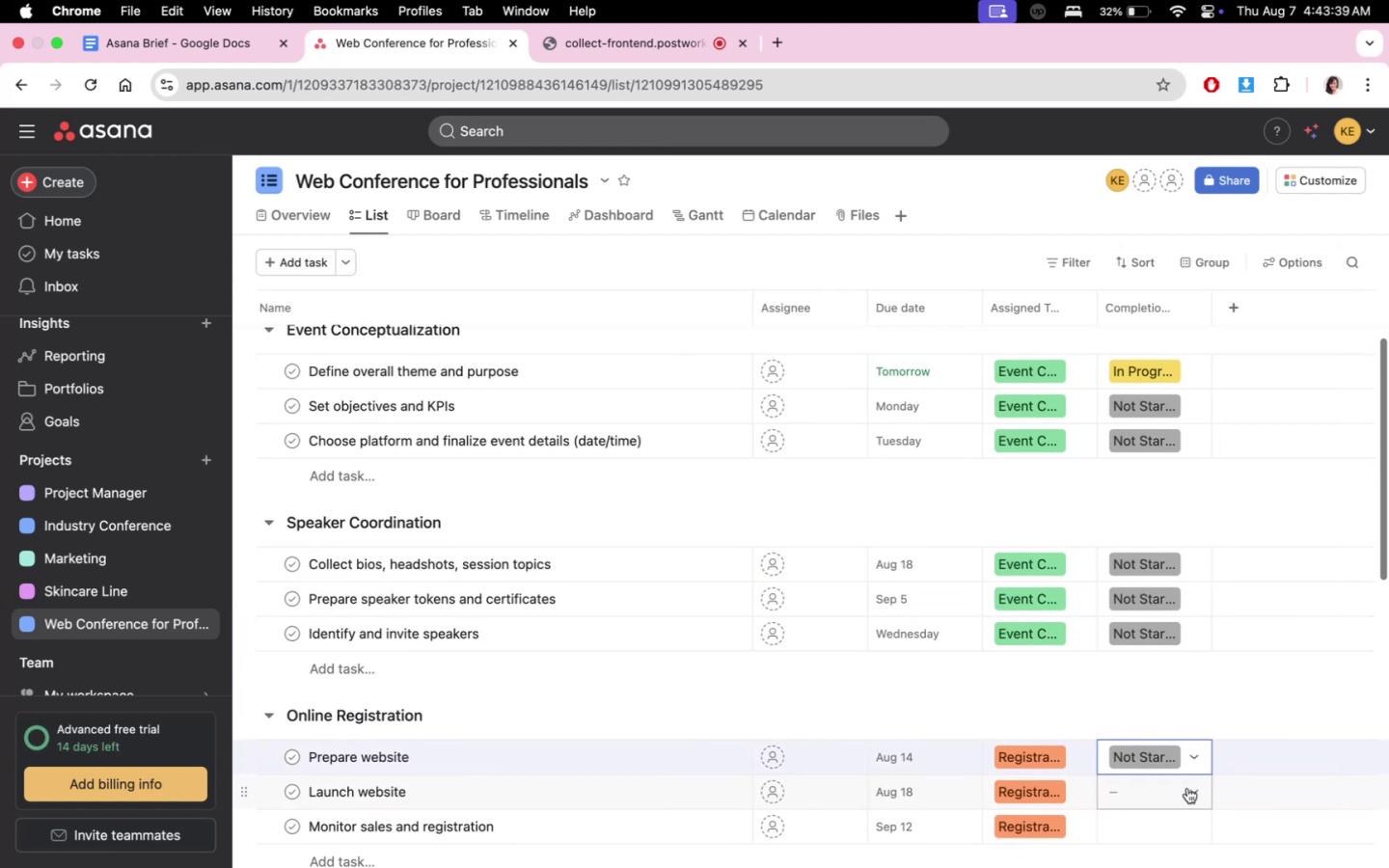 
left_click([1187, 788])
 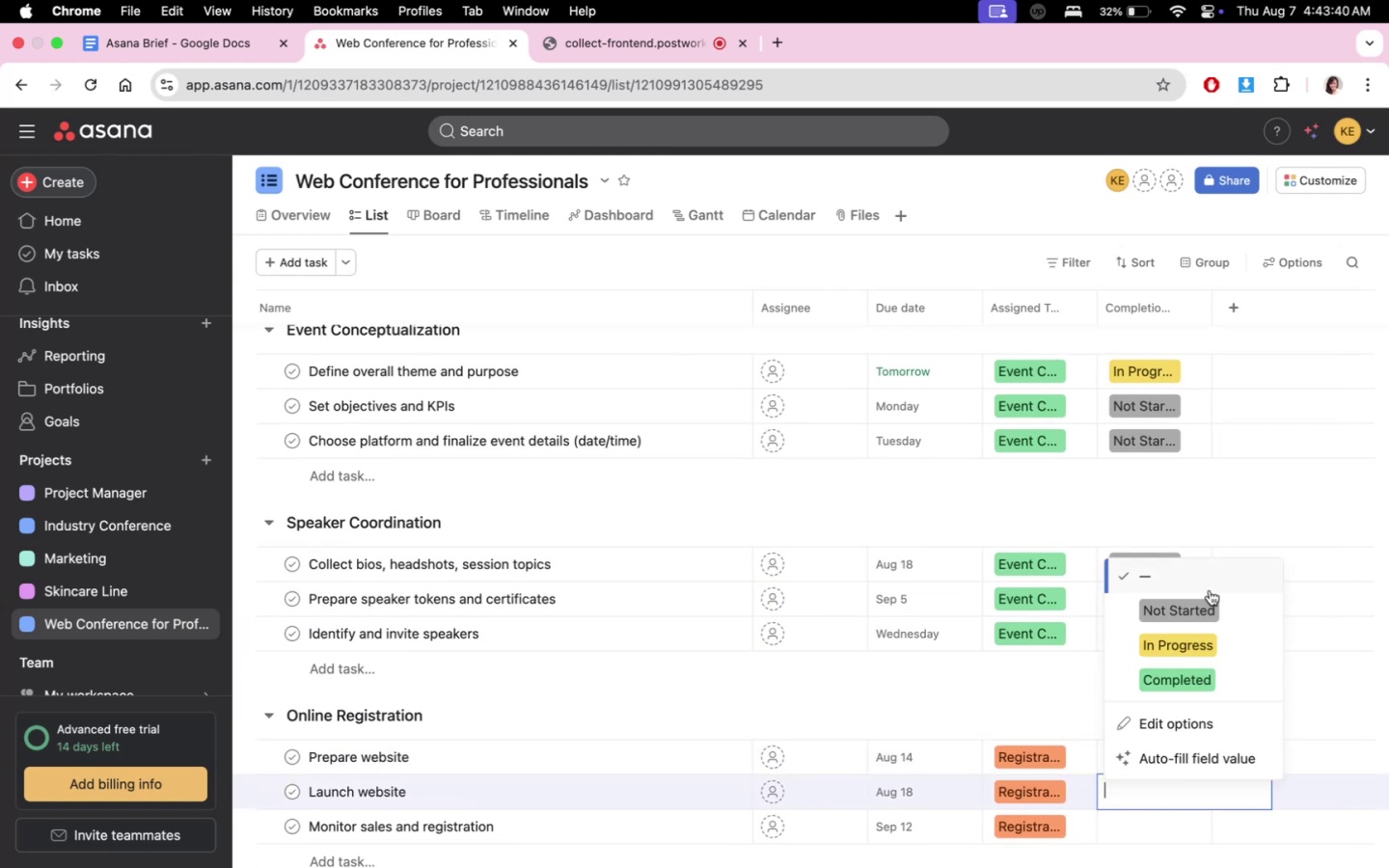 
left_click([1209, 606])
 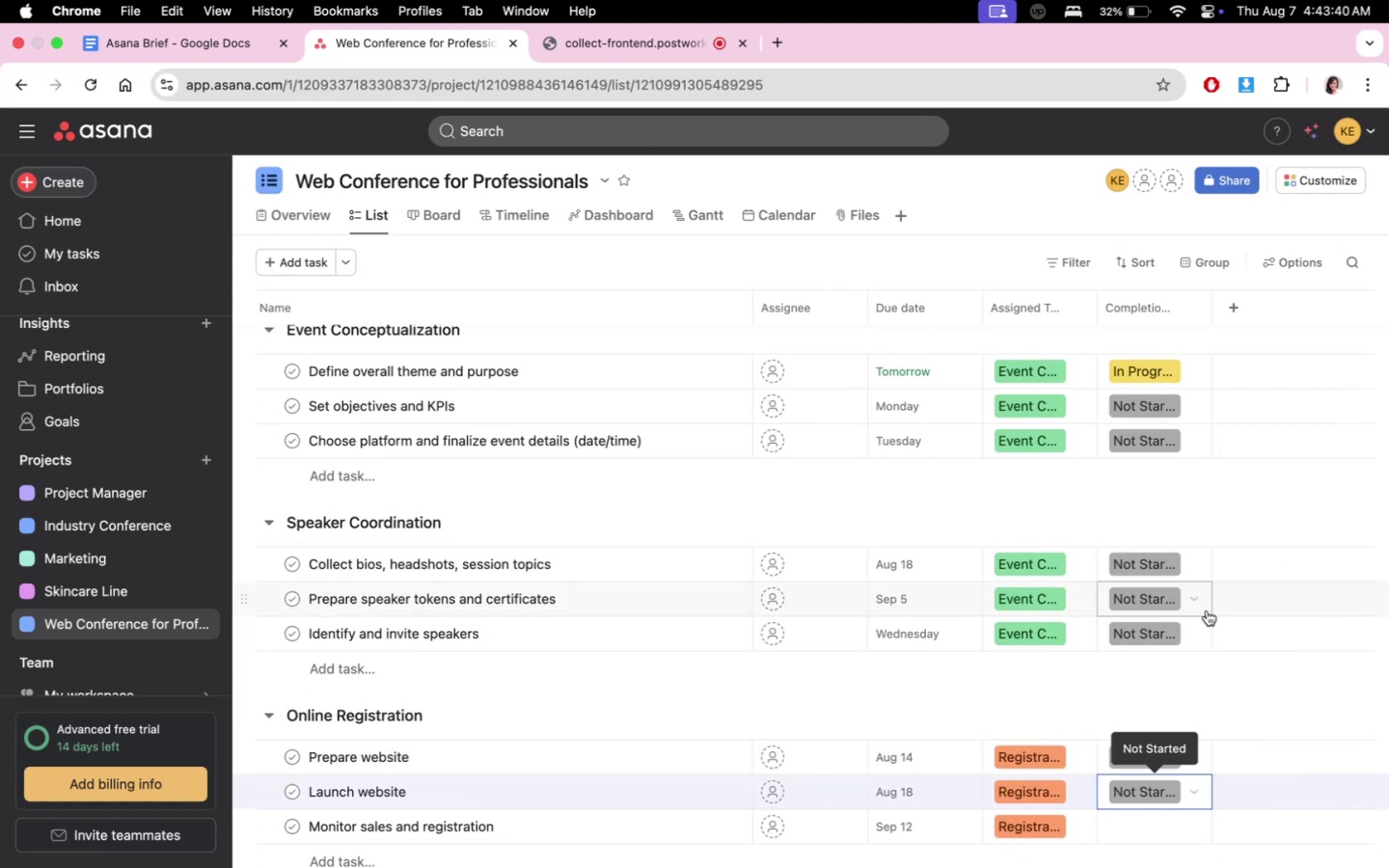 
scroll: coordinate [1163, 763], scroll_direction: down, amount: 3.0
 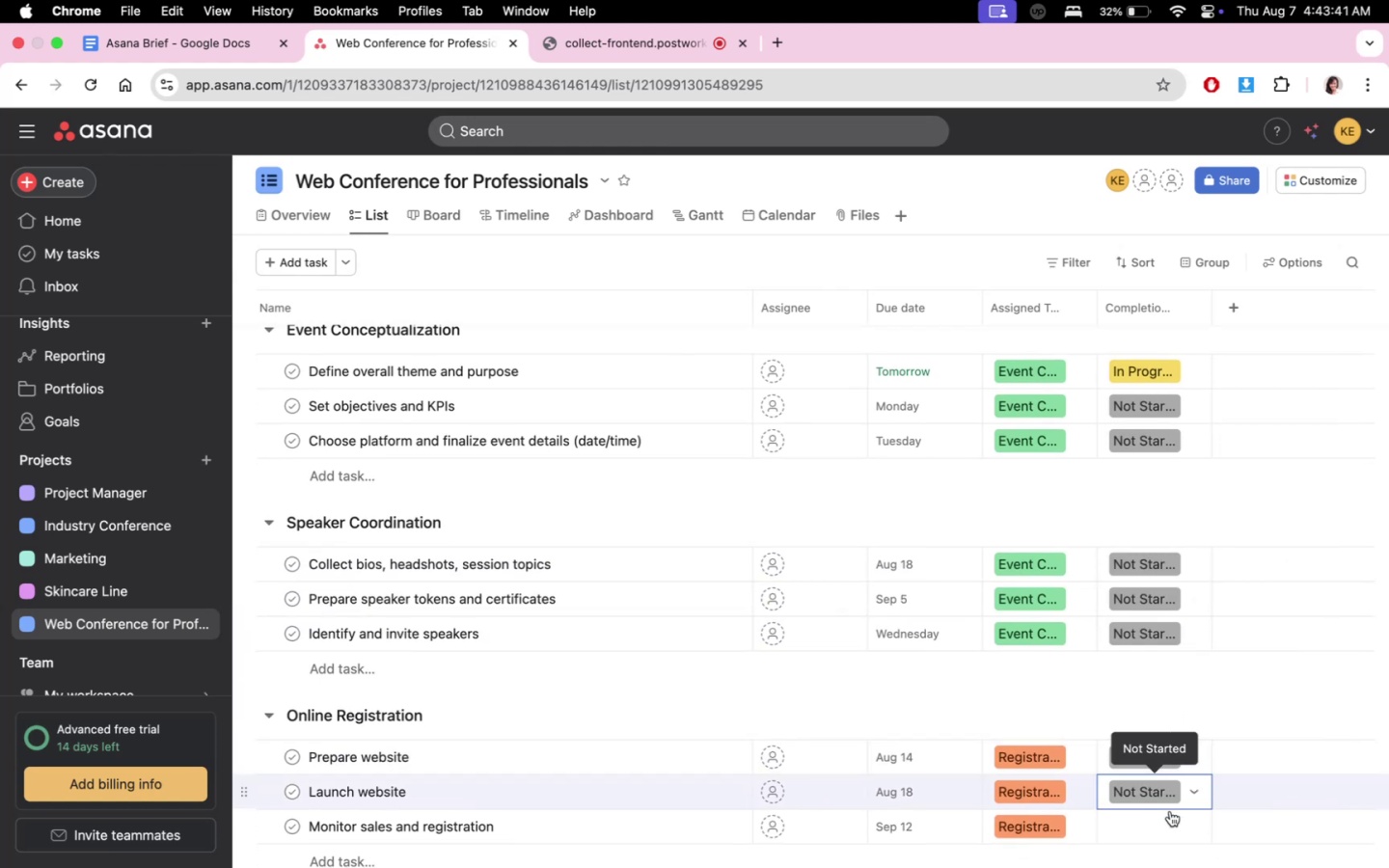 
left_click([1172, 829])
 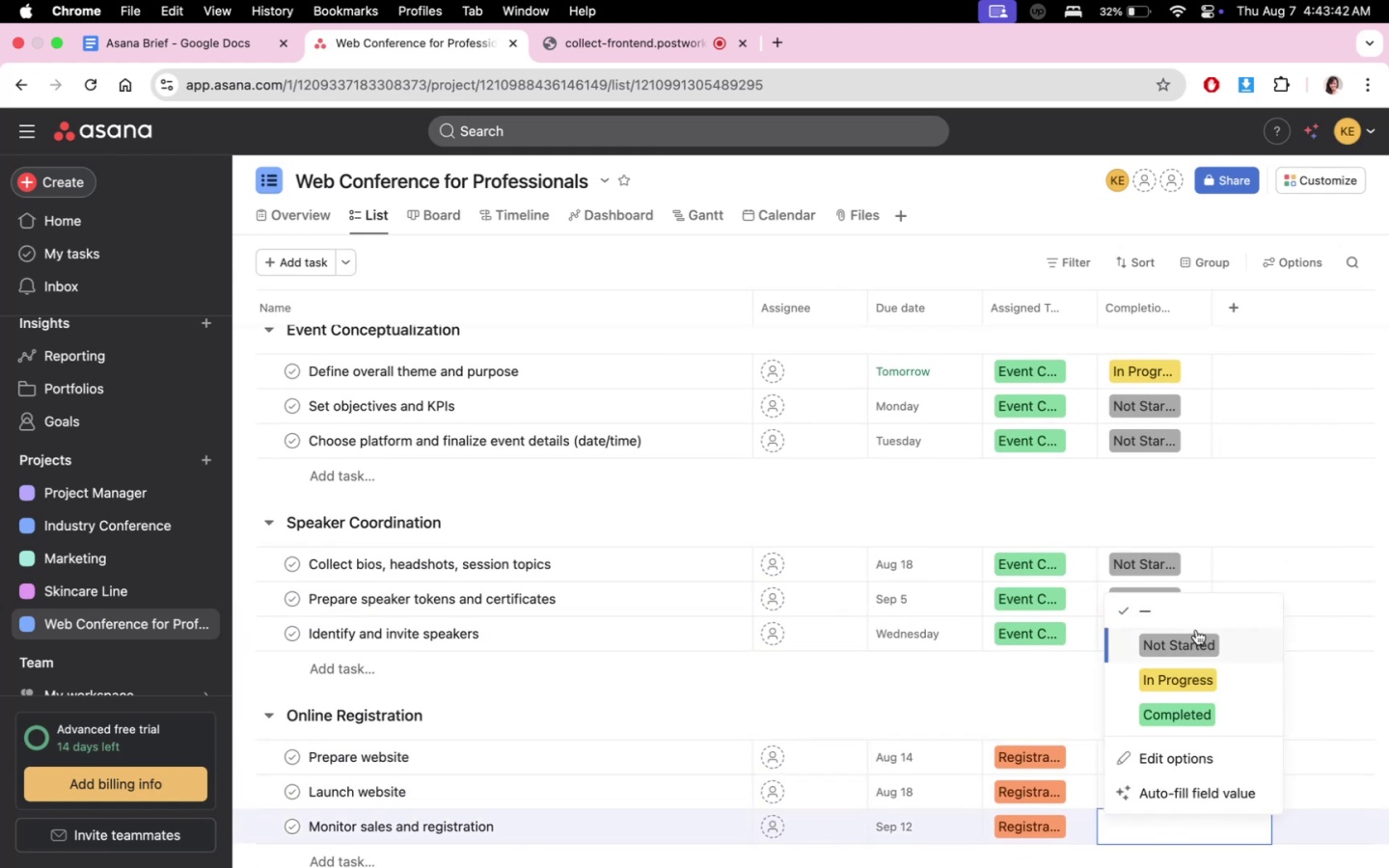 
scroll: coordinate [1130, 730], scroll_direction: down, amount: 10.0
 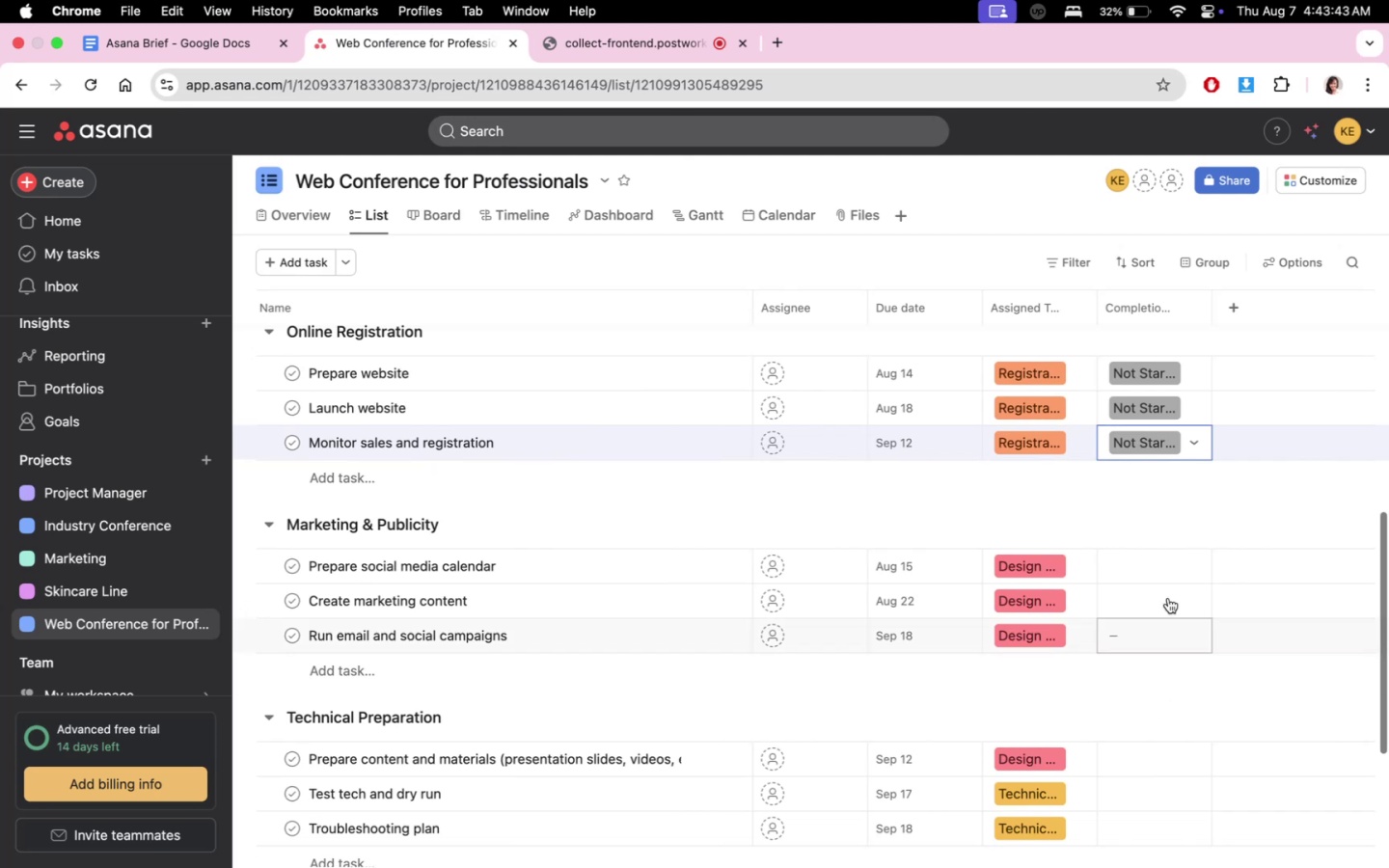 
left_click([1165, 553])
 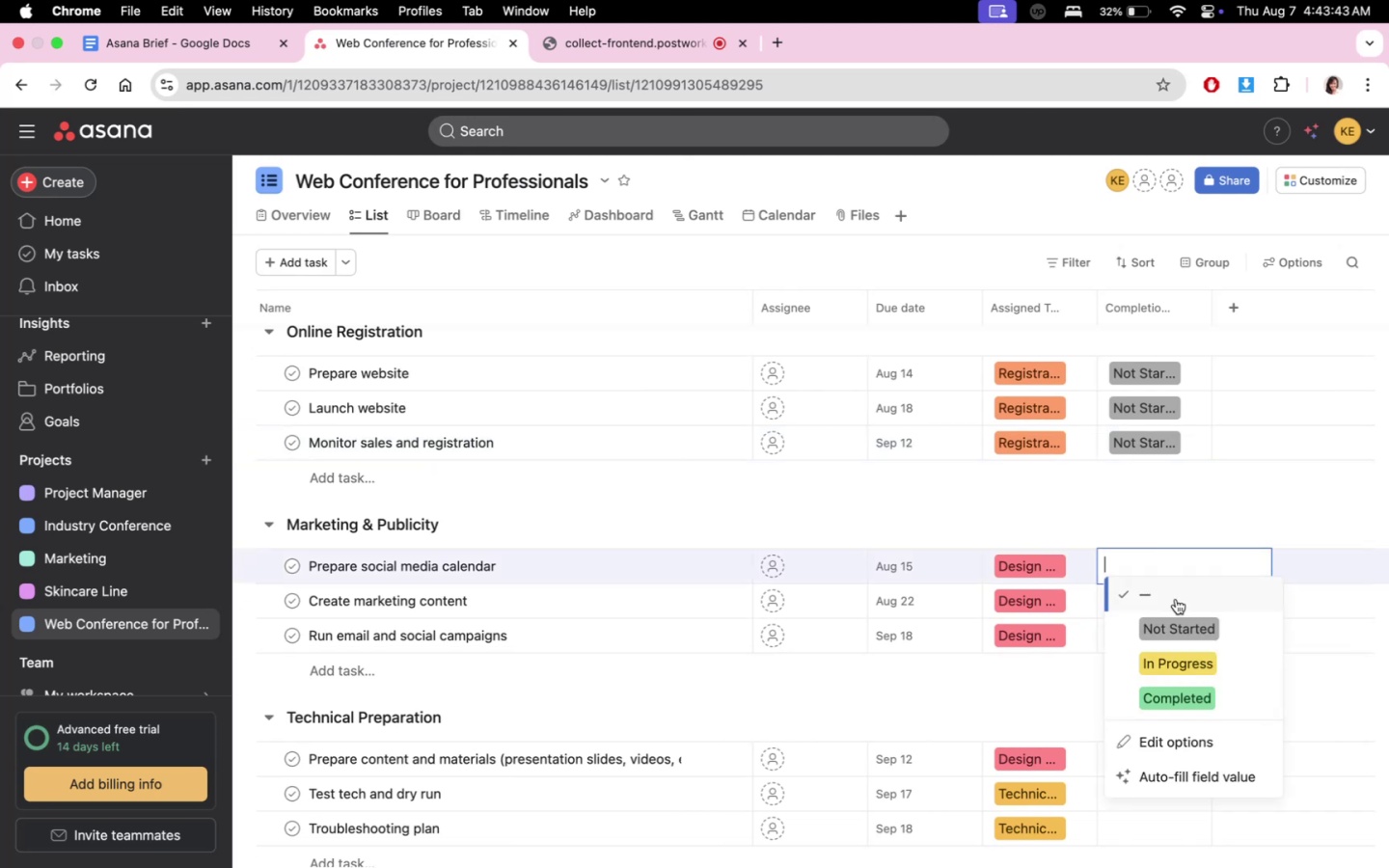 
double_click([1179, 631])
 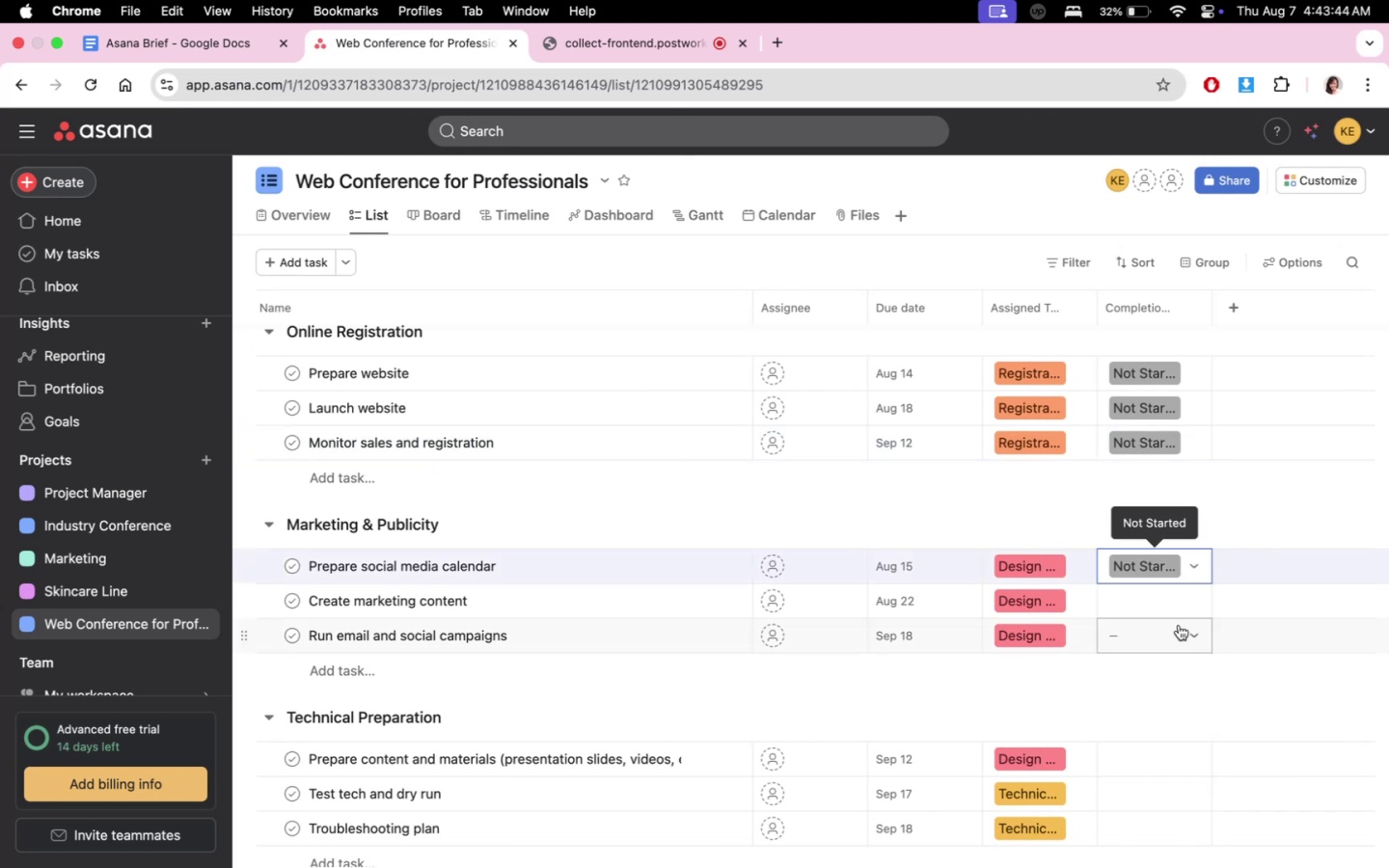 
triple_click([1173, 597])
 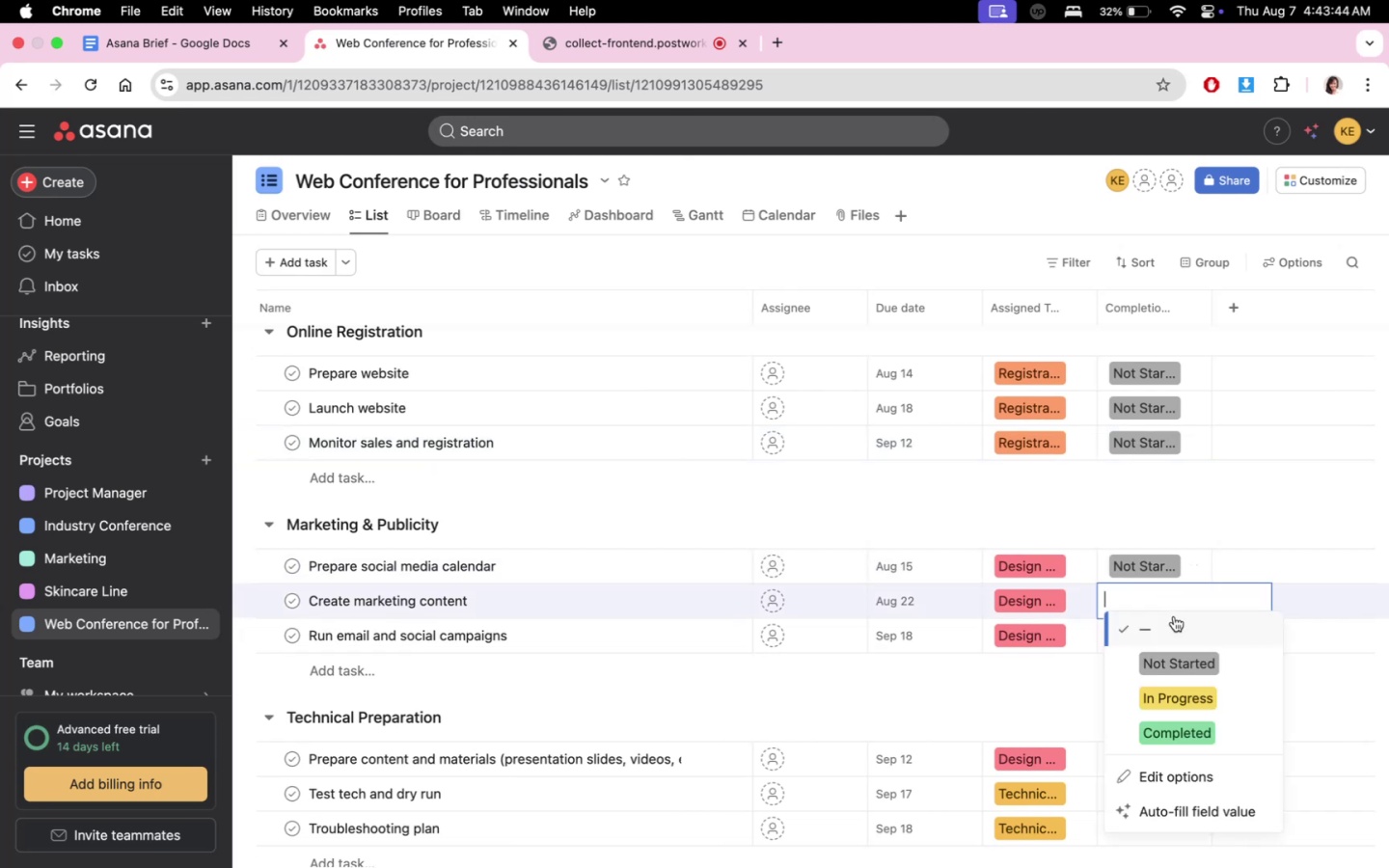 
triple_click([1178, 661])
 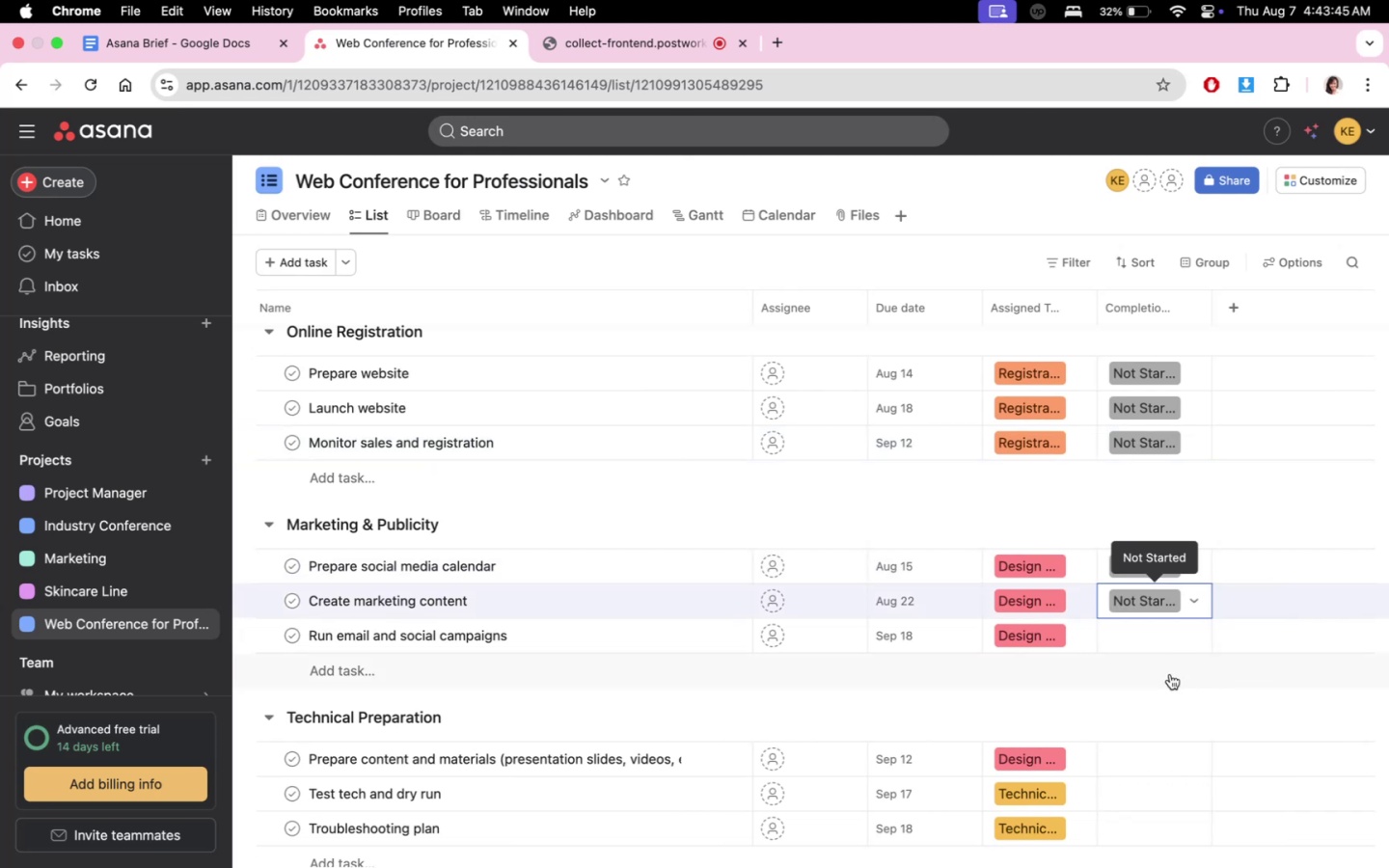 
triple_click([1174, 645])
 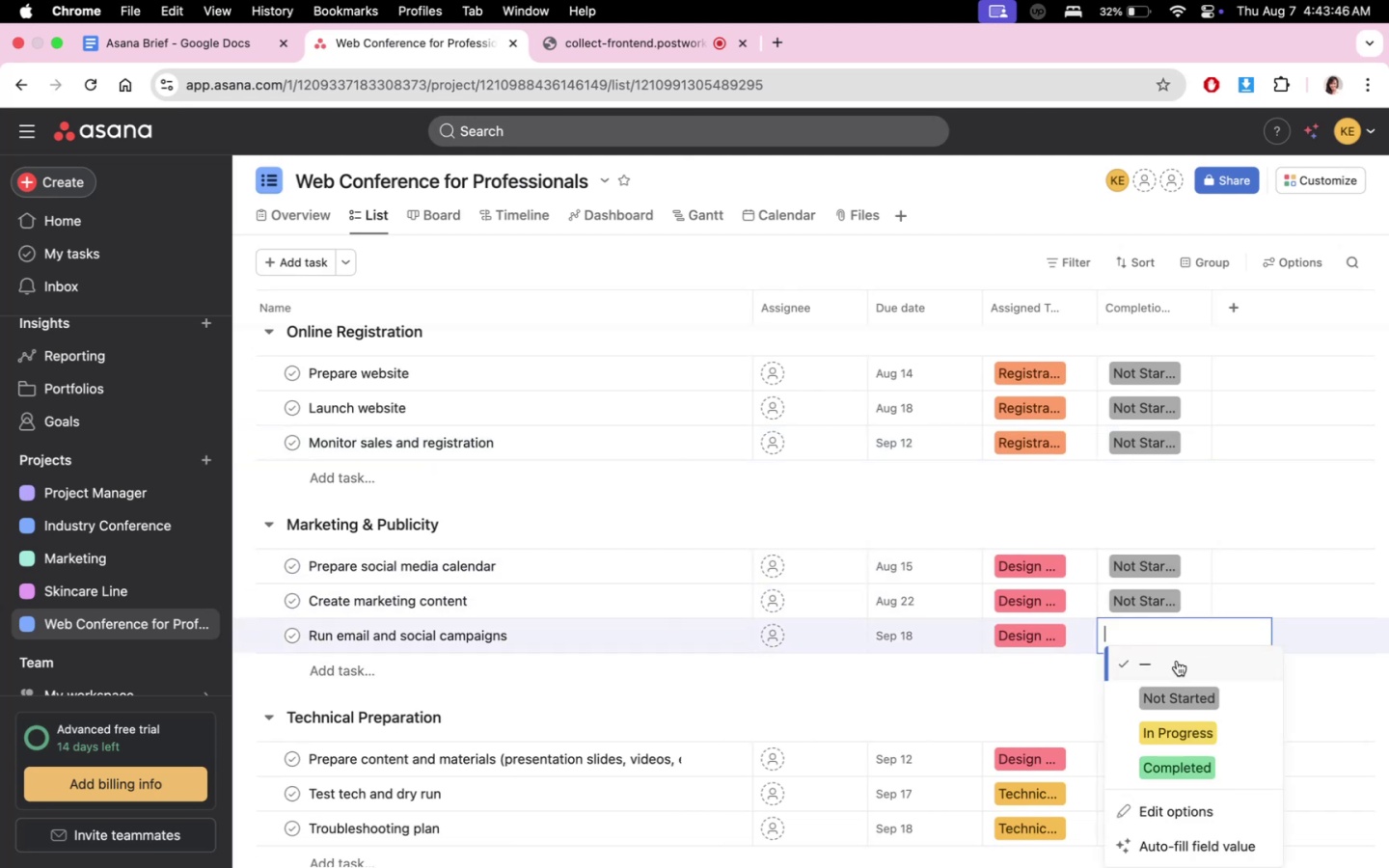 
triple_click([1179, 689])
 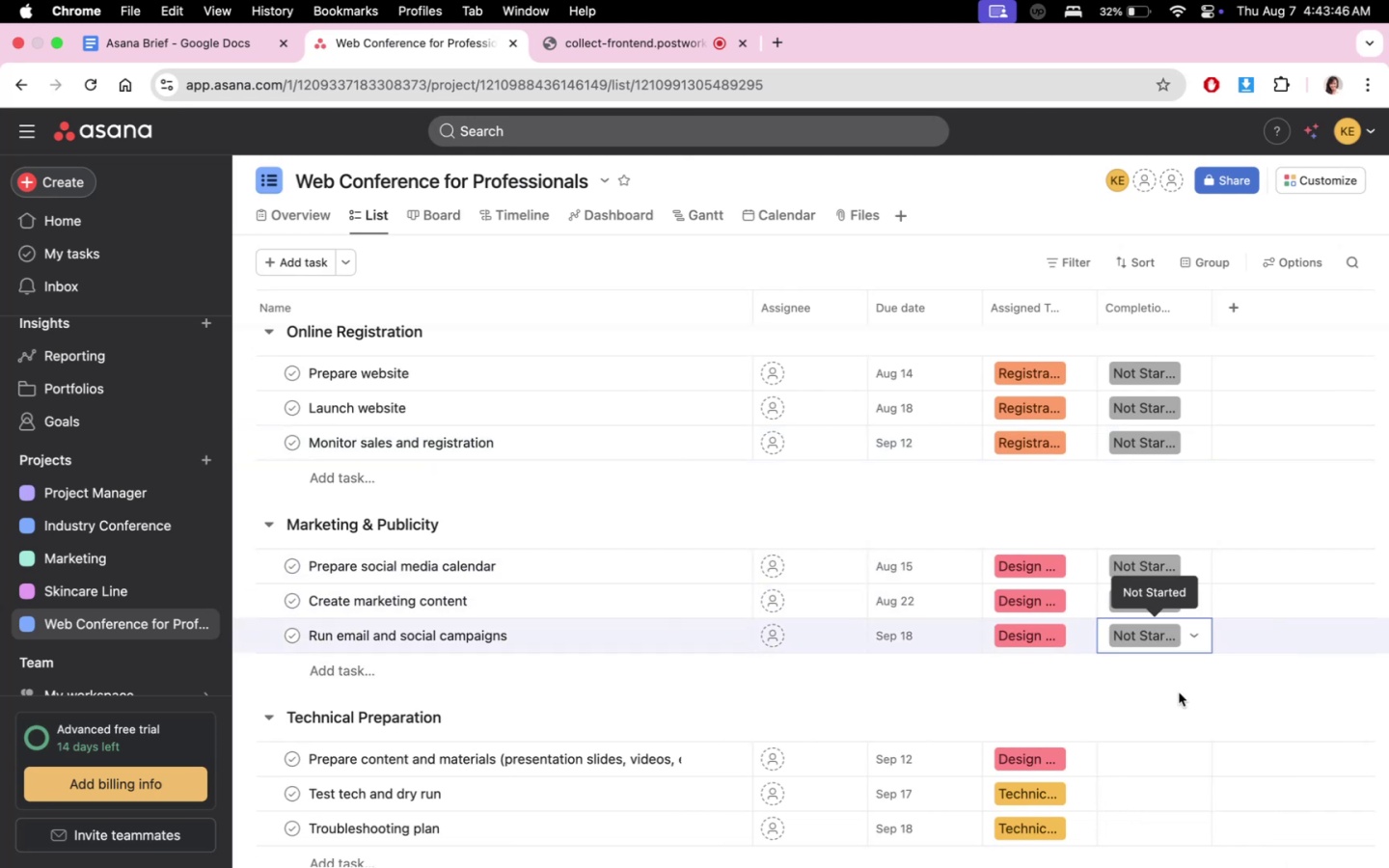 
scroll: coordinate [1180, 704], scroll_direction: down, amount: 4.0
 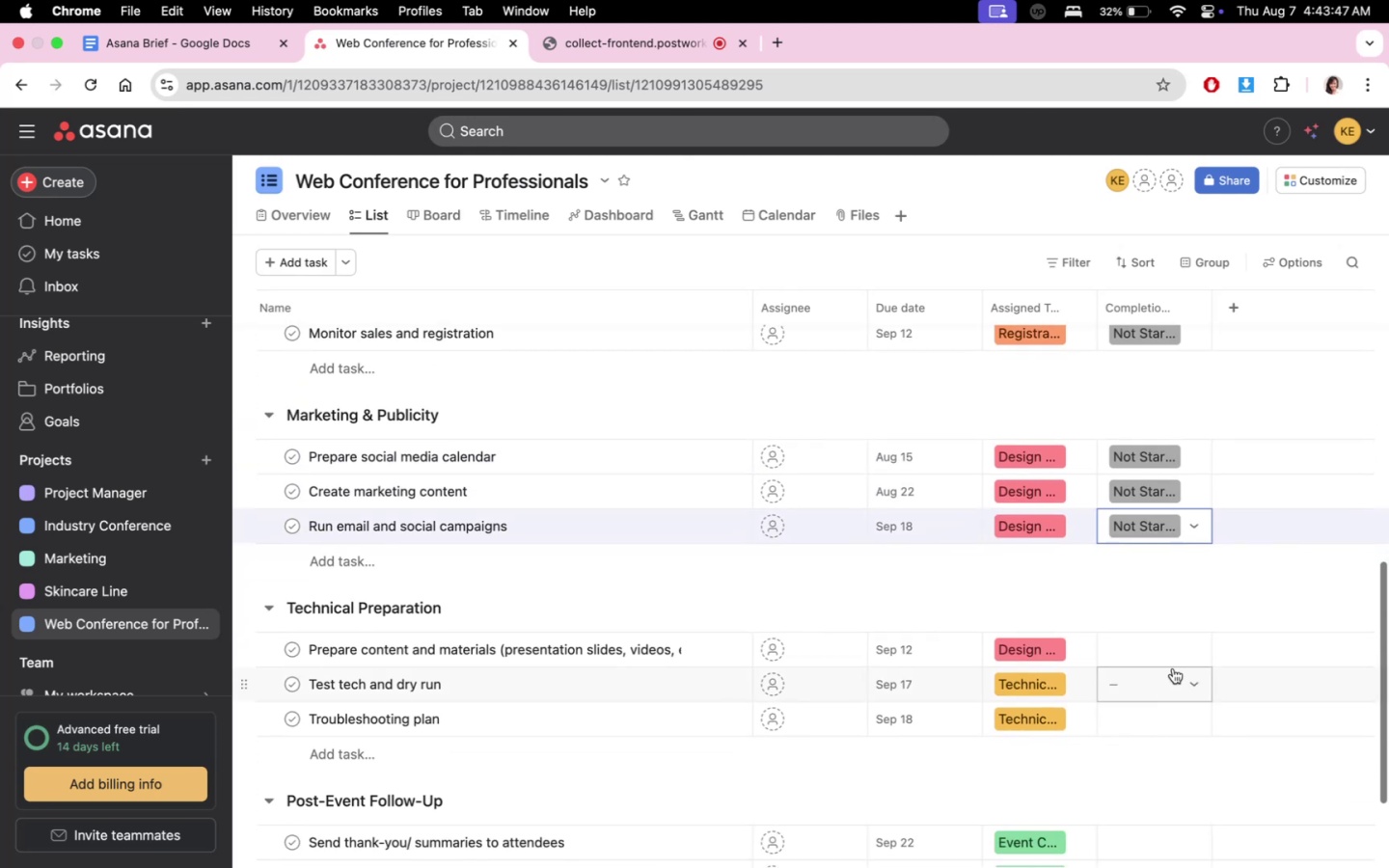 
left_click([1173, 655])
 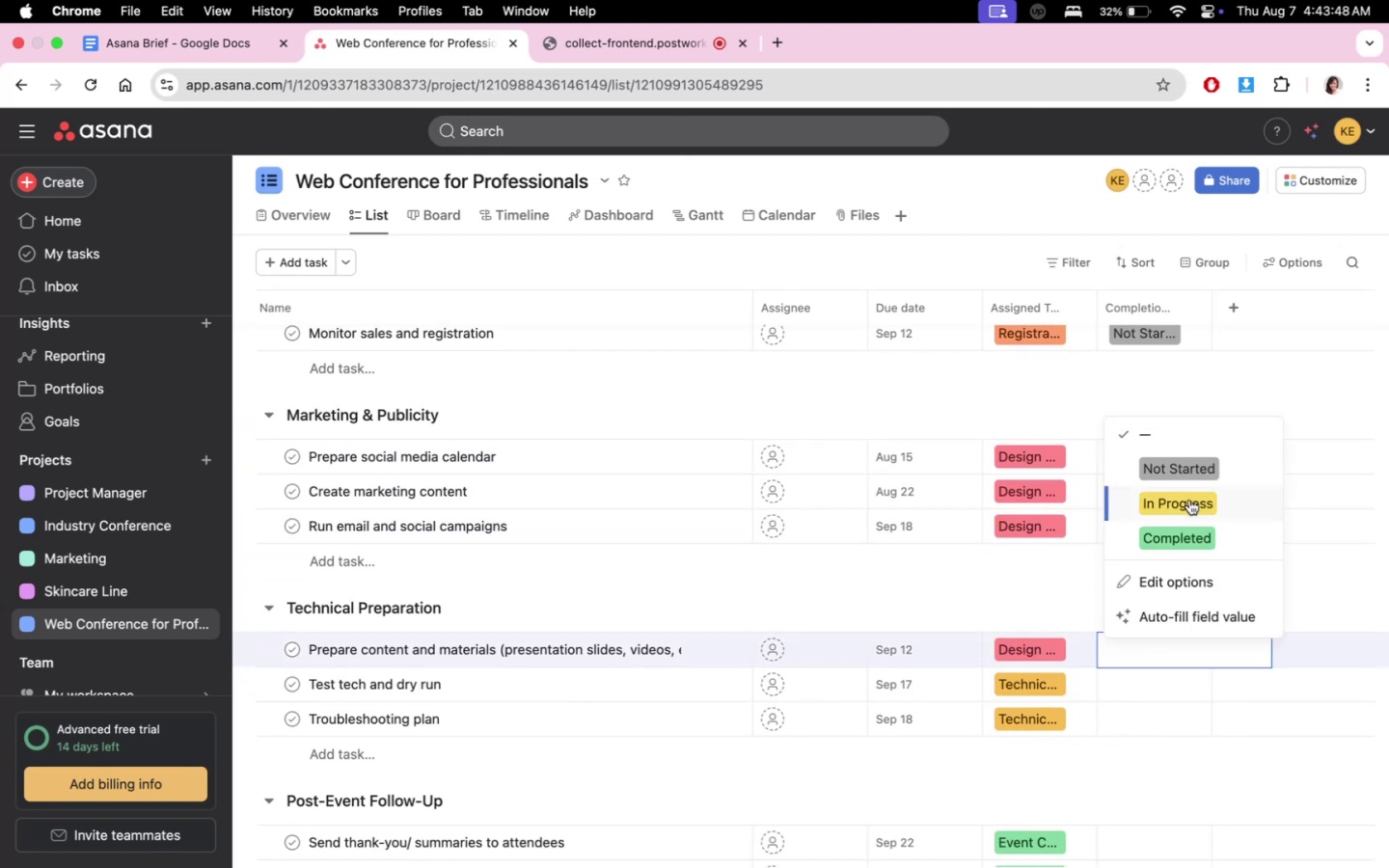 
left_click([1189, 475])
 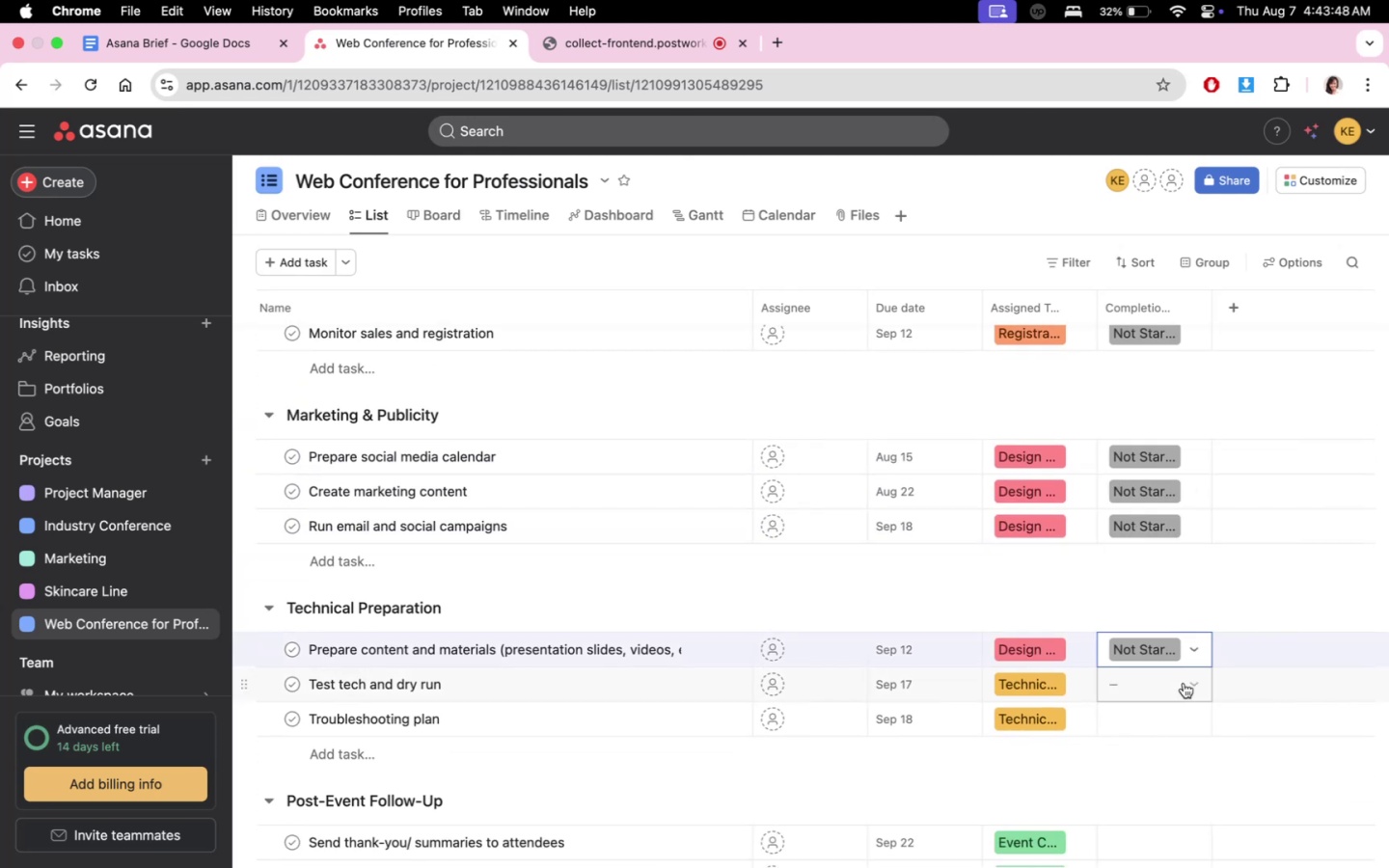 
double_click([1182, 684])
 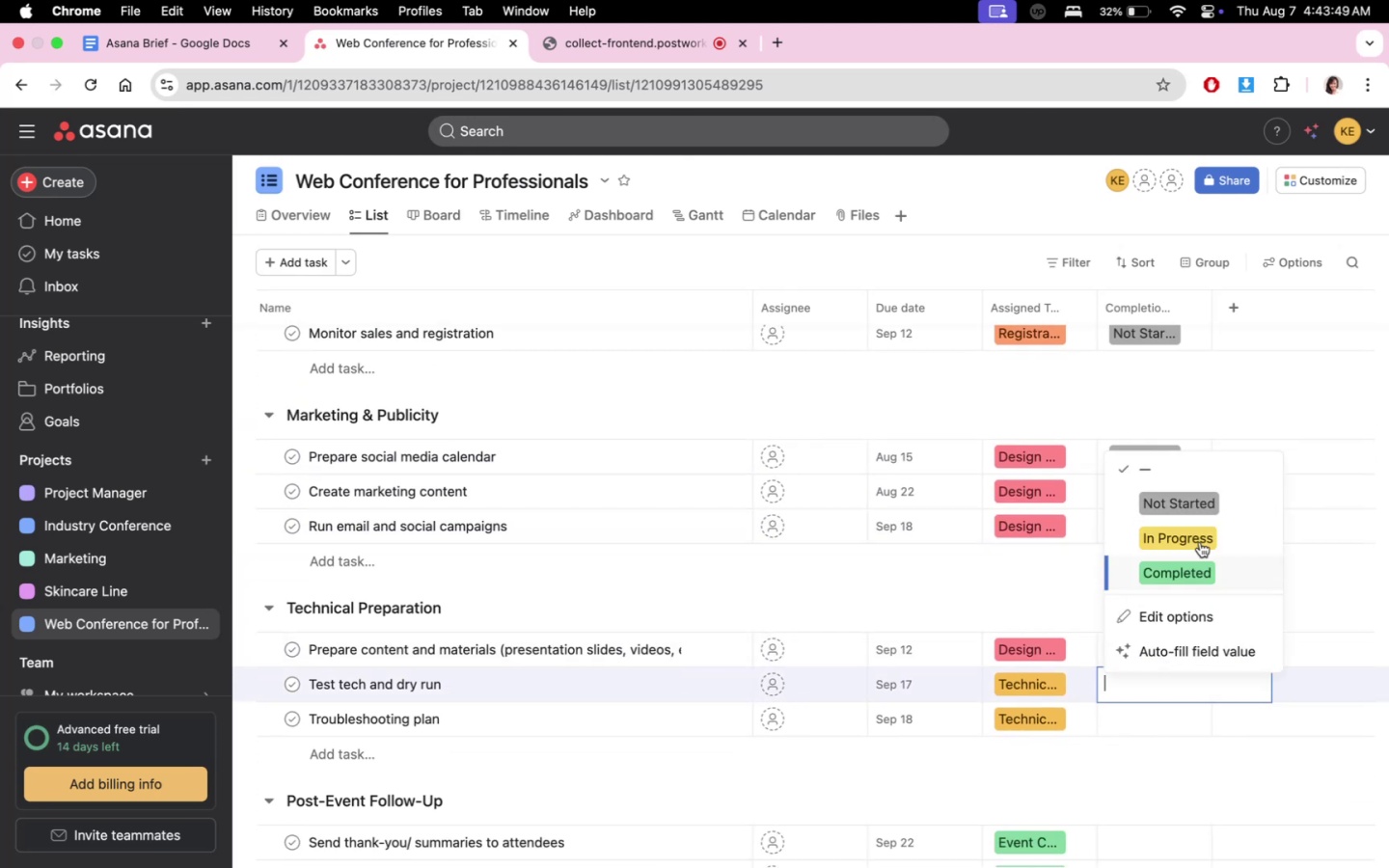 
triple_click([1197, 501])
 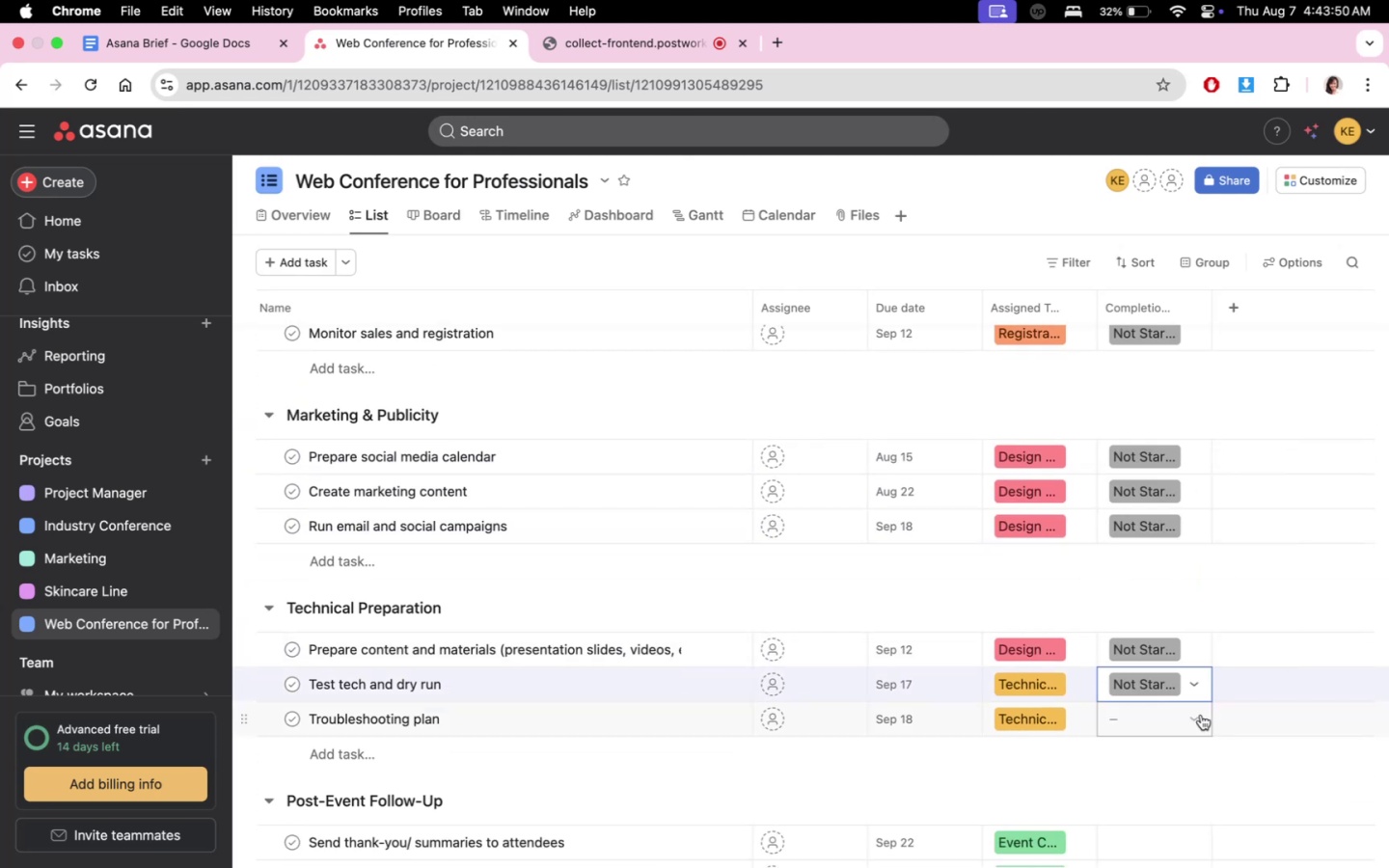 
triple_click([1181, 715])
 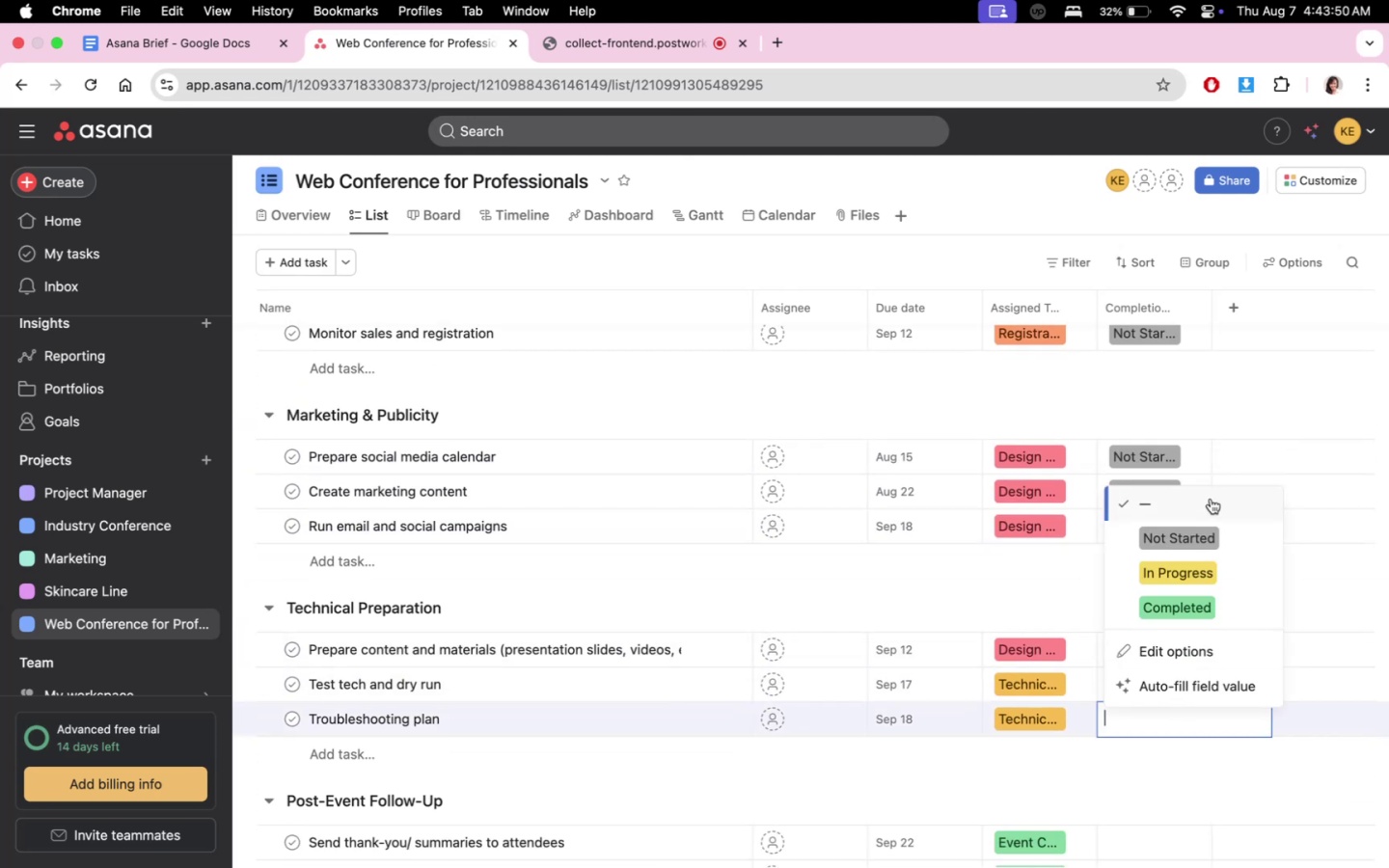 
triple_click([1204, 532])
 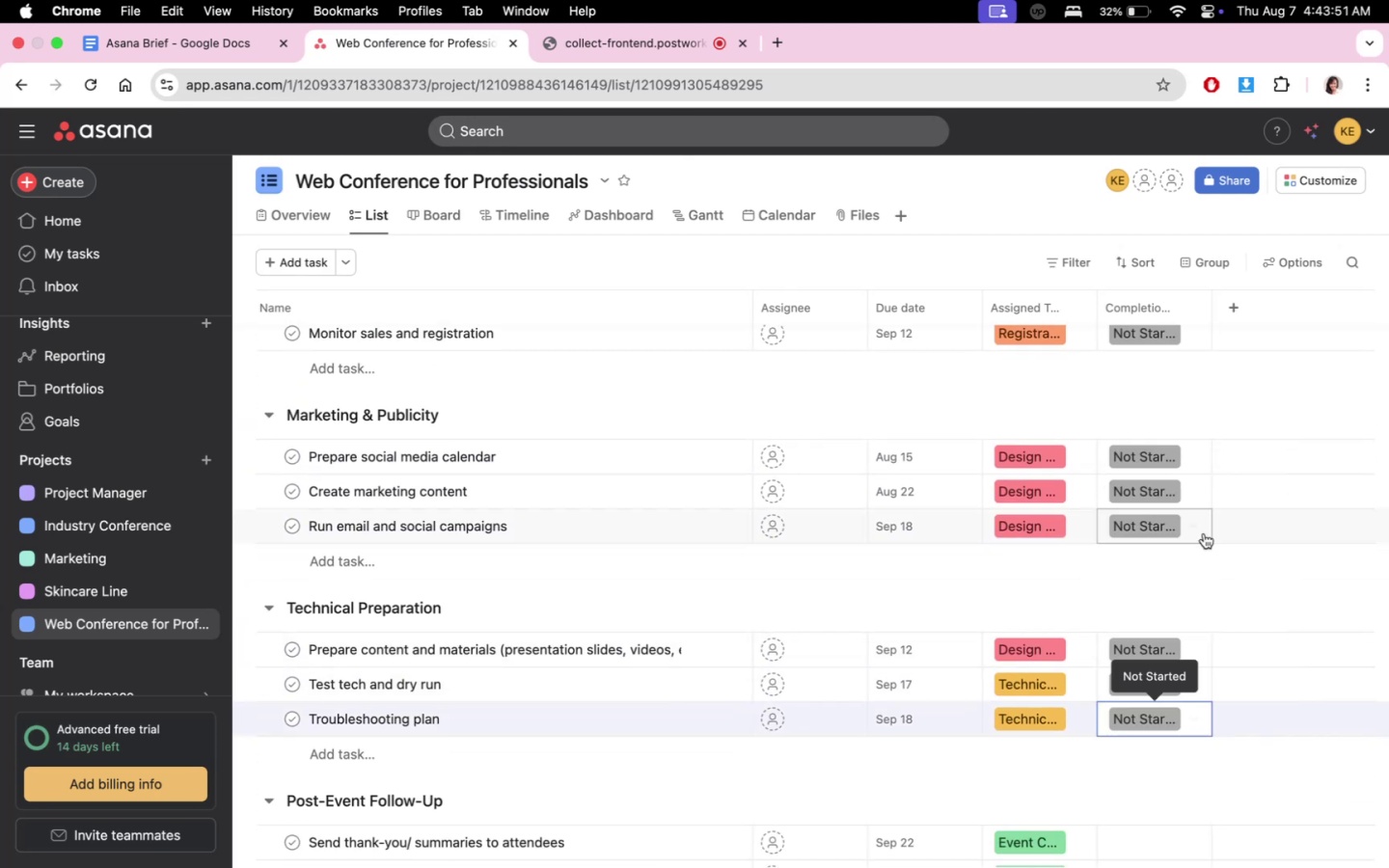 
scroll: coordinate [1176, 782], scroll_direction: down, amount: 10.0
 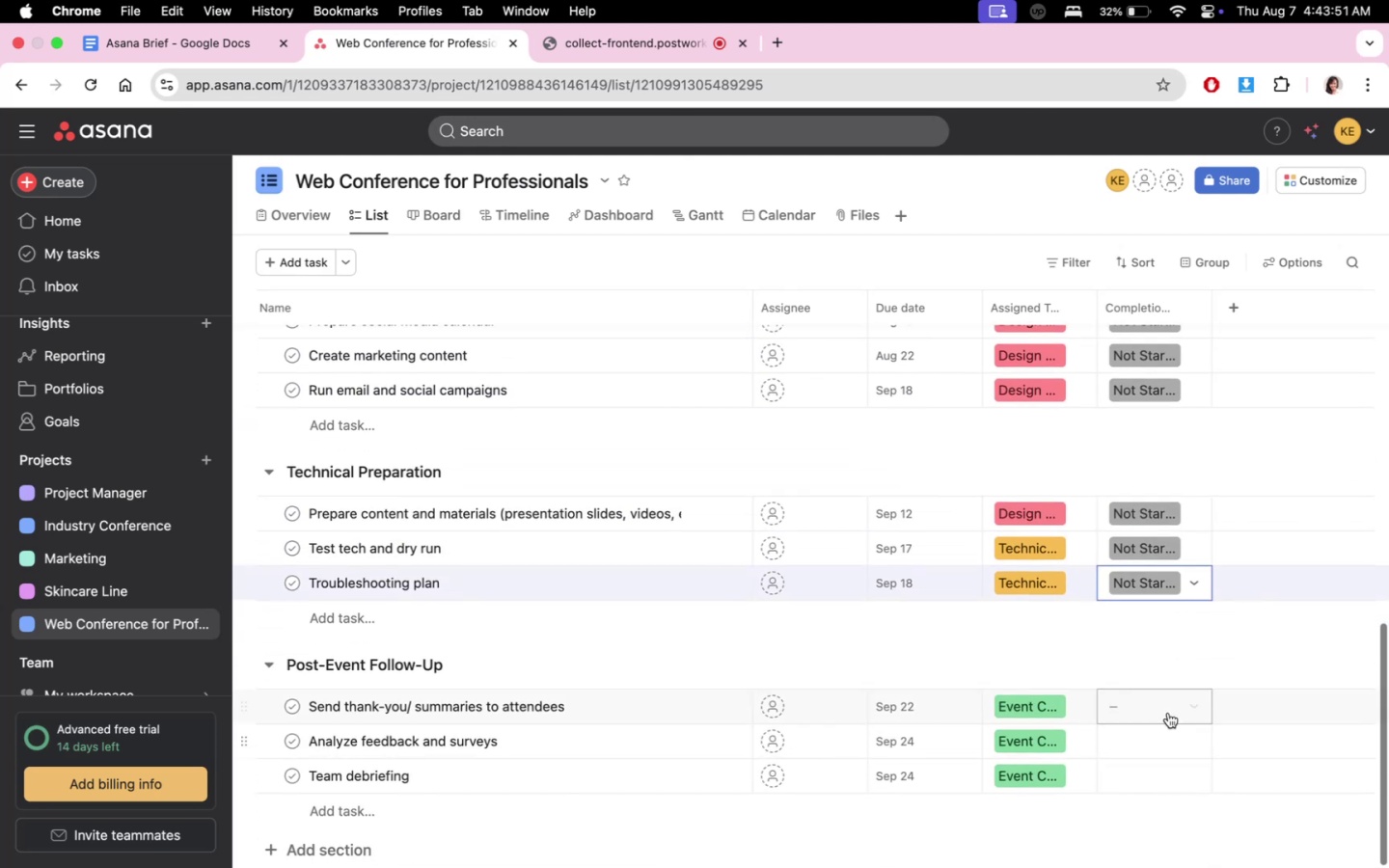 
left_click([1167, 714])
 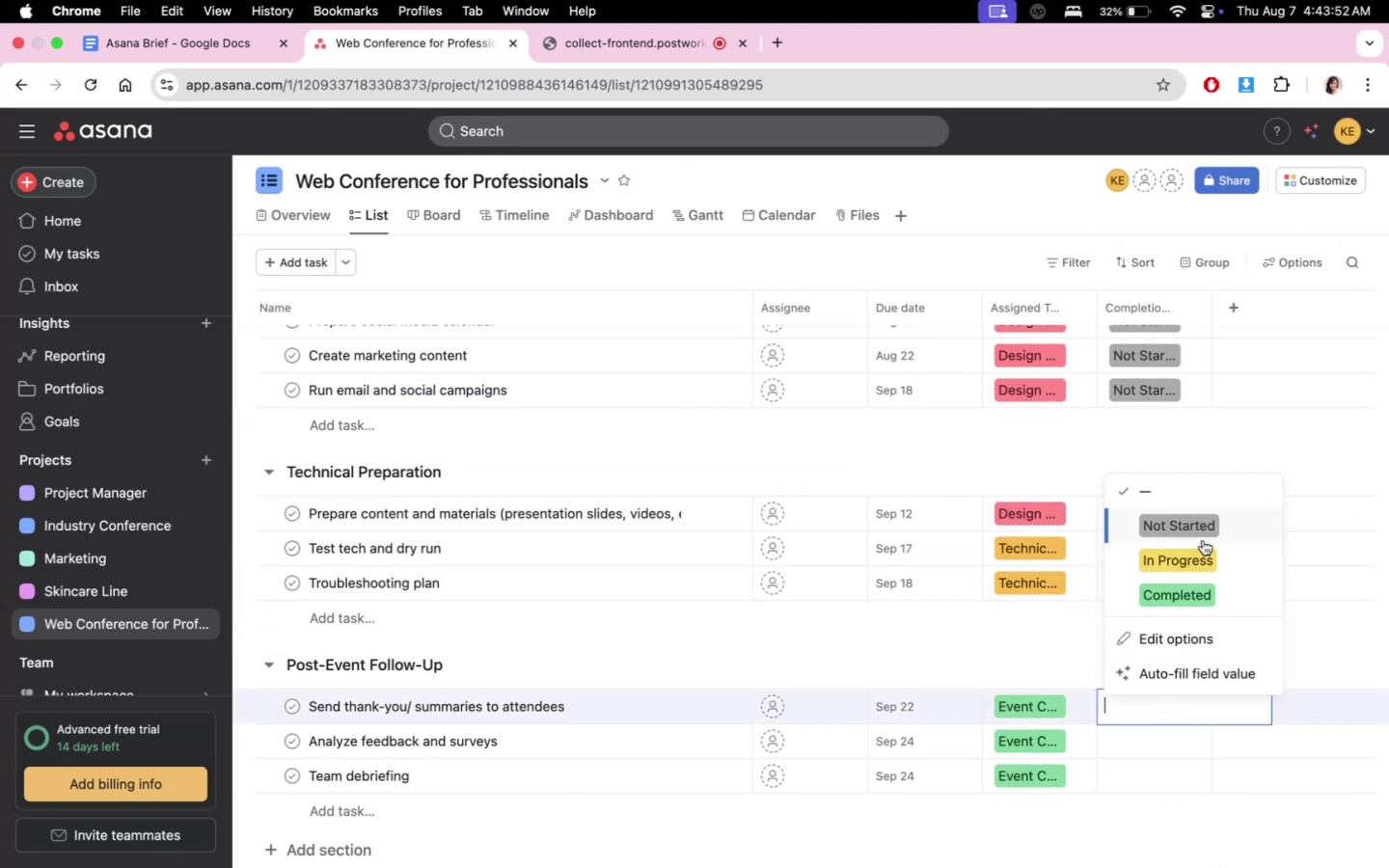 
double_click([1204, 531])
 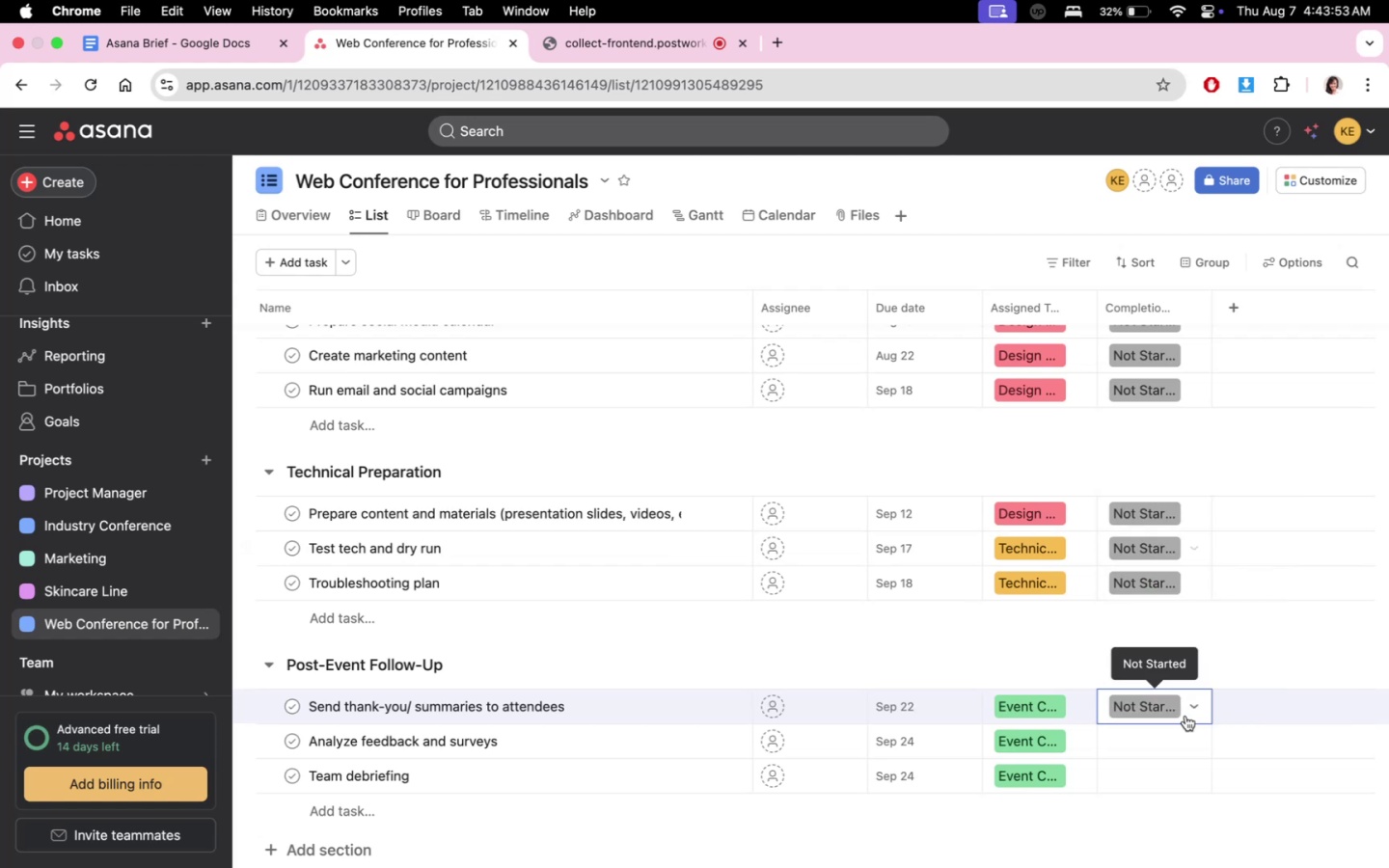 
triple_click([1176, 729])
 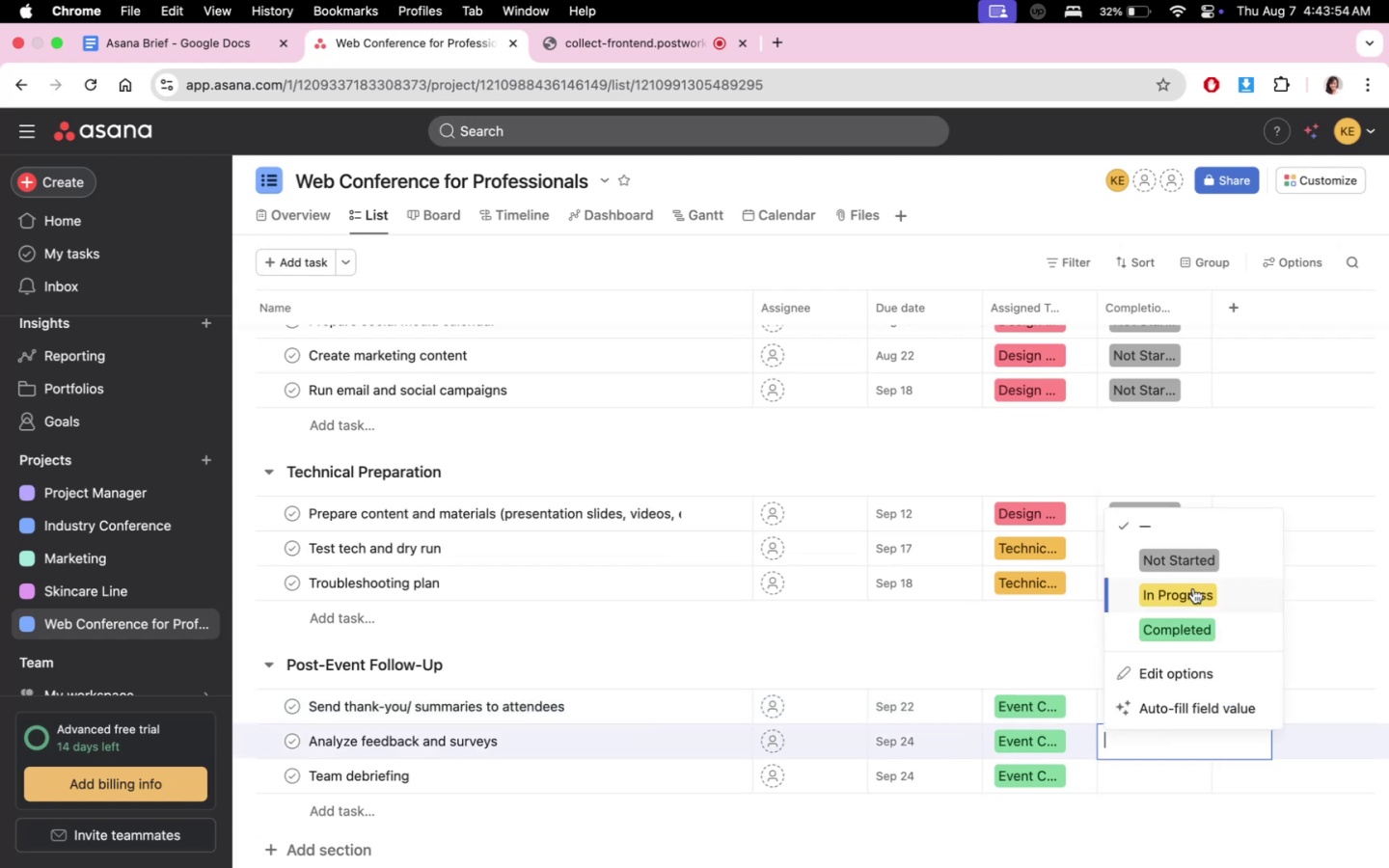 
left_click([1195, 563])
 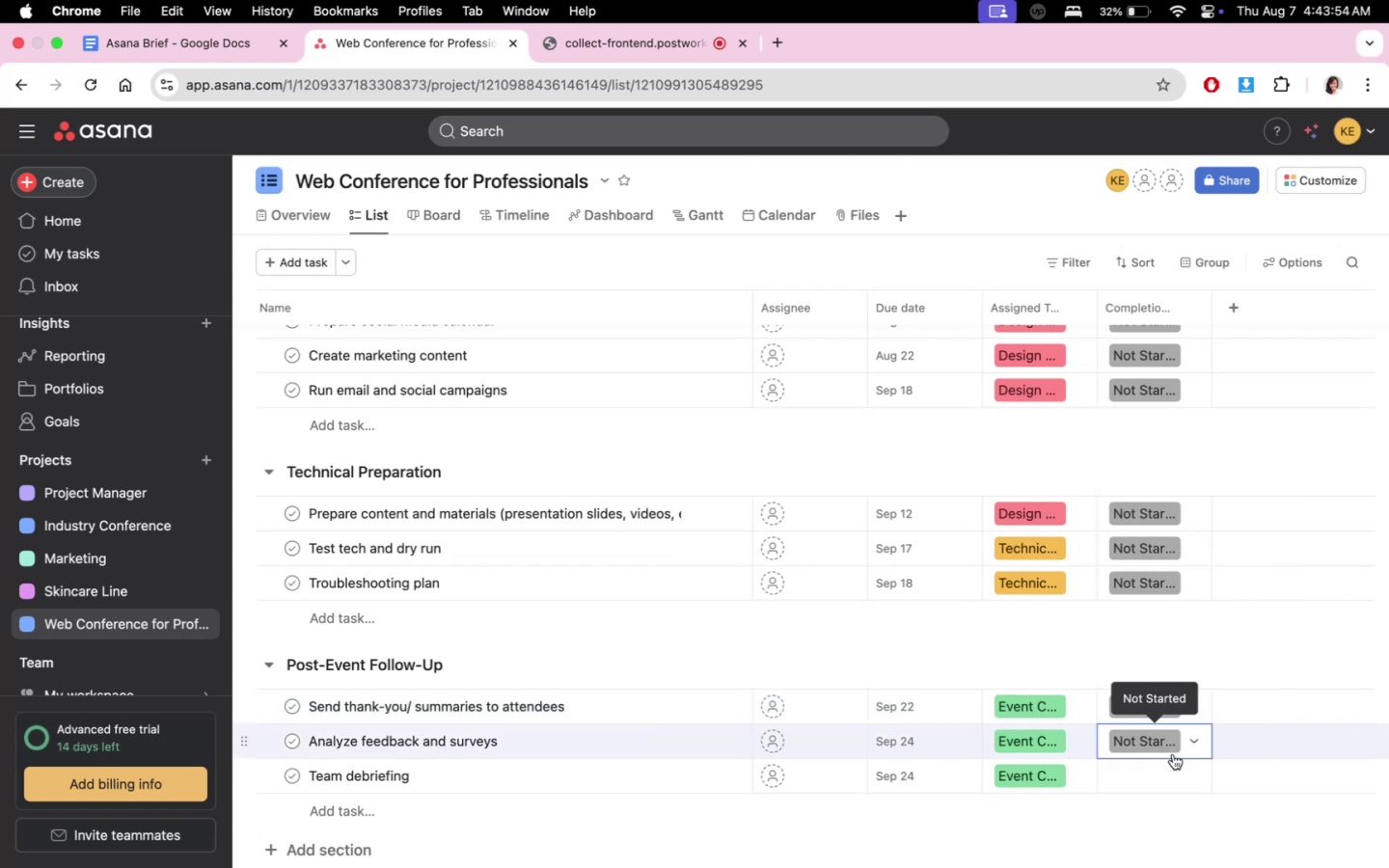 
double_click([1162, 777])
 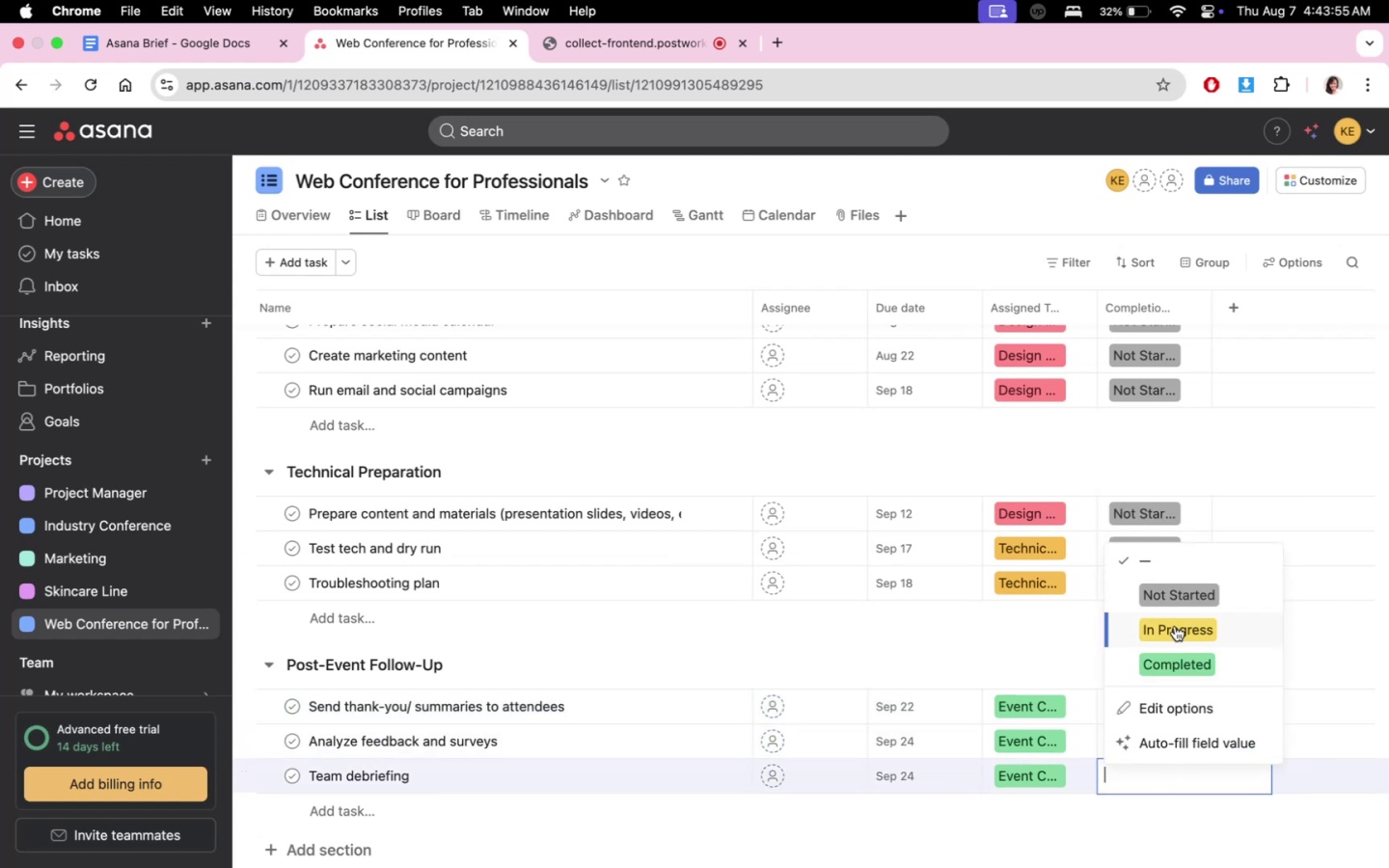 
triple_click([1183, 596])
 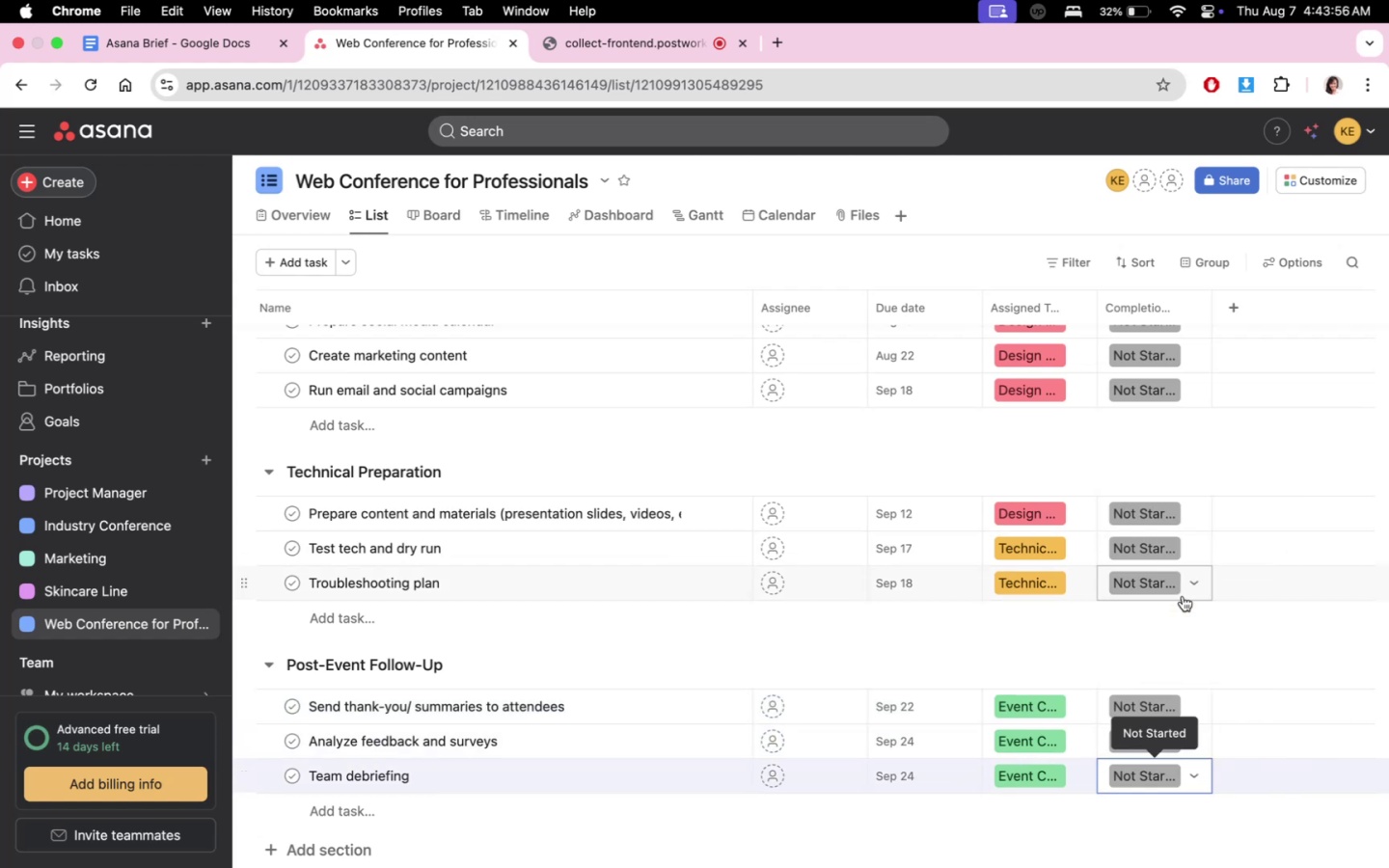 
triple_click([1096, 629])
 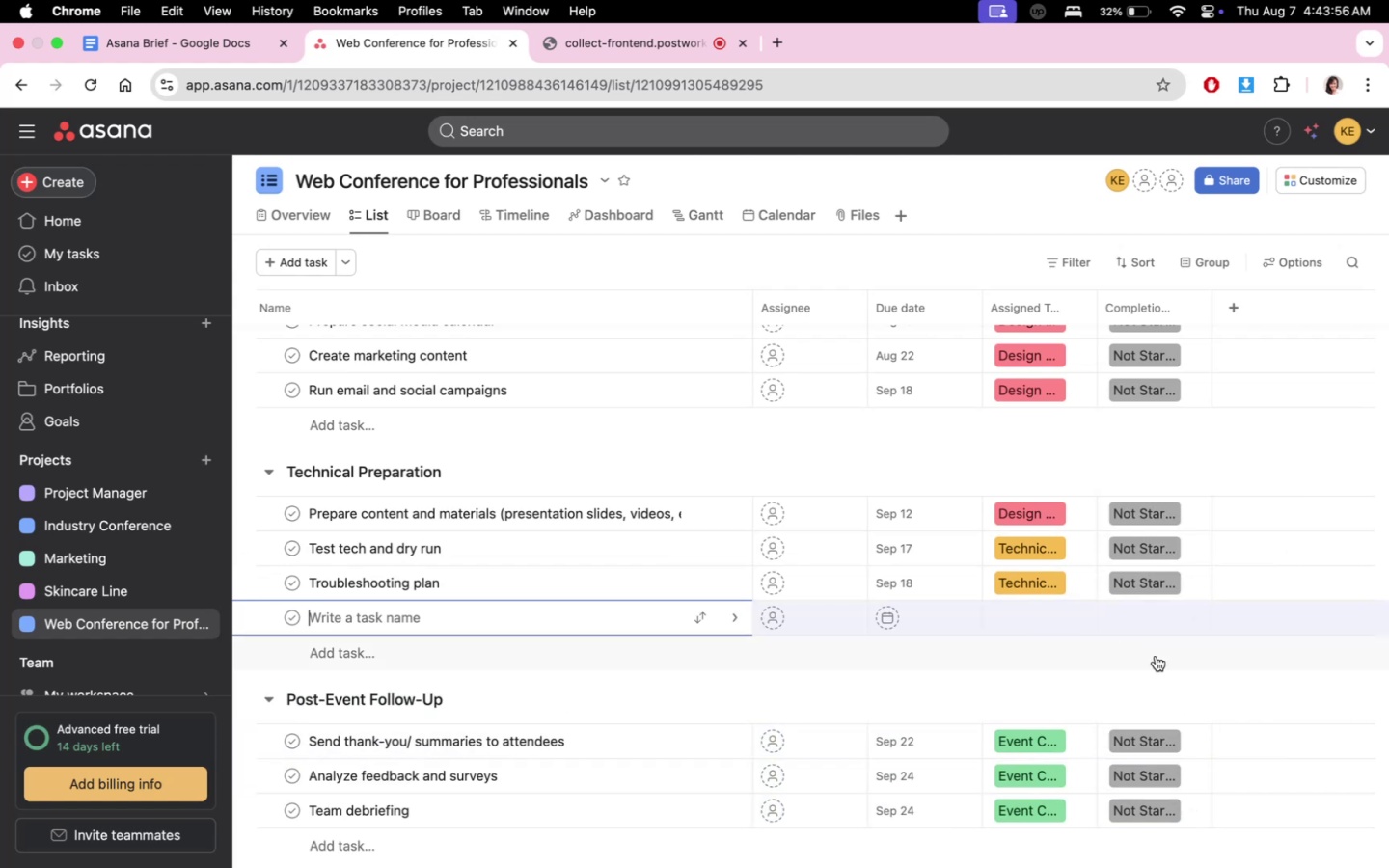 
left_click([1155, 704])
 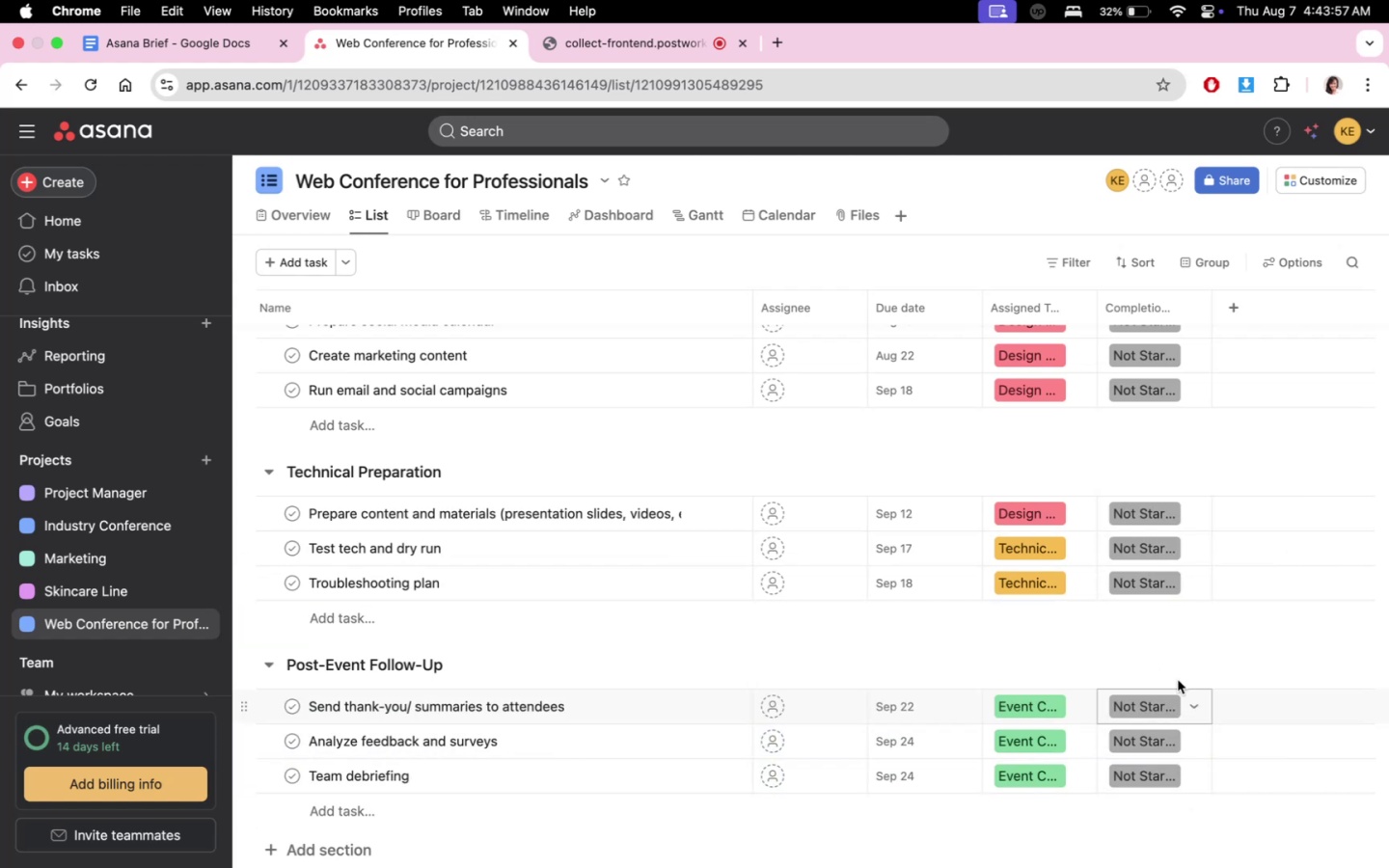 
scroll: coordinate [1134, 670], scroll_direction: up, amount: 21.0
 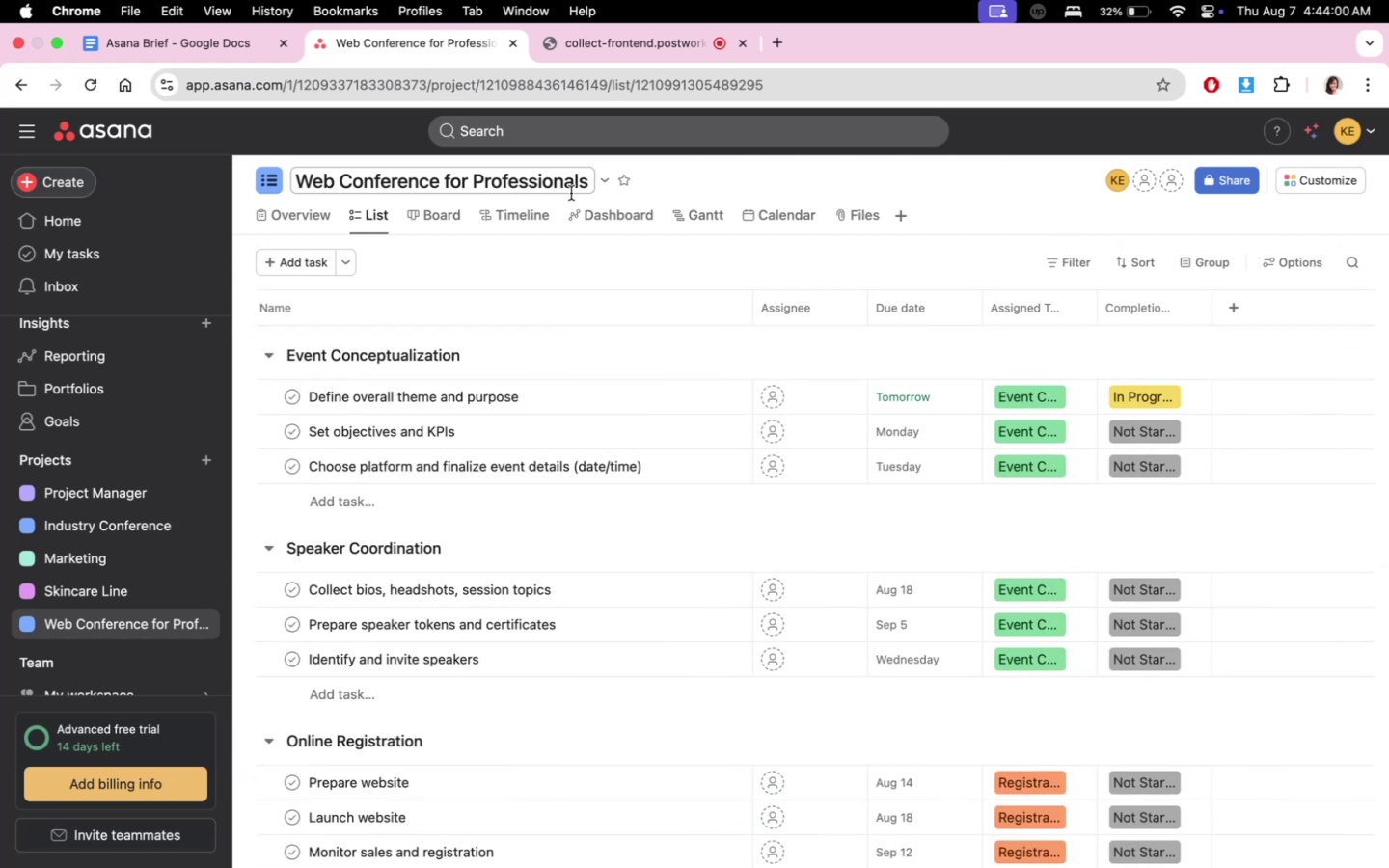 
left_click([626, 209])
 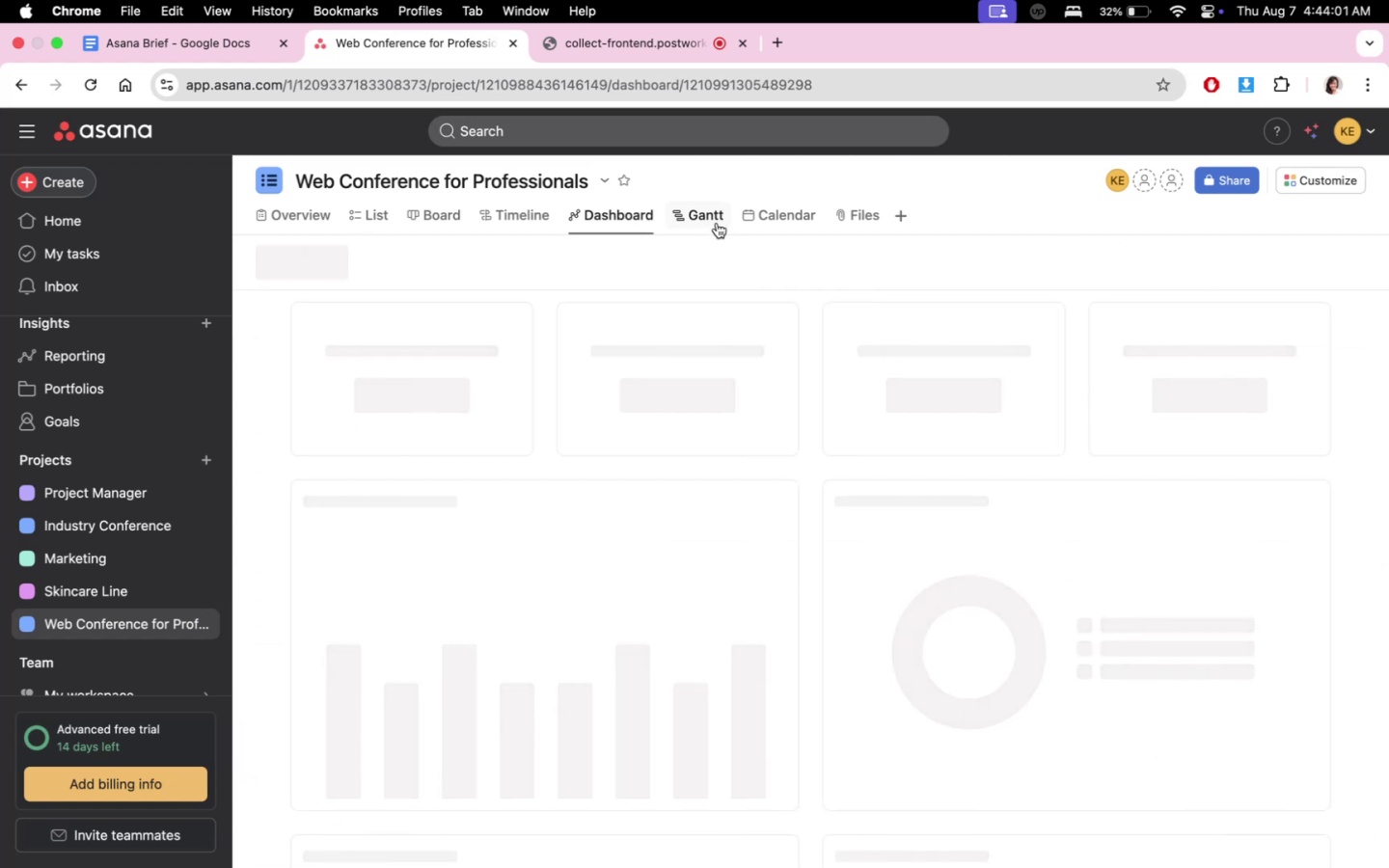 
scroll: coordinate [869, 603], scroll_direction: down, amount: 10.0
 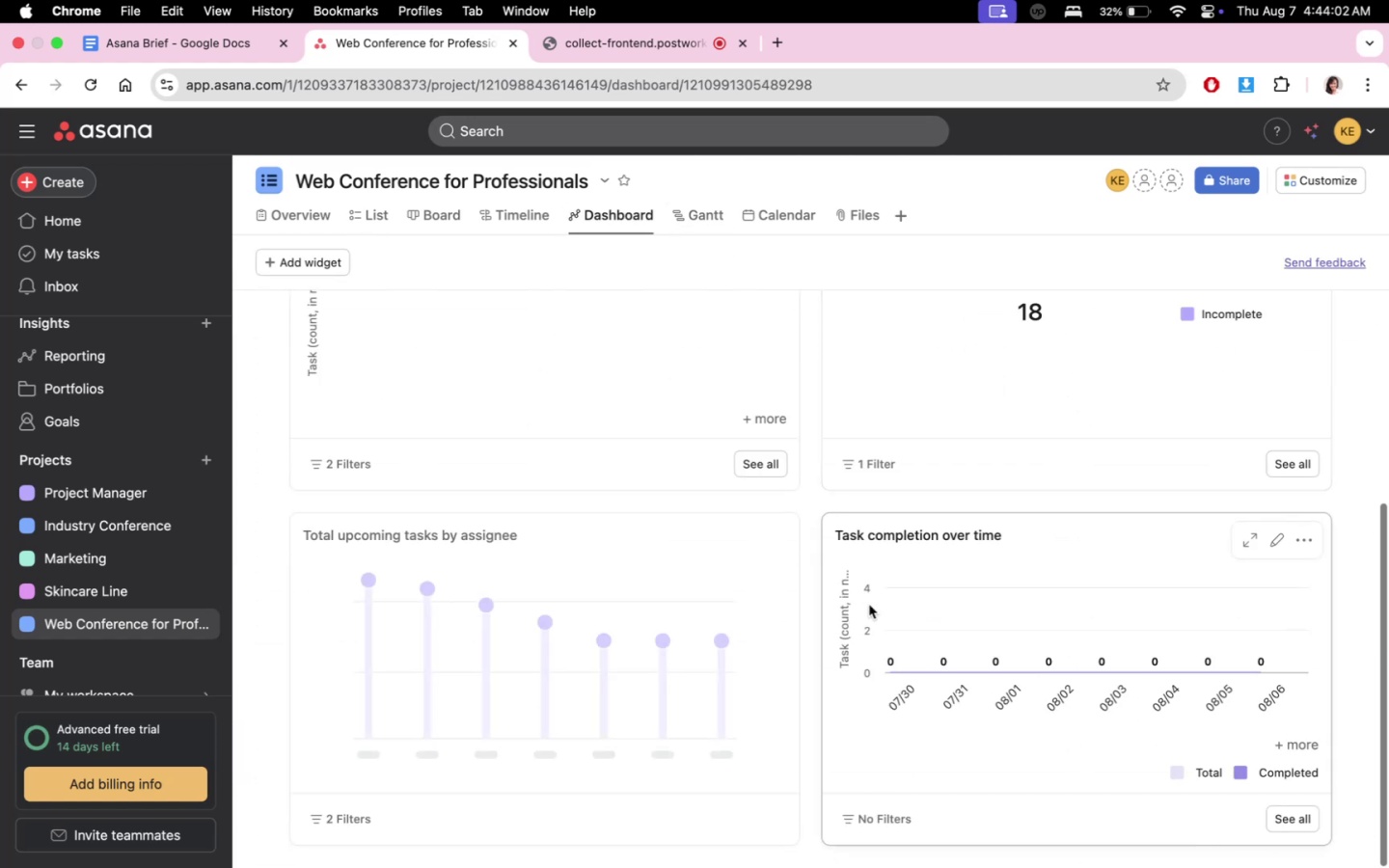 
scroll: coordinate [854, 628], scroll_direction: up, amount: 24.0
 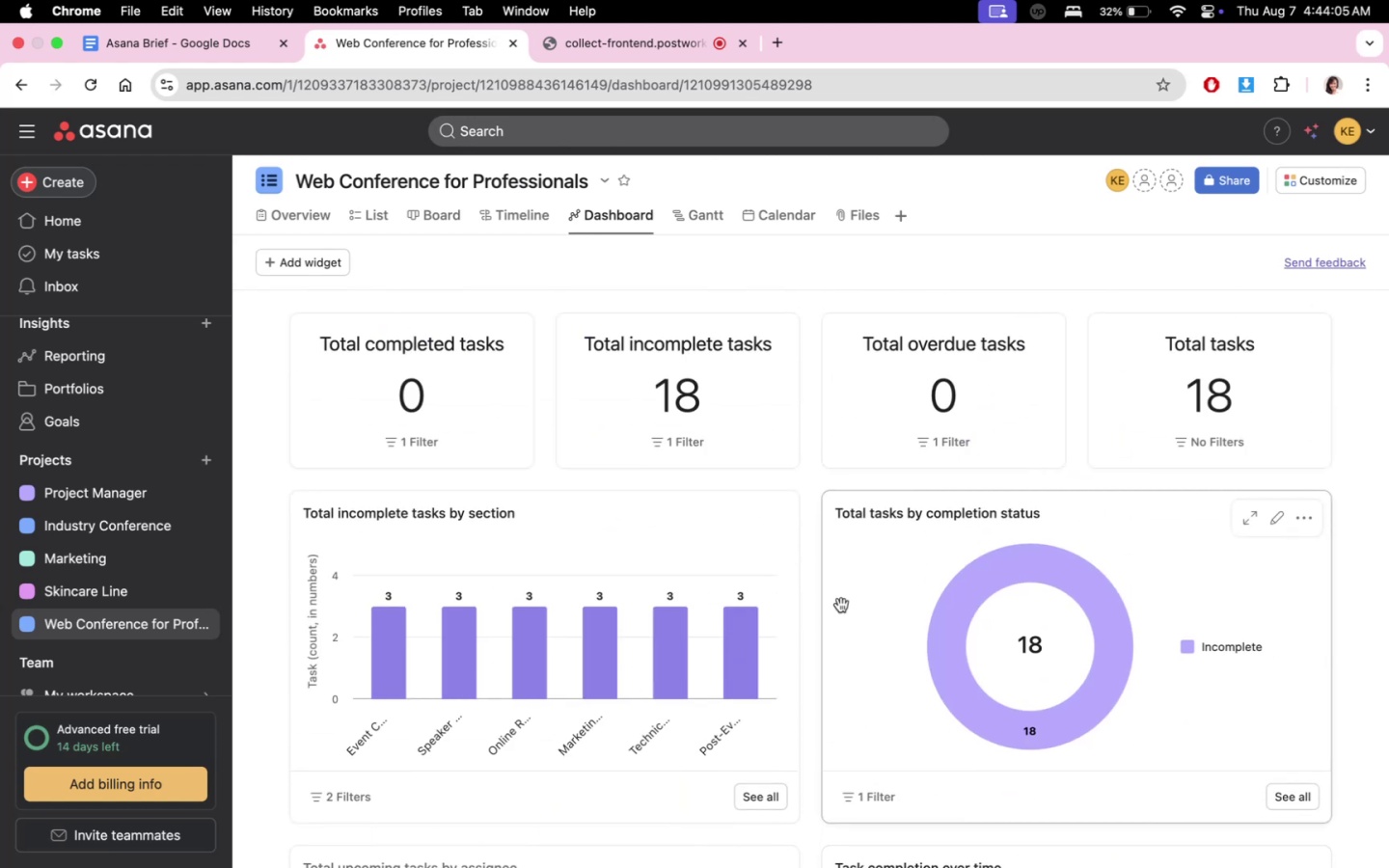 
left_click([720, 223])
 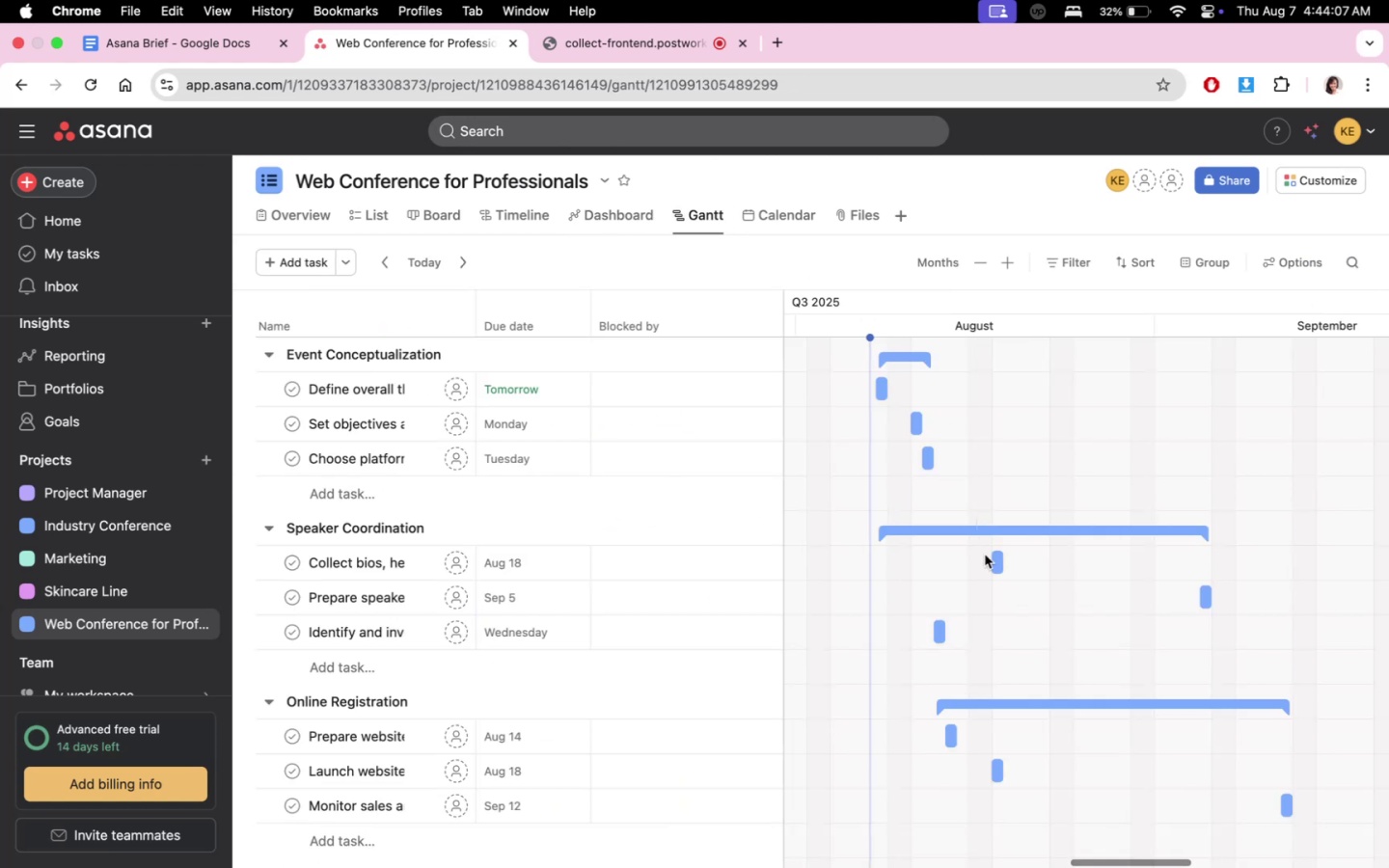 
scroll: coordinate [998, 728], scroll_direction: down, amount: 10.0
 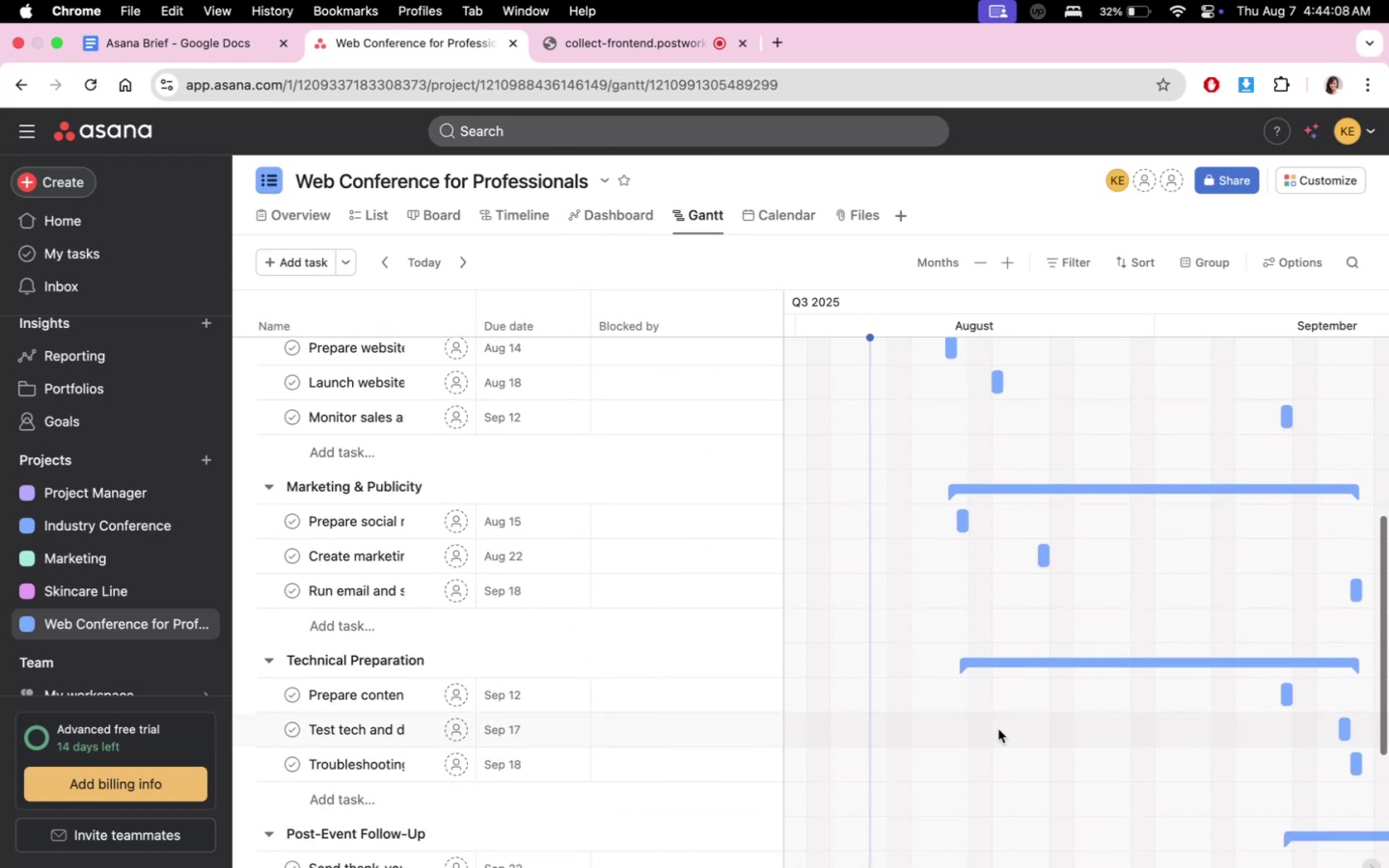 
scroll: coordinate [1028, 665], scroll_direction: up, amount: 22.0
 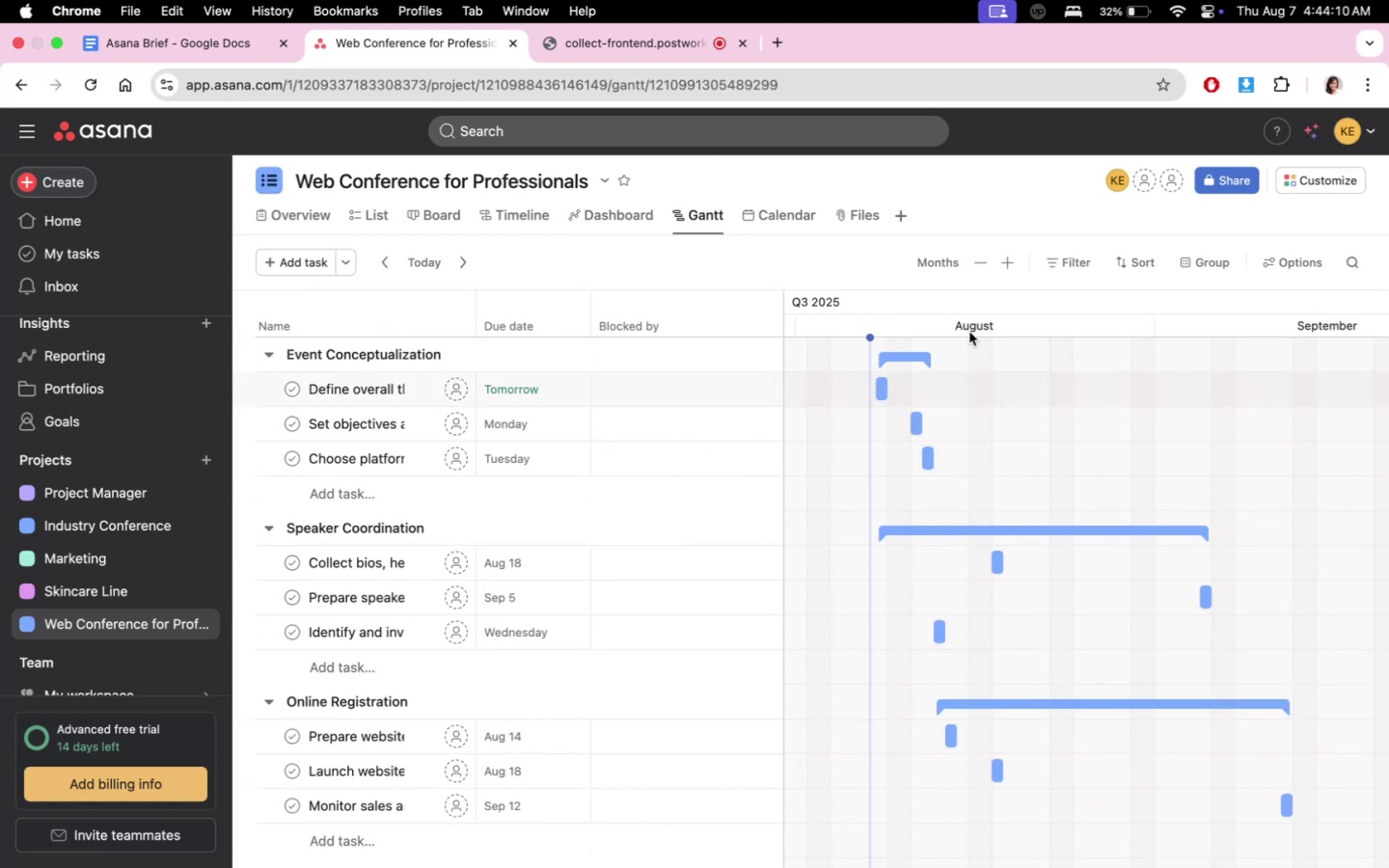 
left_click([759, 215])
 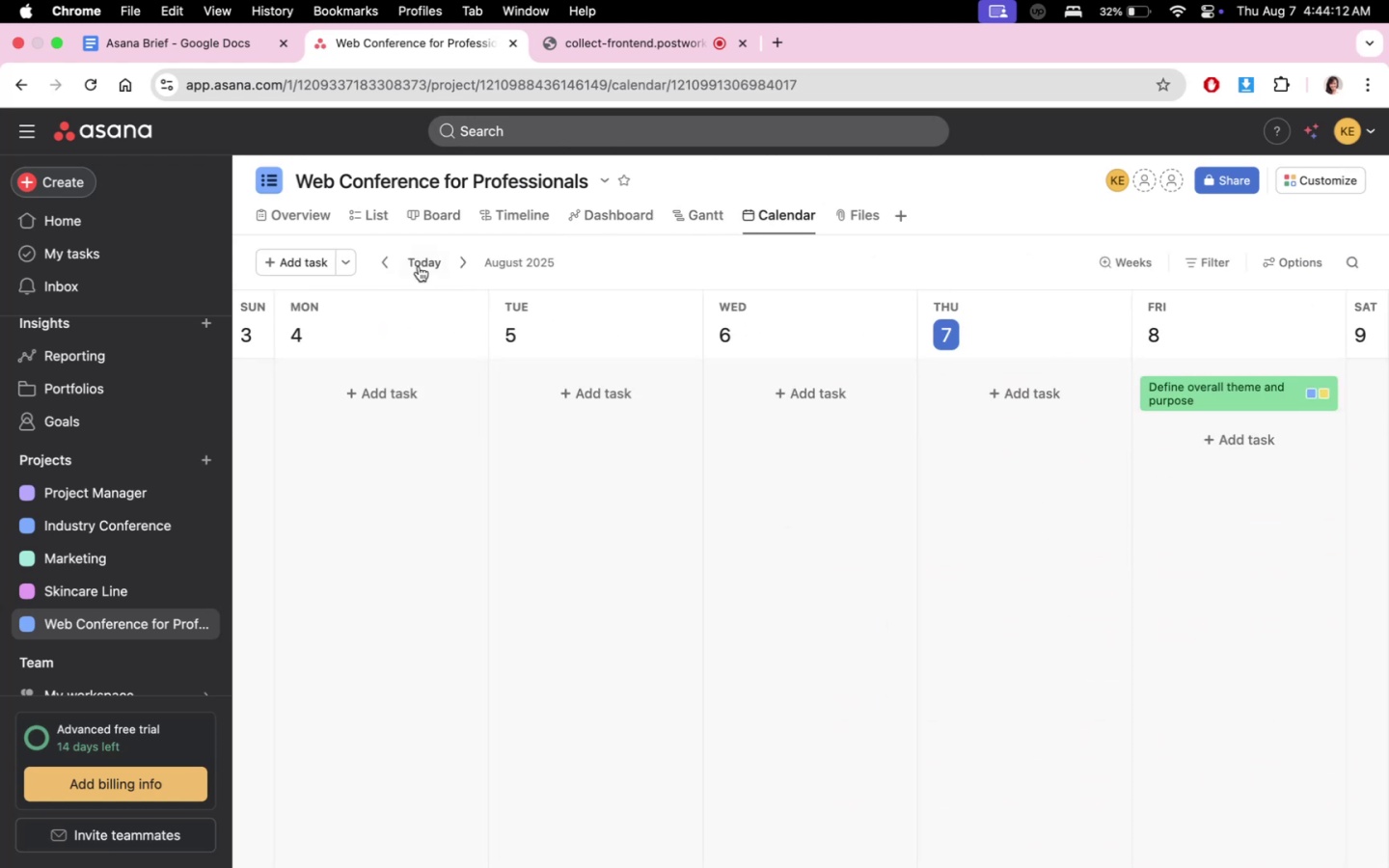 
left_click([458, 261])
 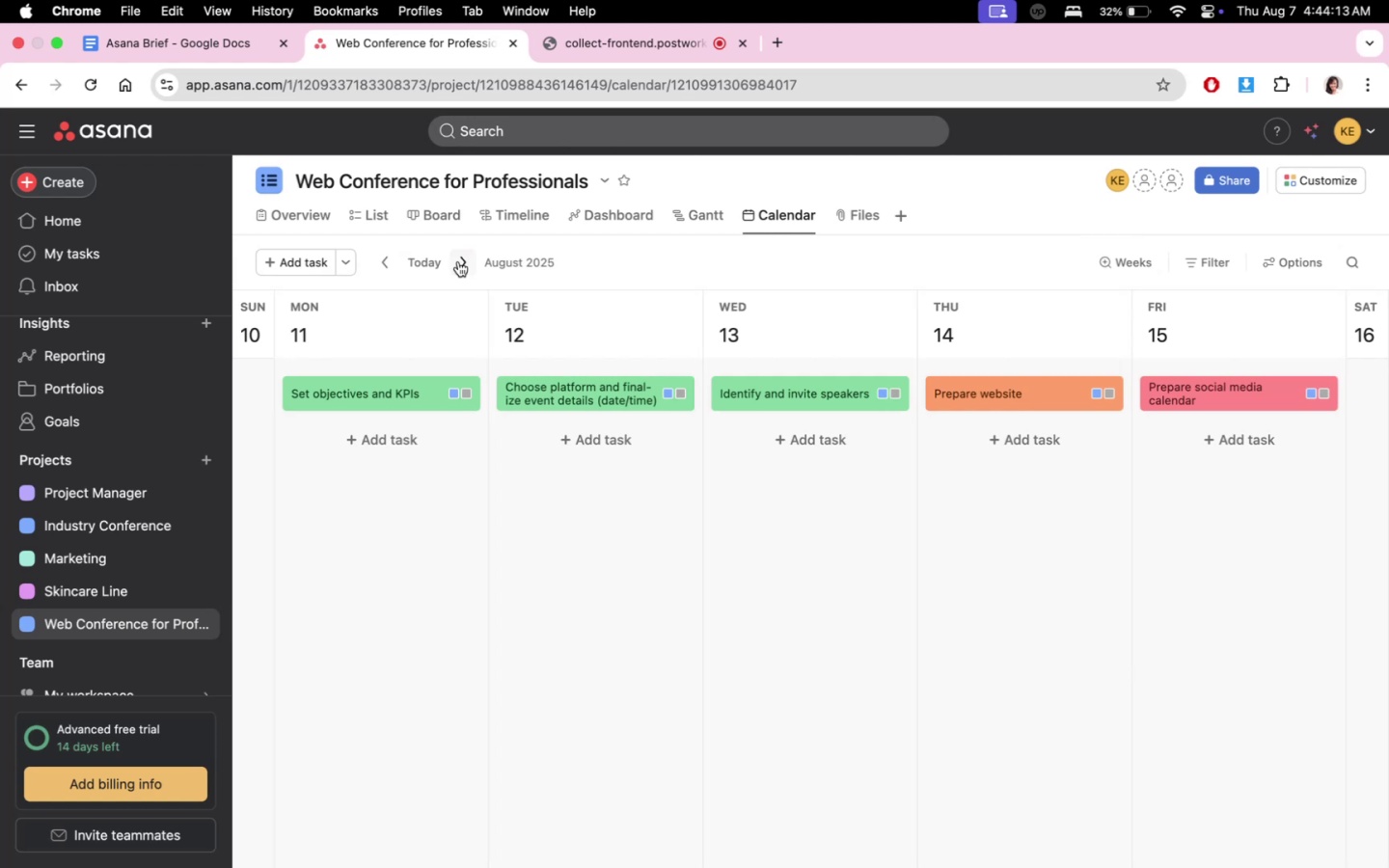 
left_click([458, 261])
 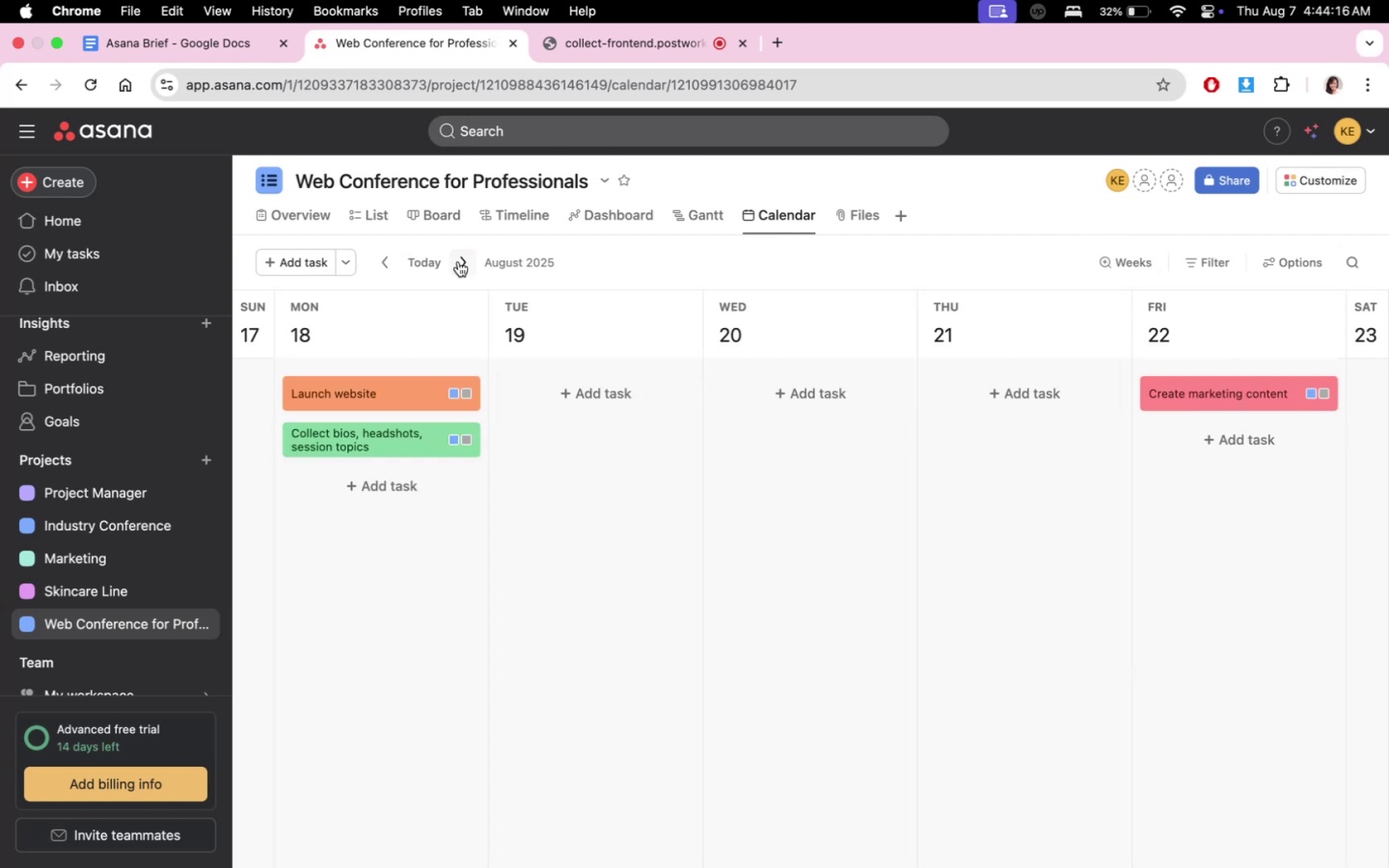 
left_click([458, 261])
 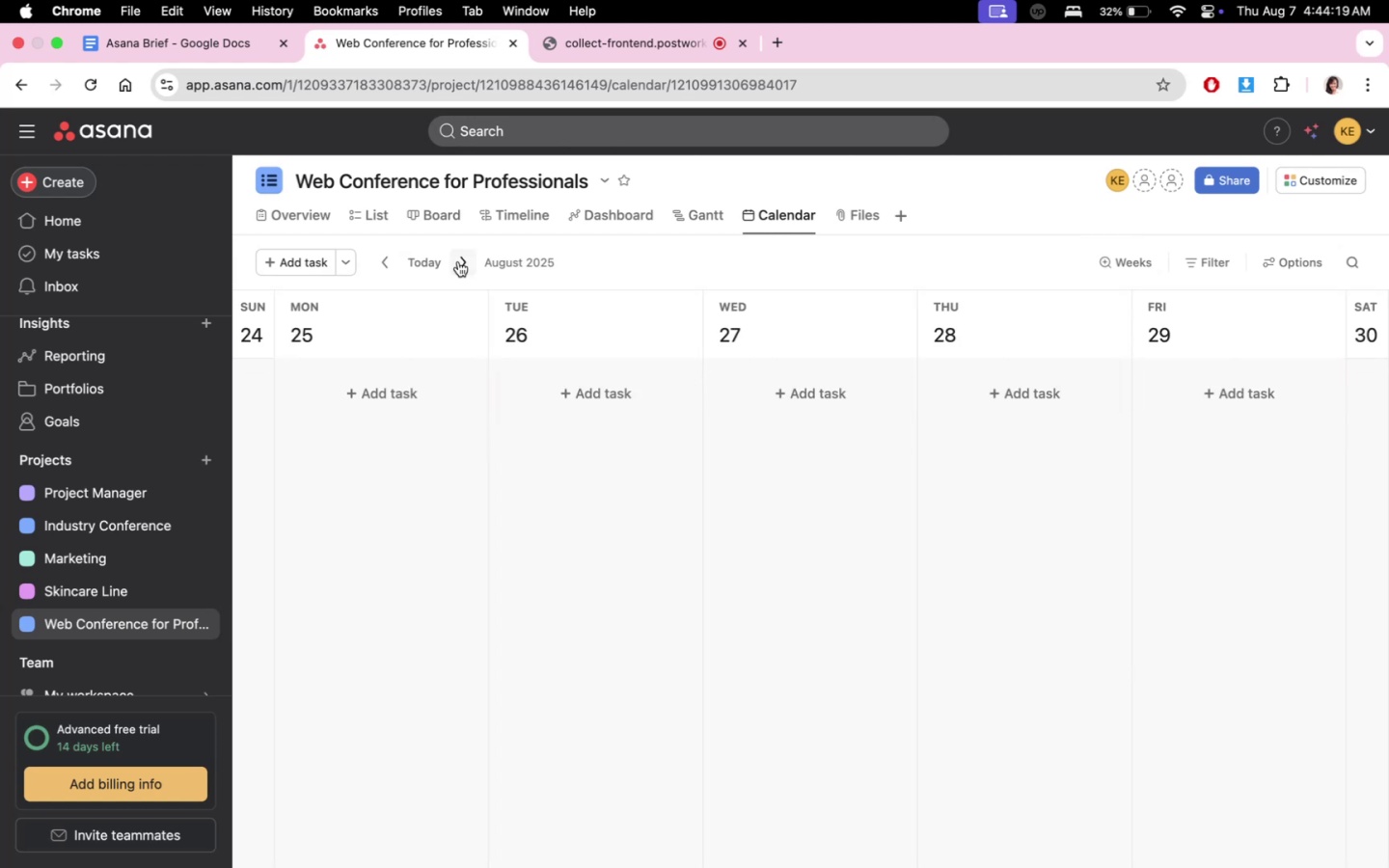 
left_click([458, 261])
 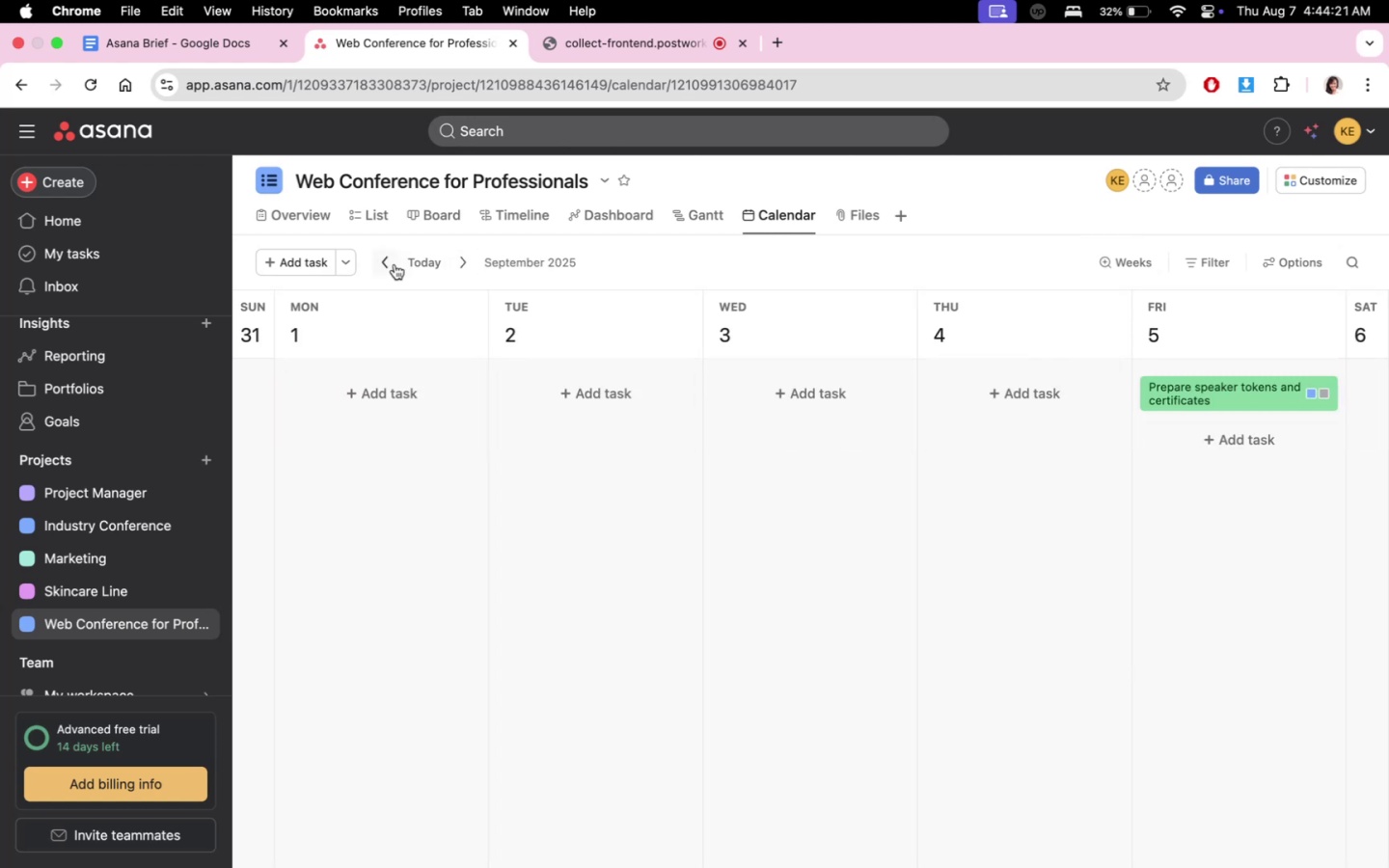 
double_click([392, 264])
 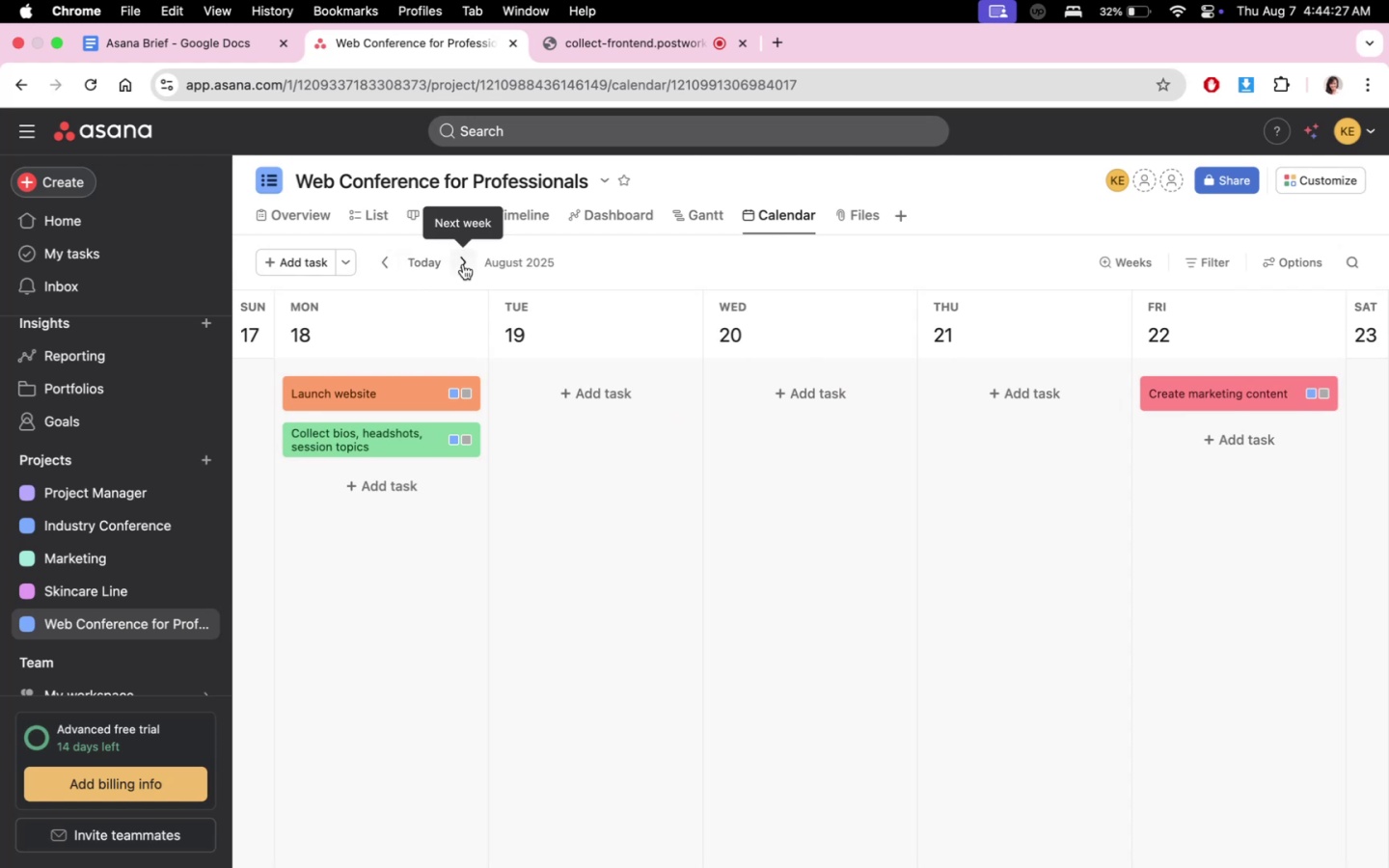 
wait(6.89)
 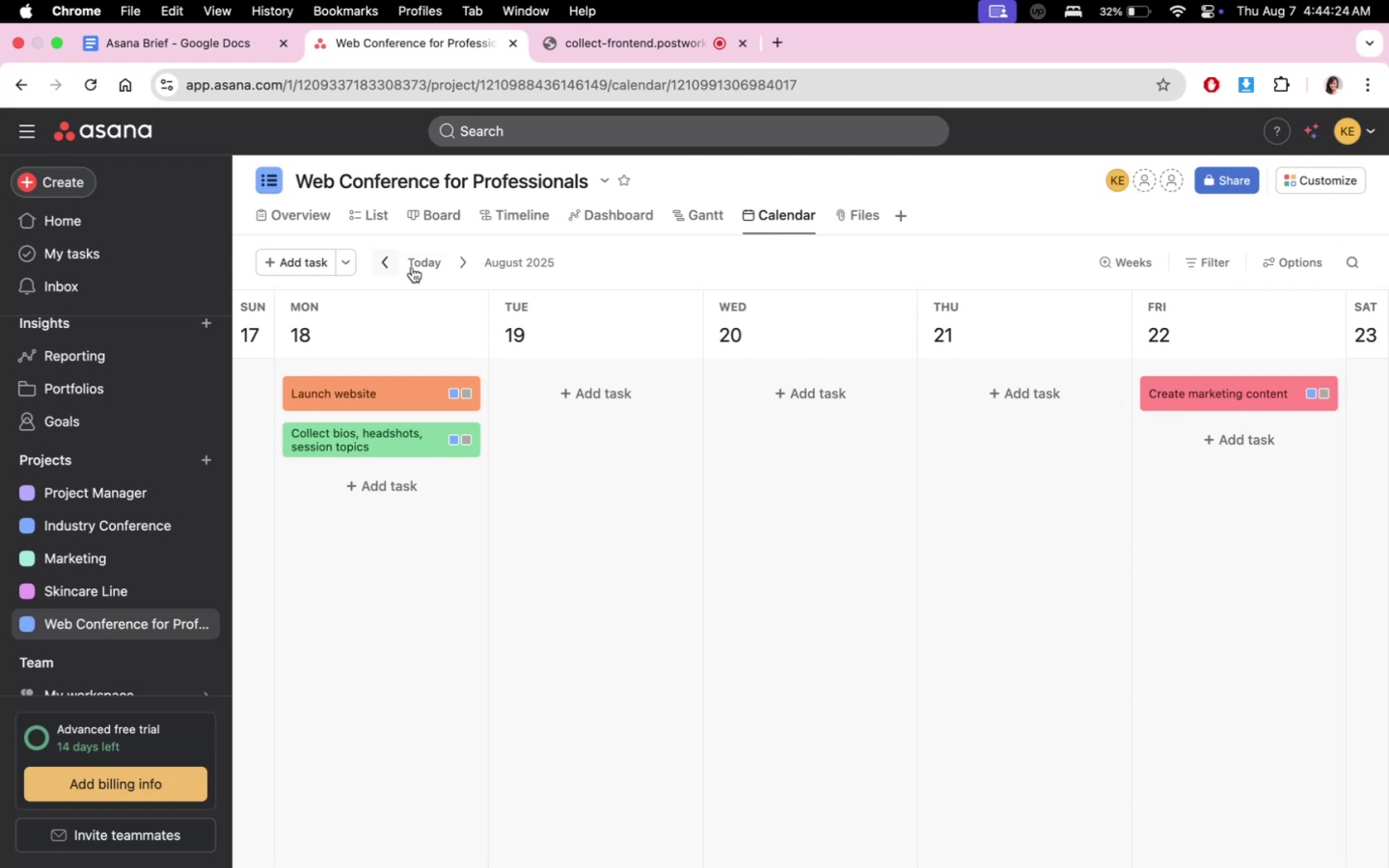 
mouse_move([421, 268])
 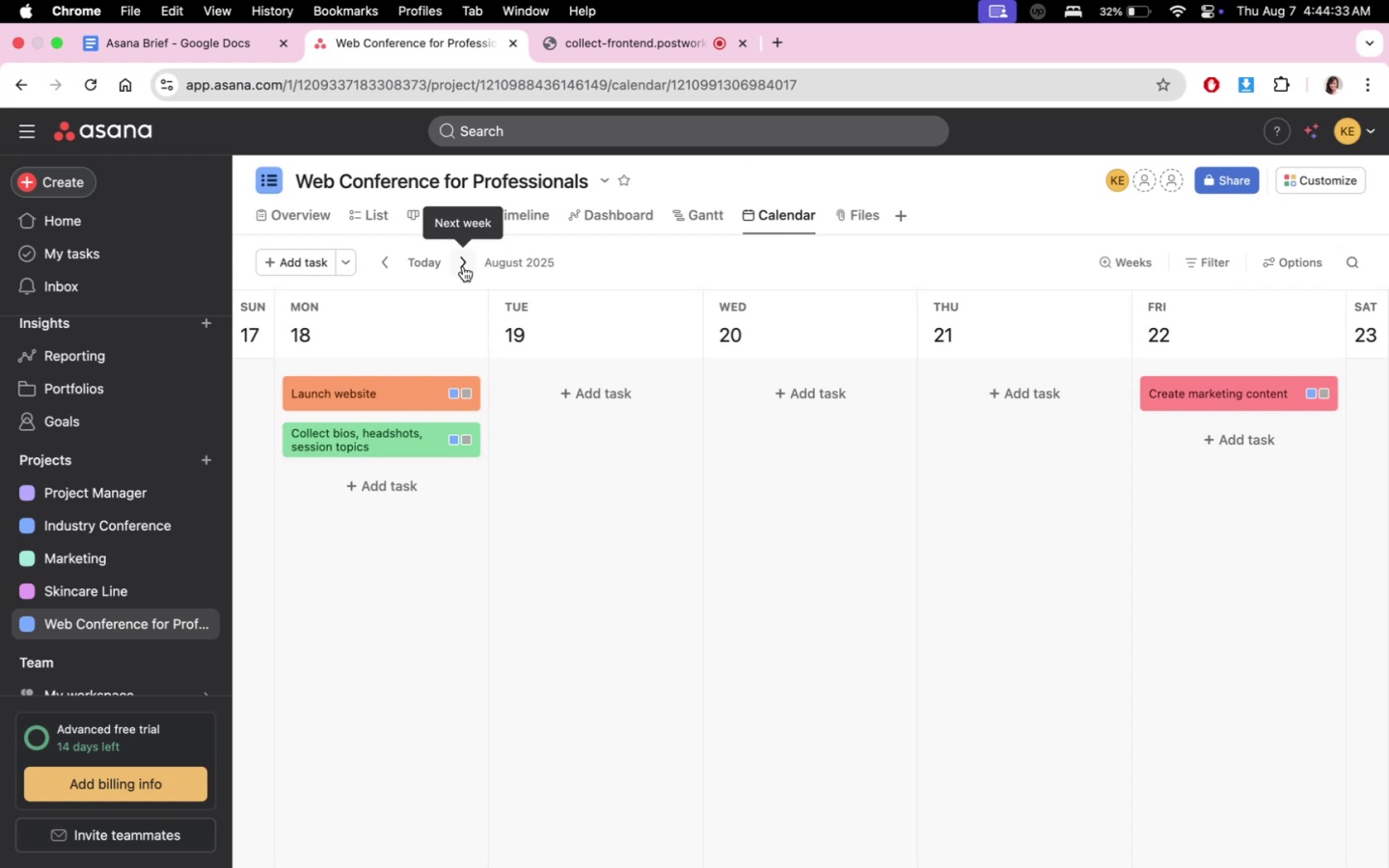 
left_click_drag(start_coordinate=[463, 266], to_coordinate=[422, 267])
 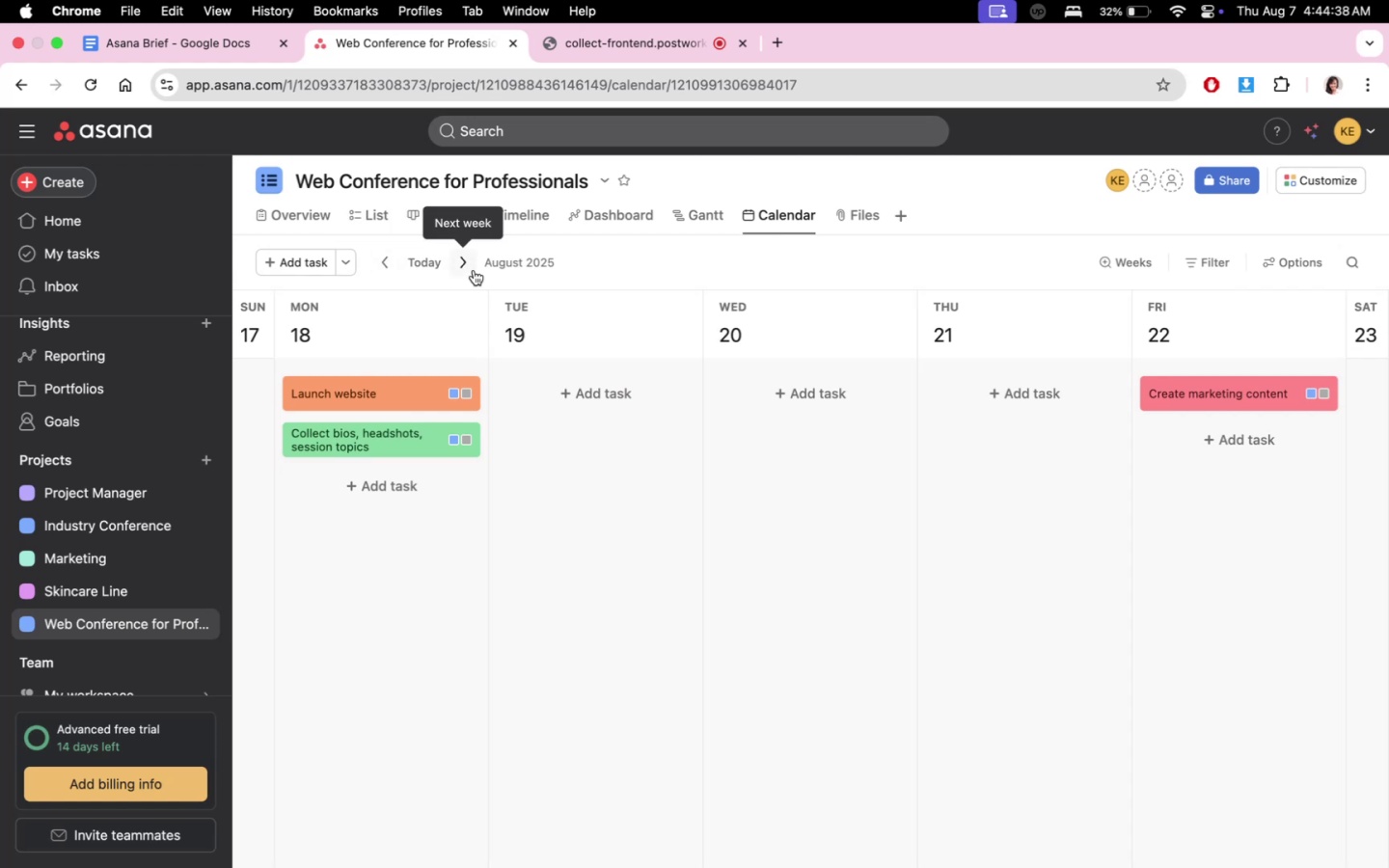 
left_click([474, 270])
 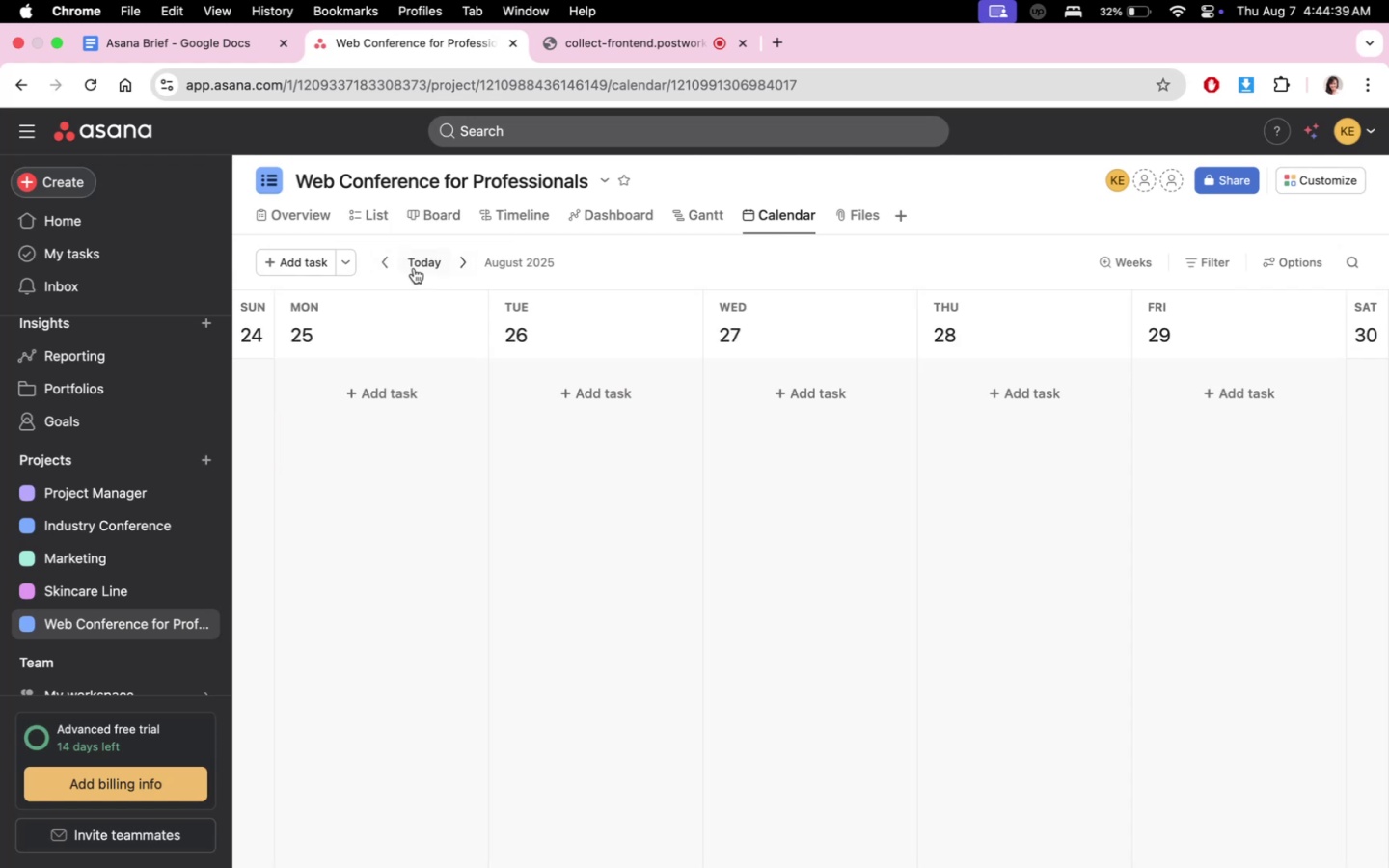 
left_click([384, 269])
 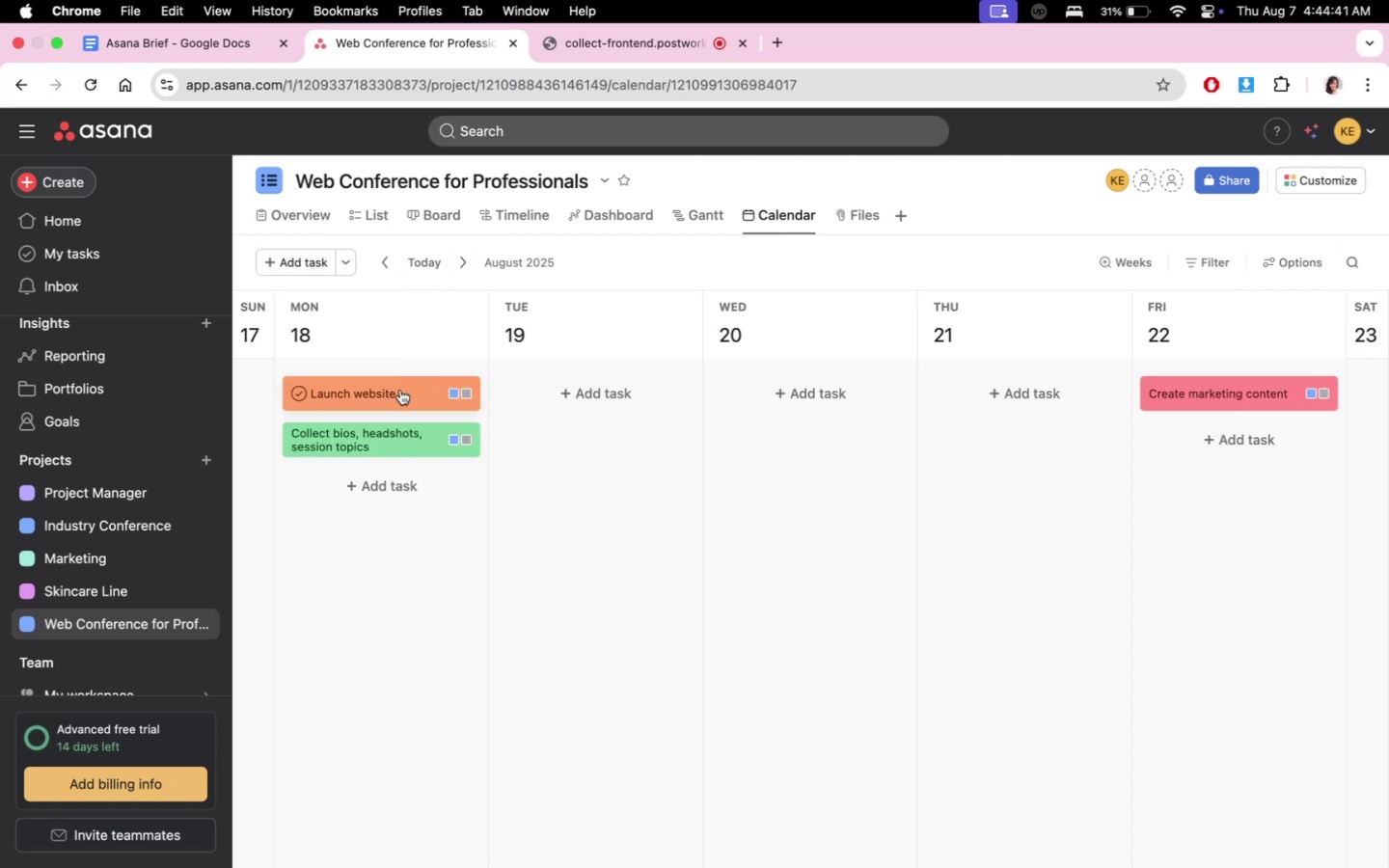 
left_click_drag(start_coordinate=[400, 390], to_coordinate=[394, 381])
 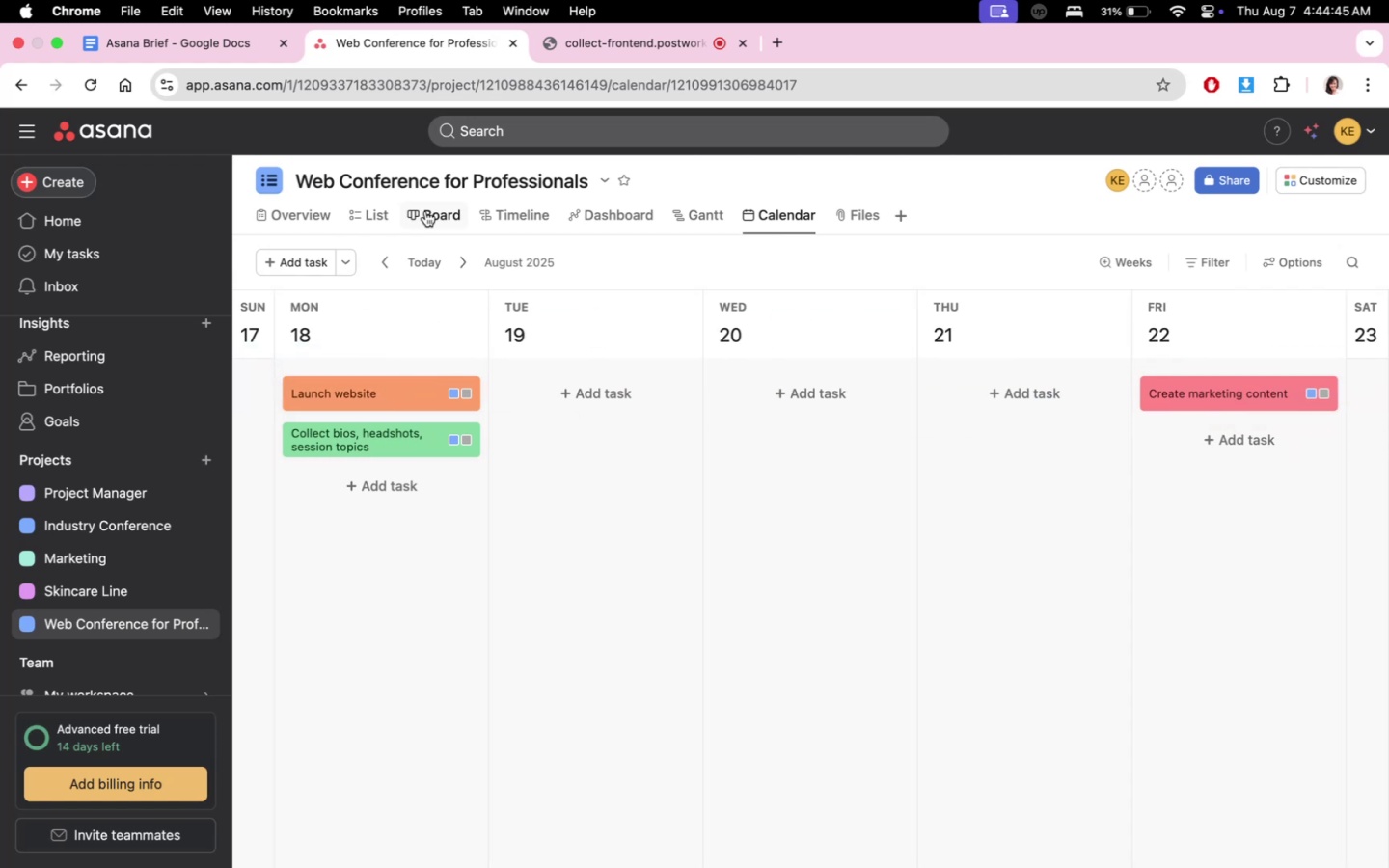 
left_click([356, 219])
 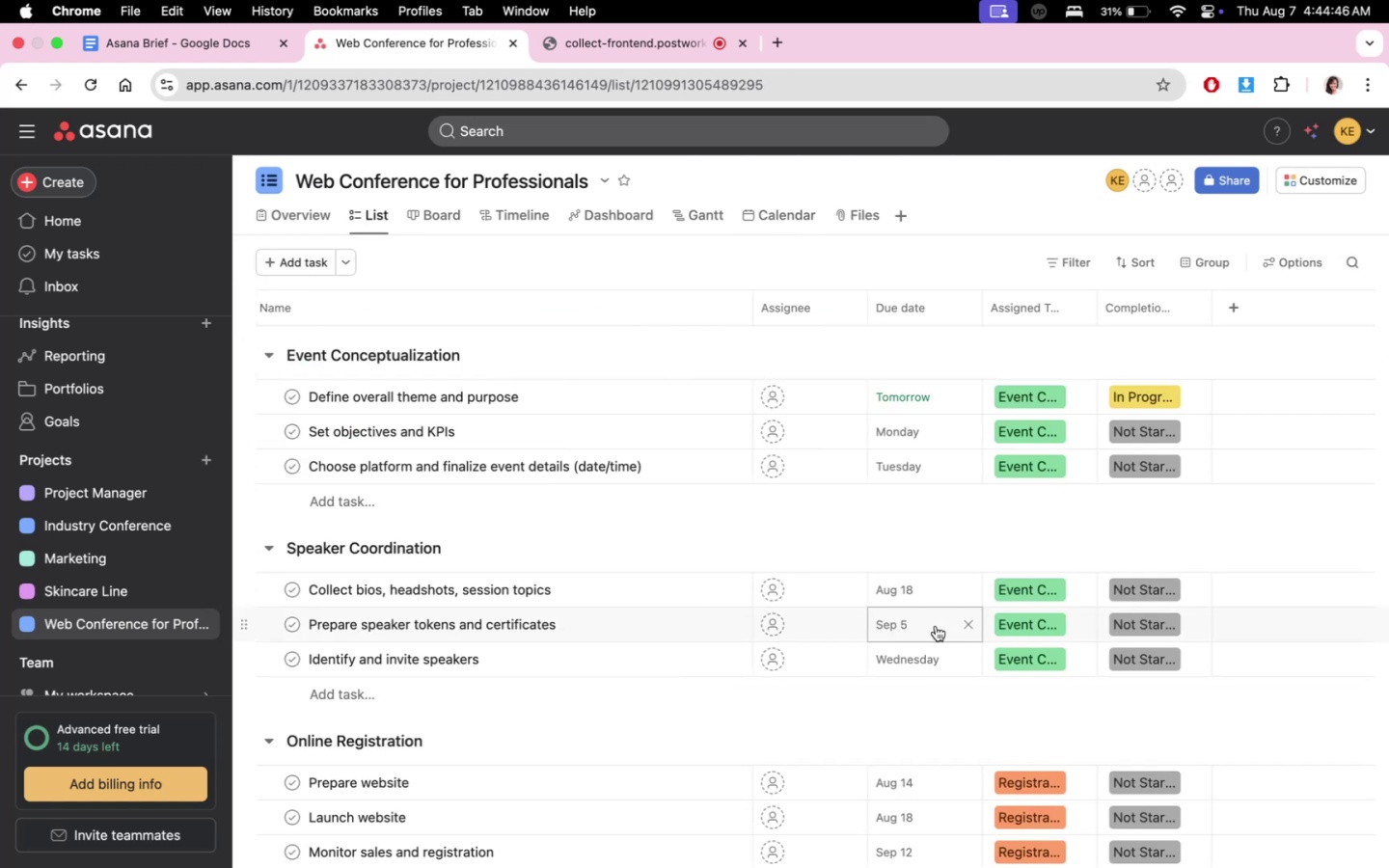 
scroll: coordinate [918, 728], scroll_direction: down, amount: 9.0
 